 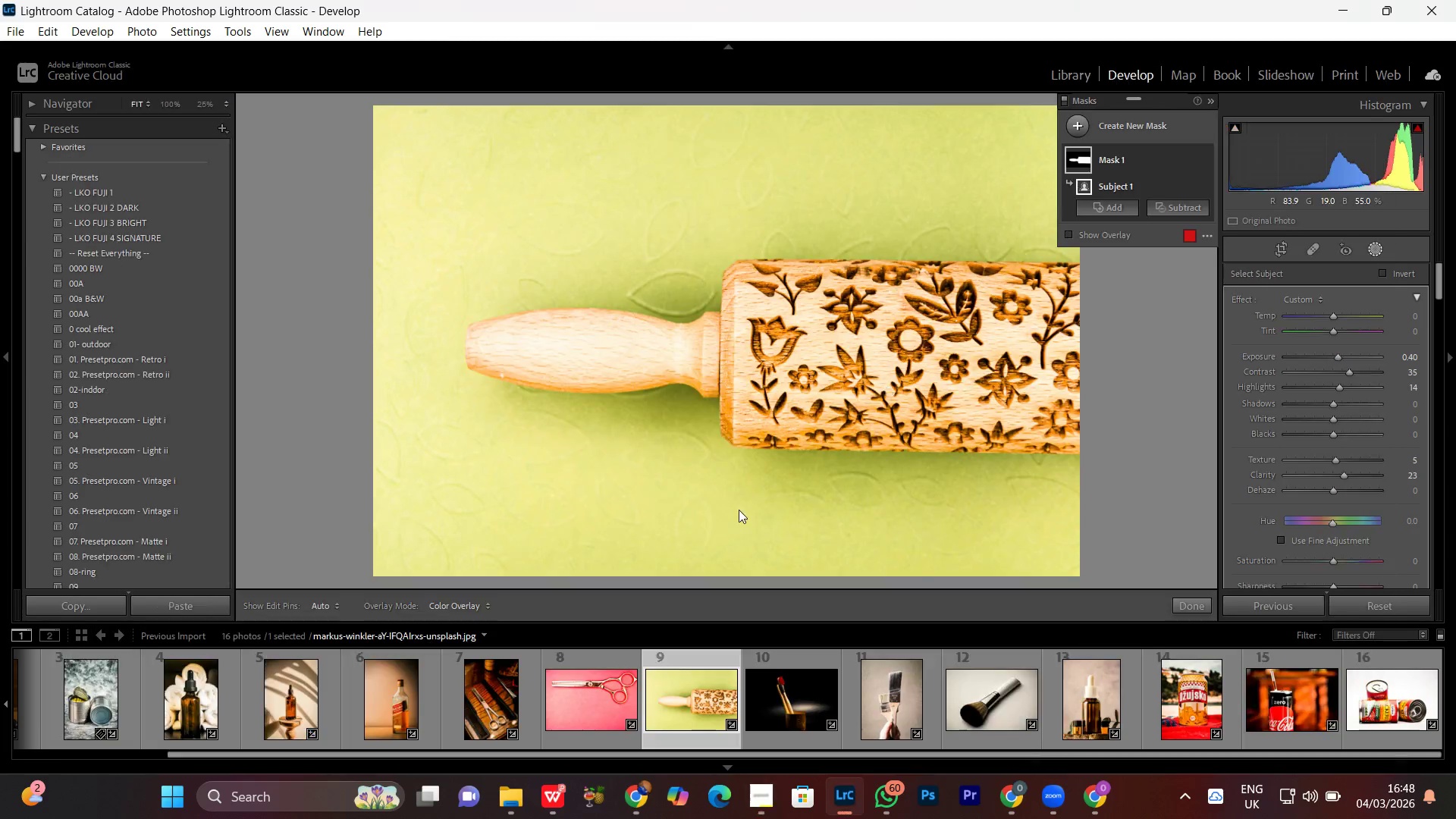 
double_click([912, 374])
 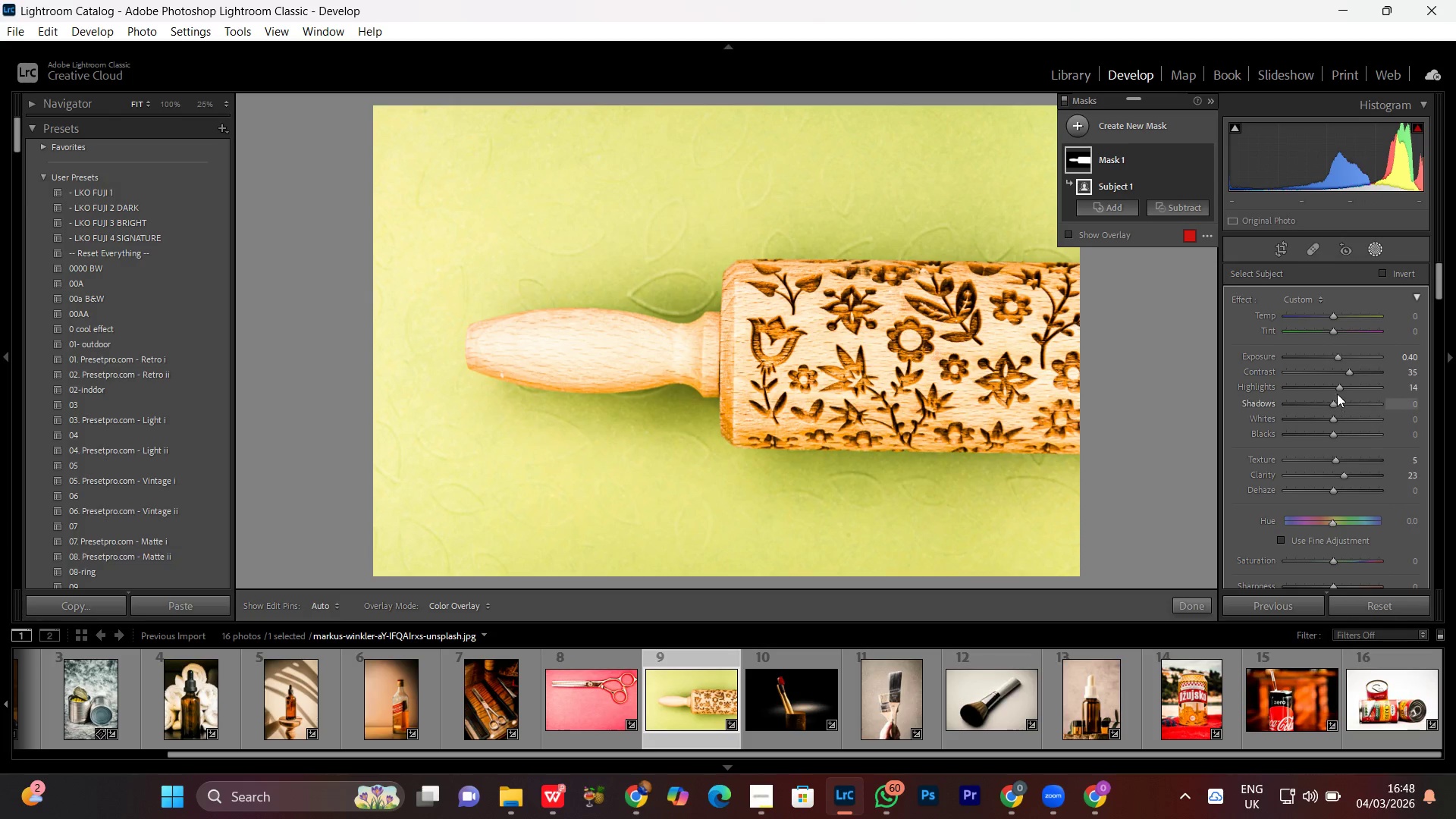 
left_click([1338, 389])
 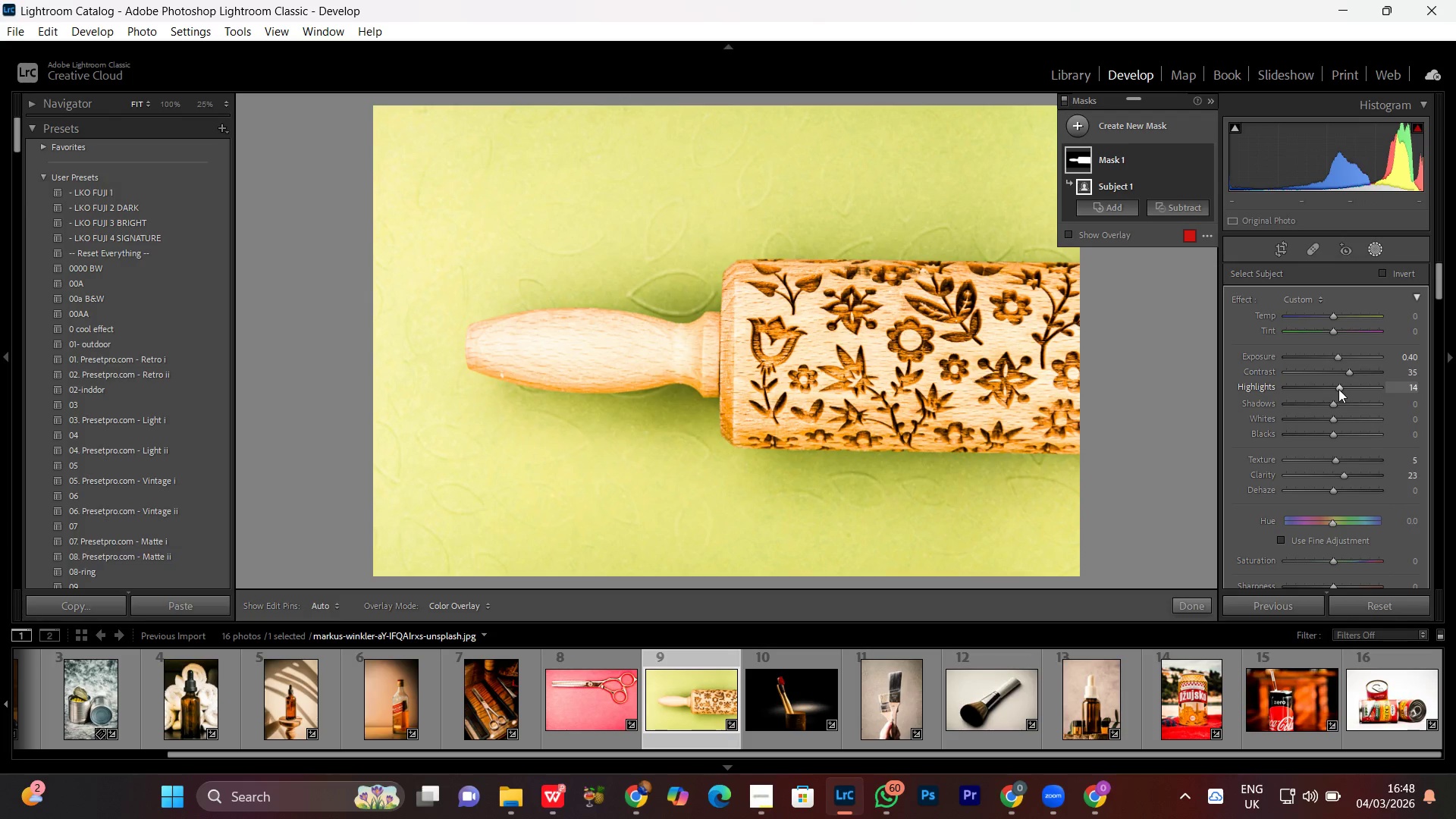 
scroll: coordinate [1338, 389], scroll_direction: up, amount: 1.0
 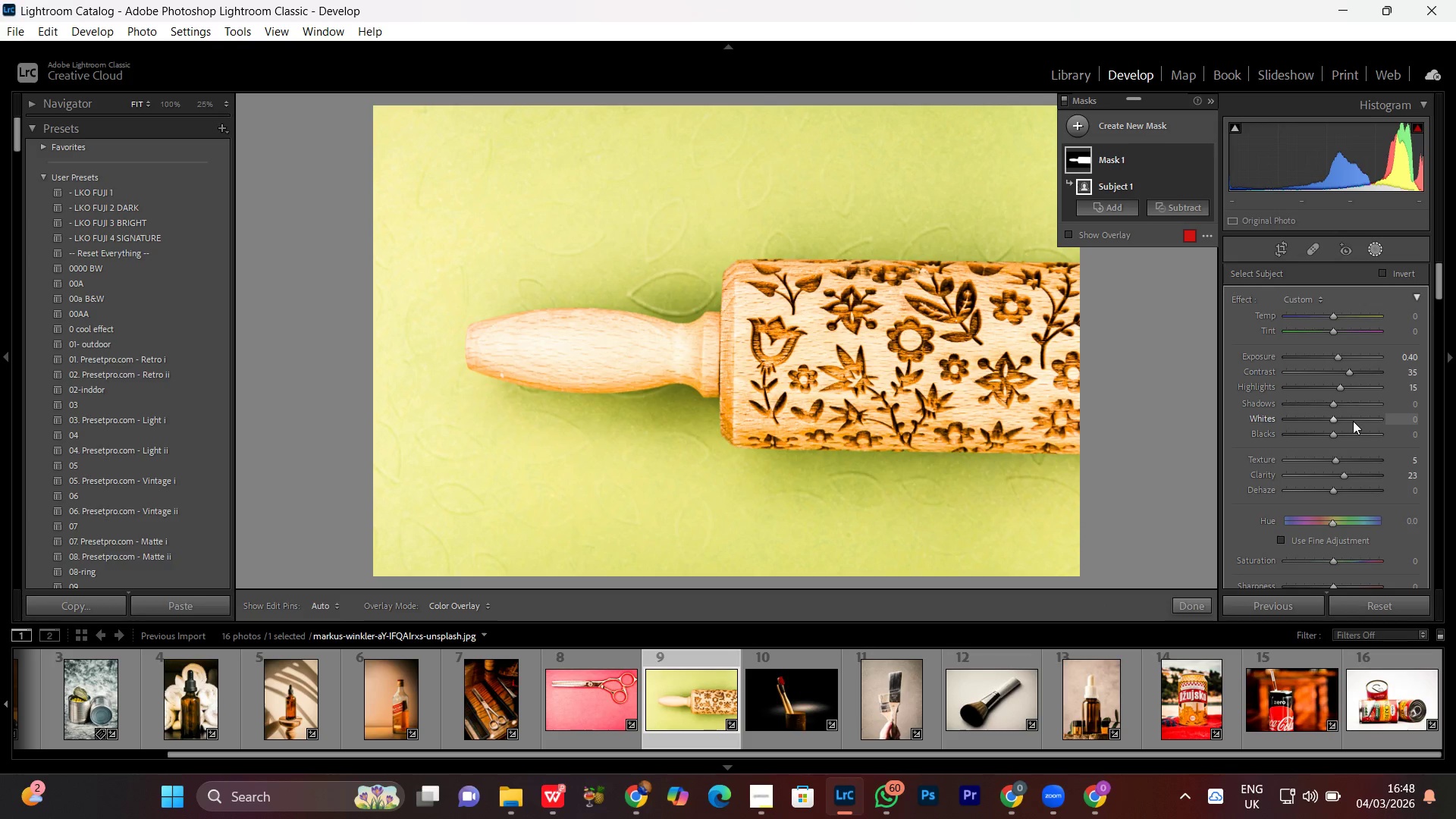 
wait(8.52)
 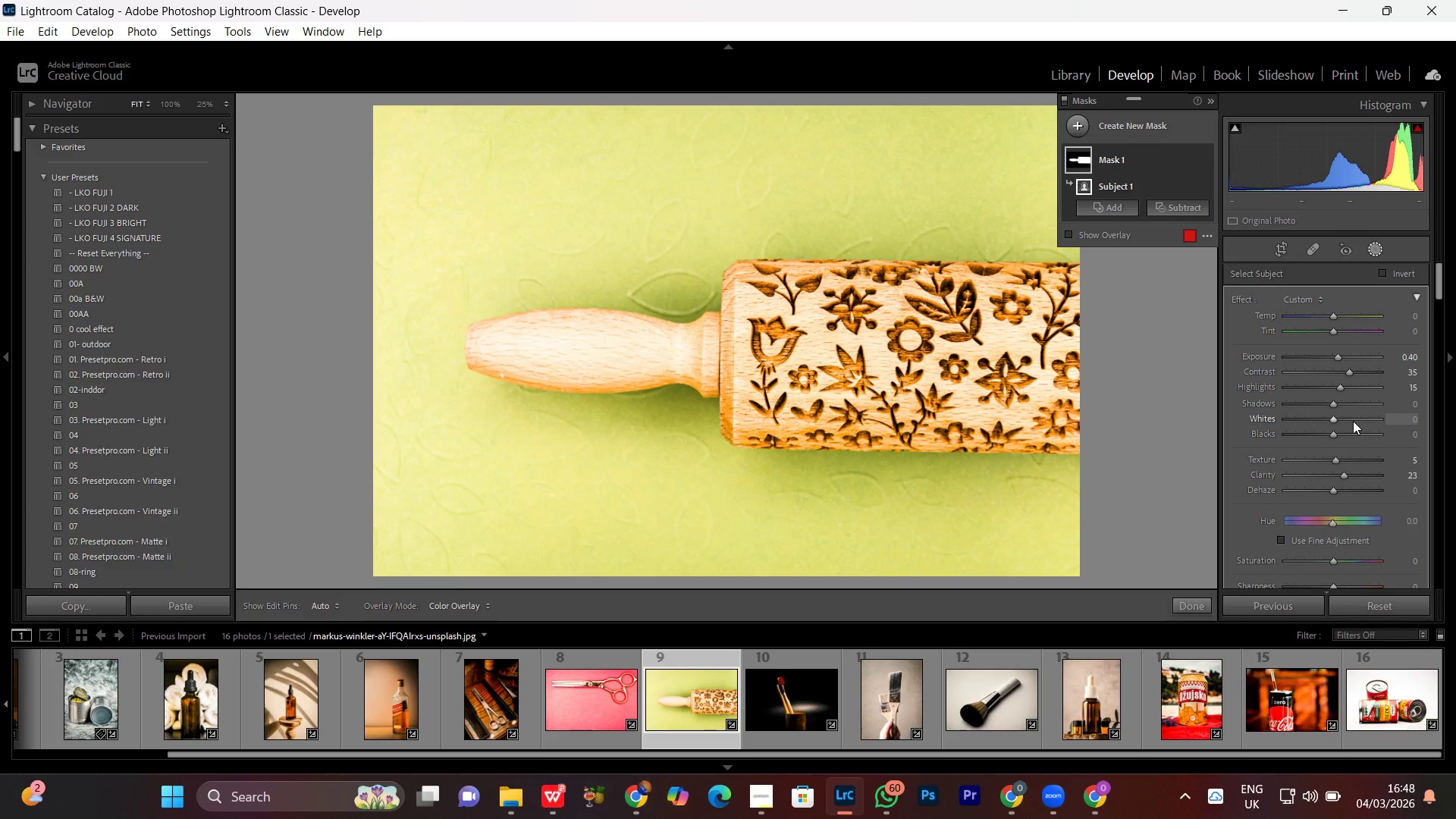 
left_click([1204, 161])
 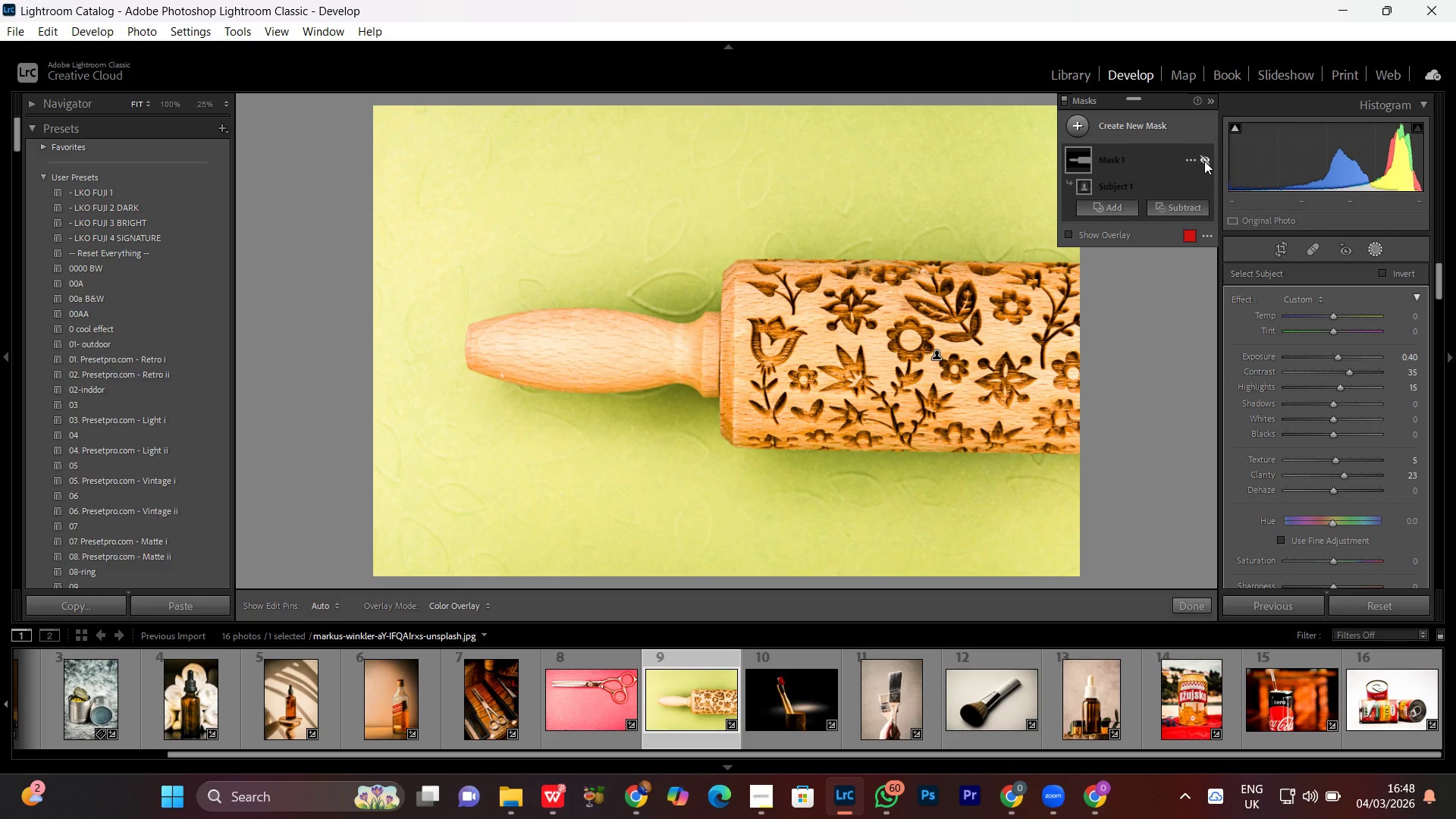 
left_click([1204, 161])
 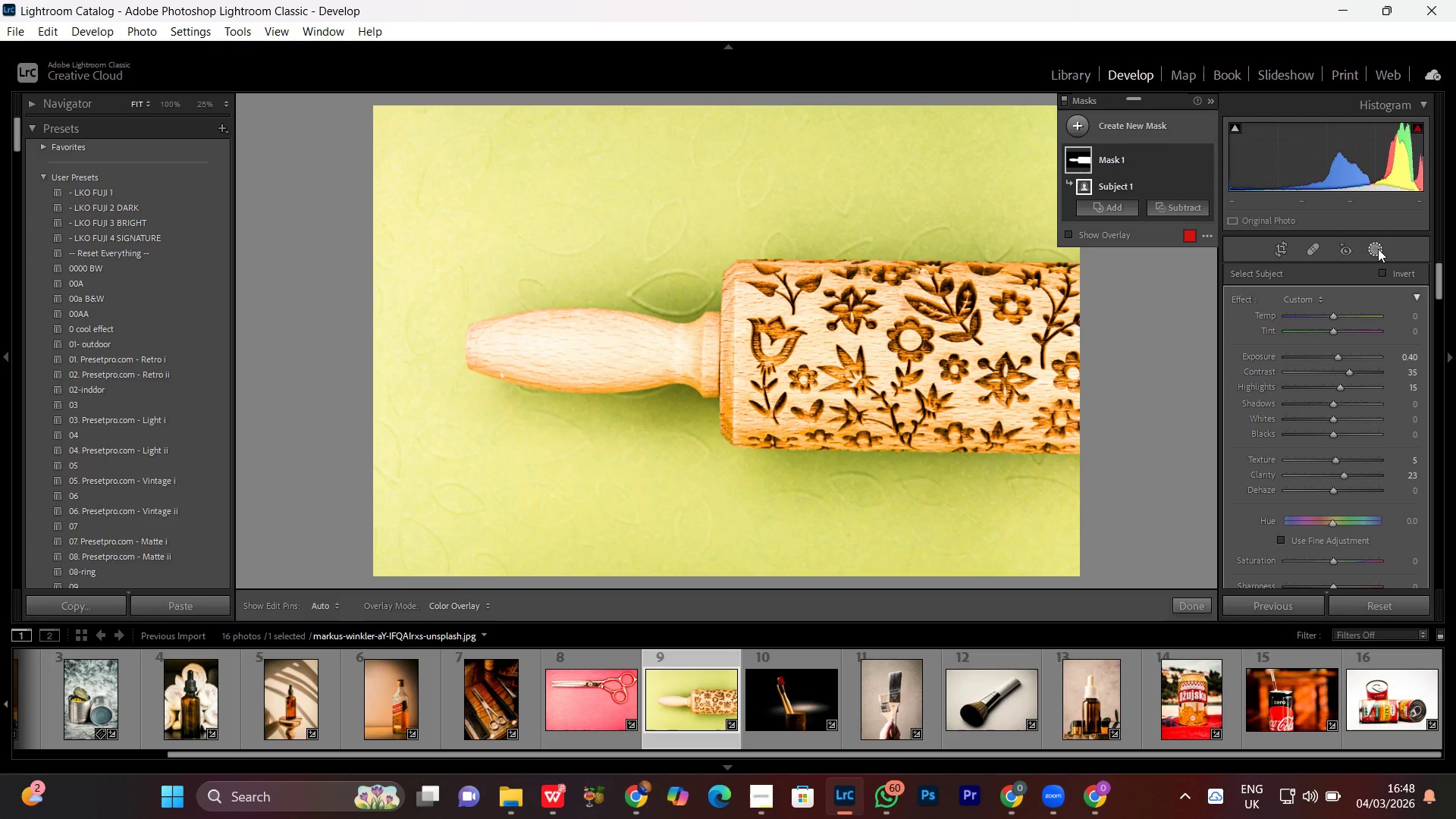 
left_click([1378, 249])
 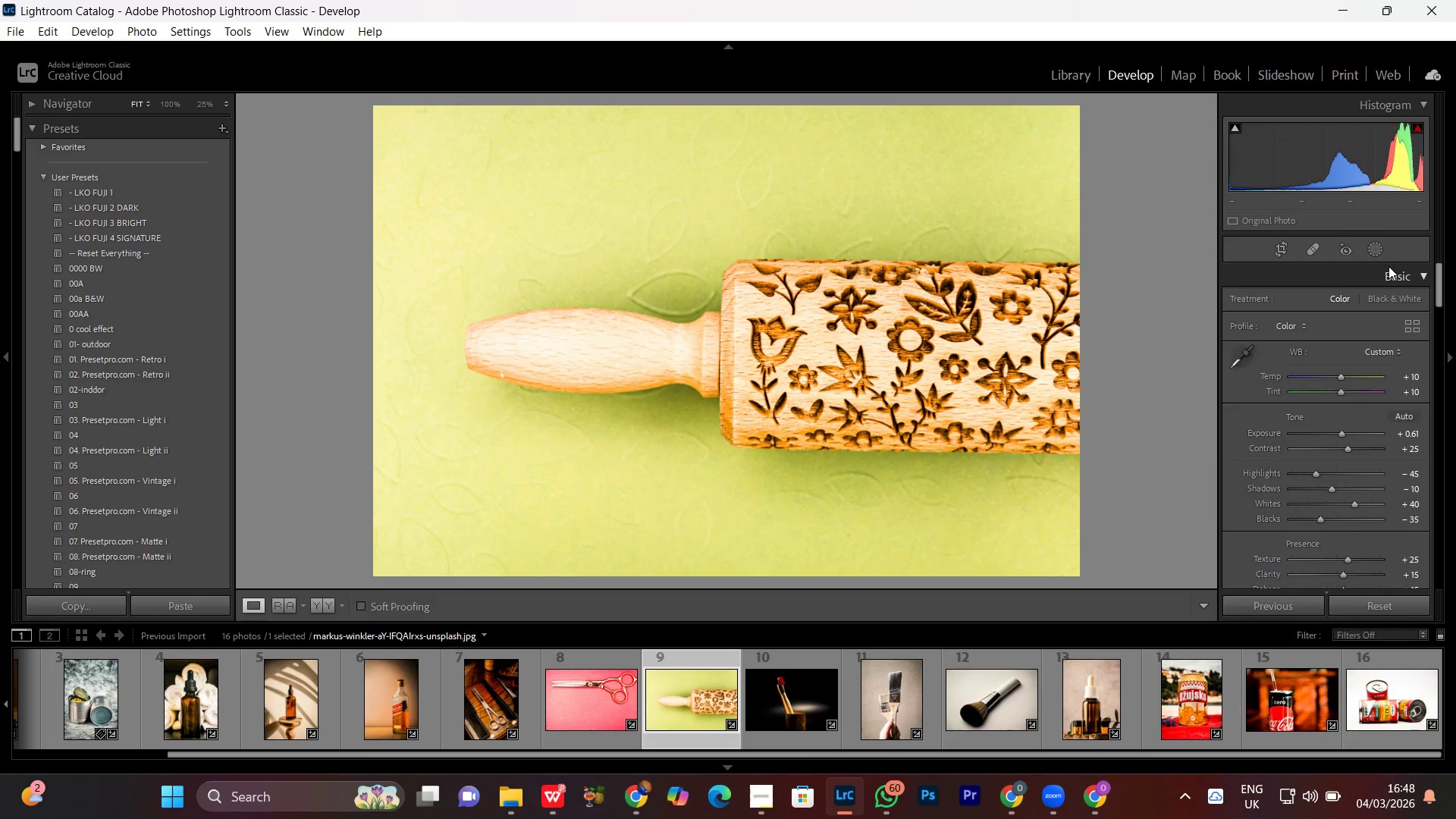 
left_click([1372, 247])
 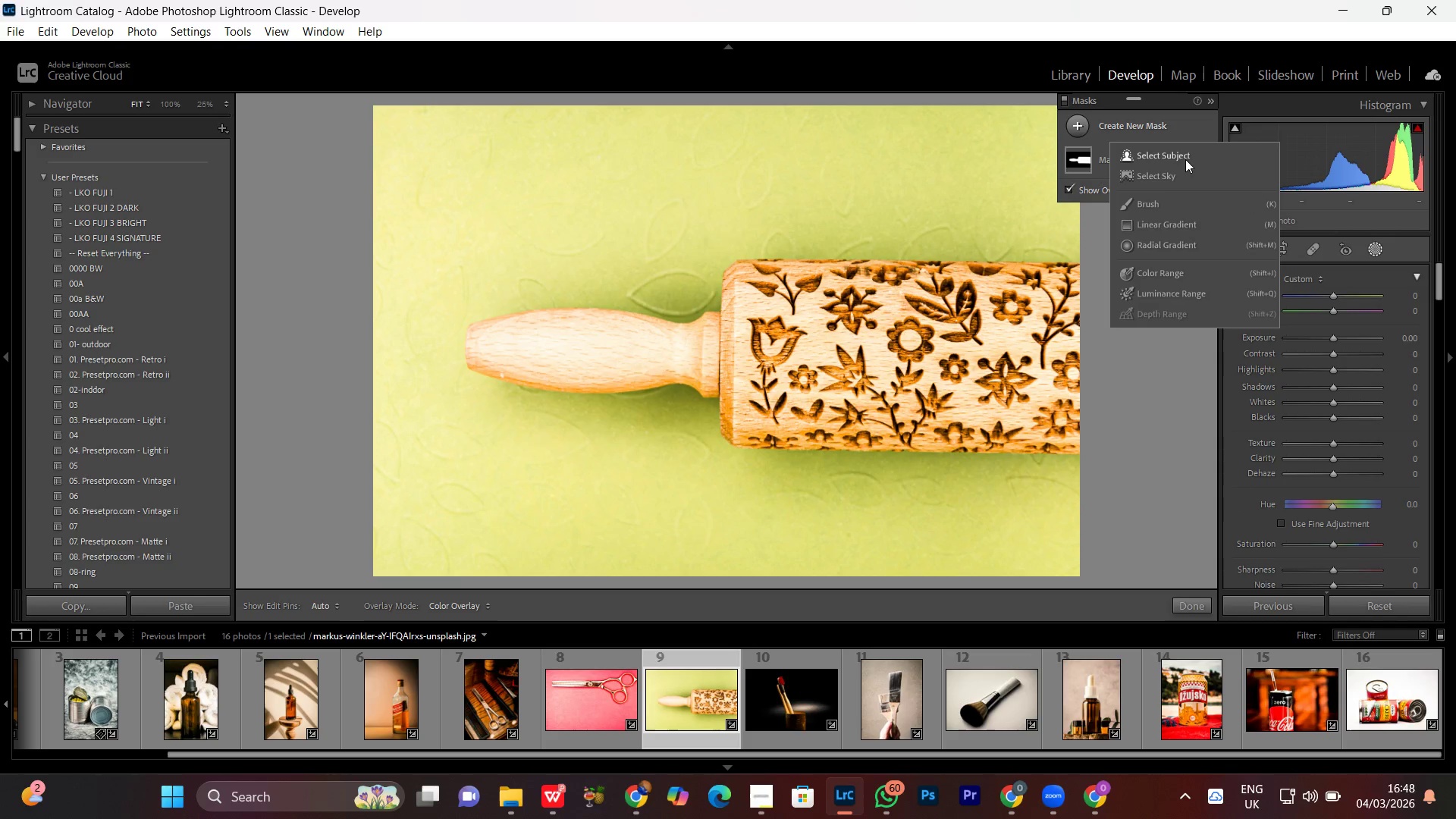 
left_click([1163, 160])
 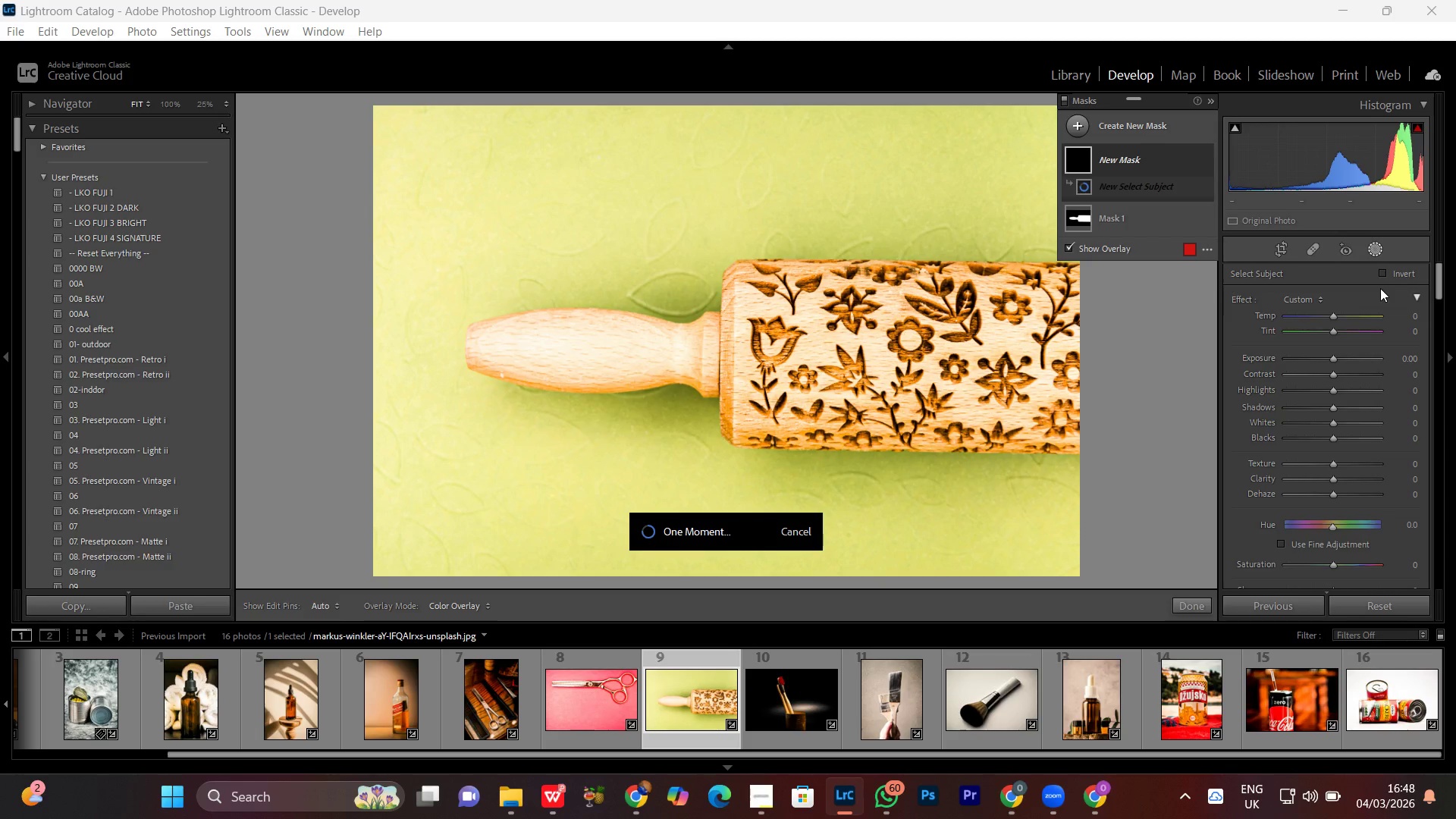 
wait(16.33)
 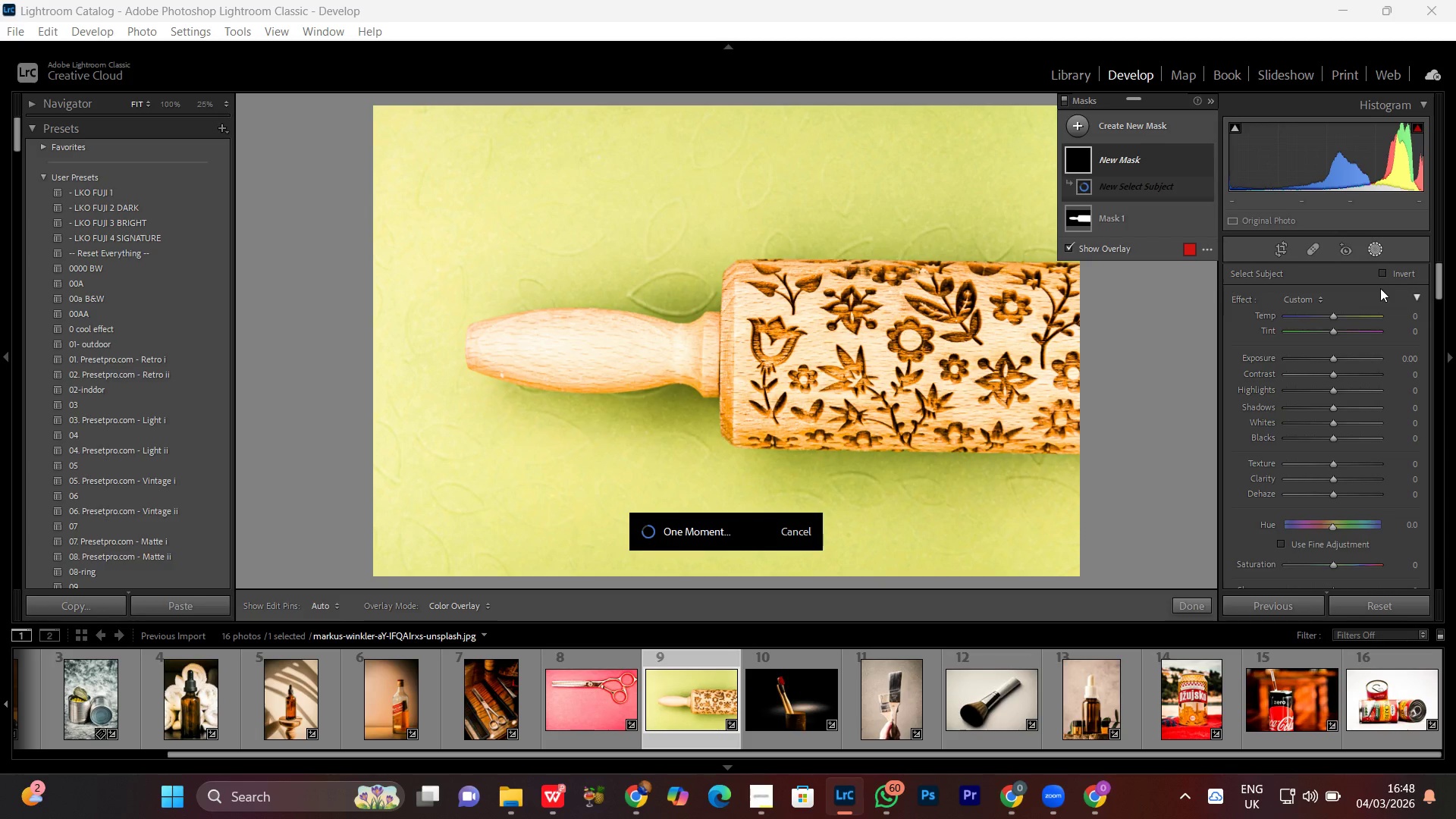 
left_click([1389, 269])
 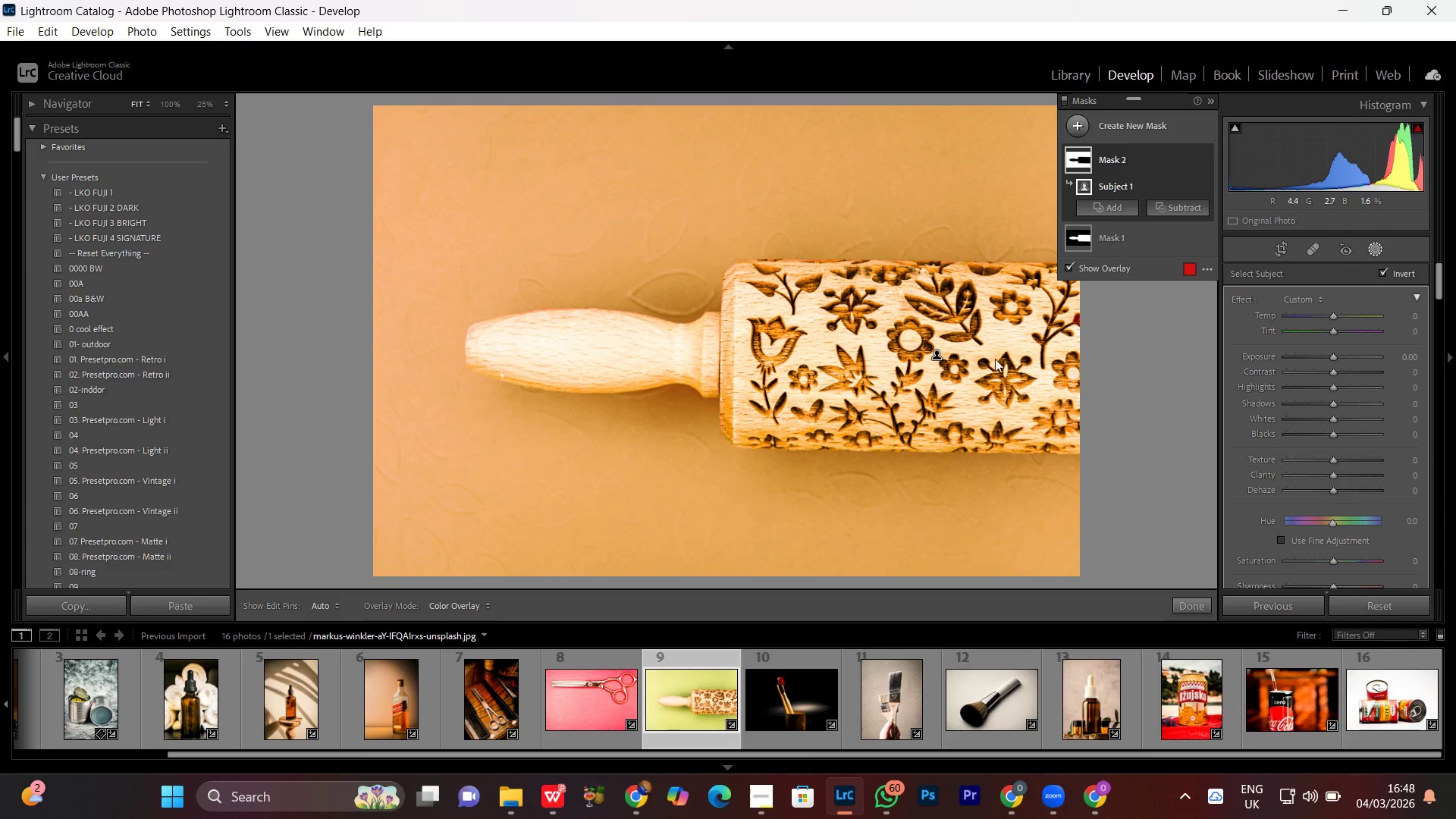 
scroll: coordinate [1312, 461], scroll_direction: down, amount: 1.0
 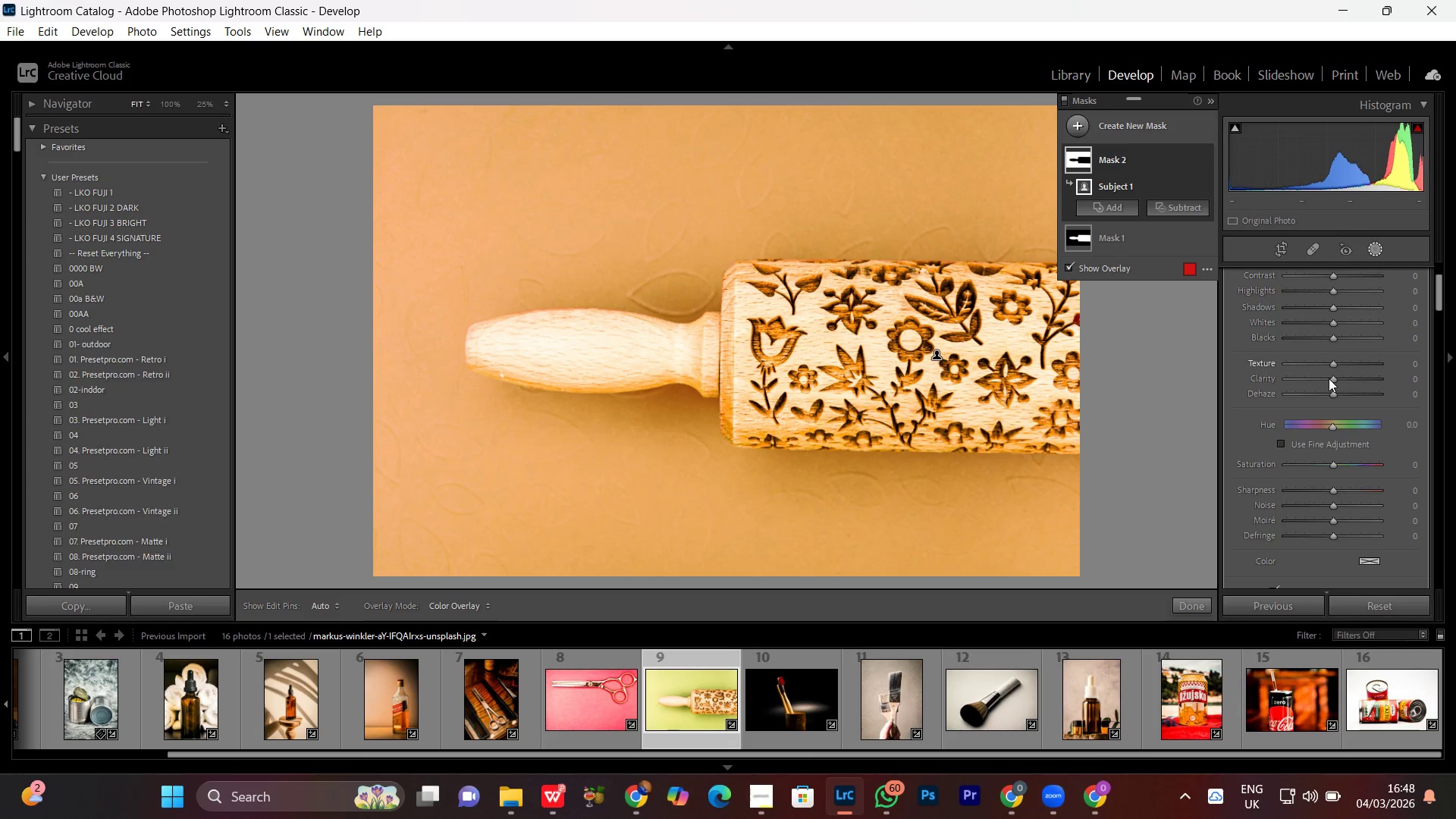 
left_click([1329, 379])
 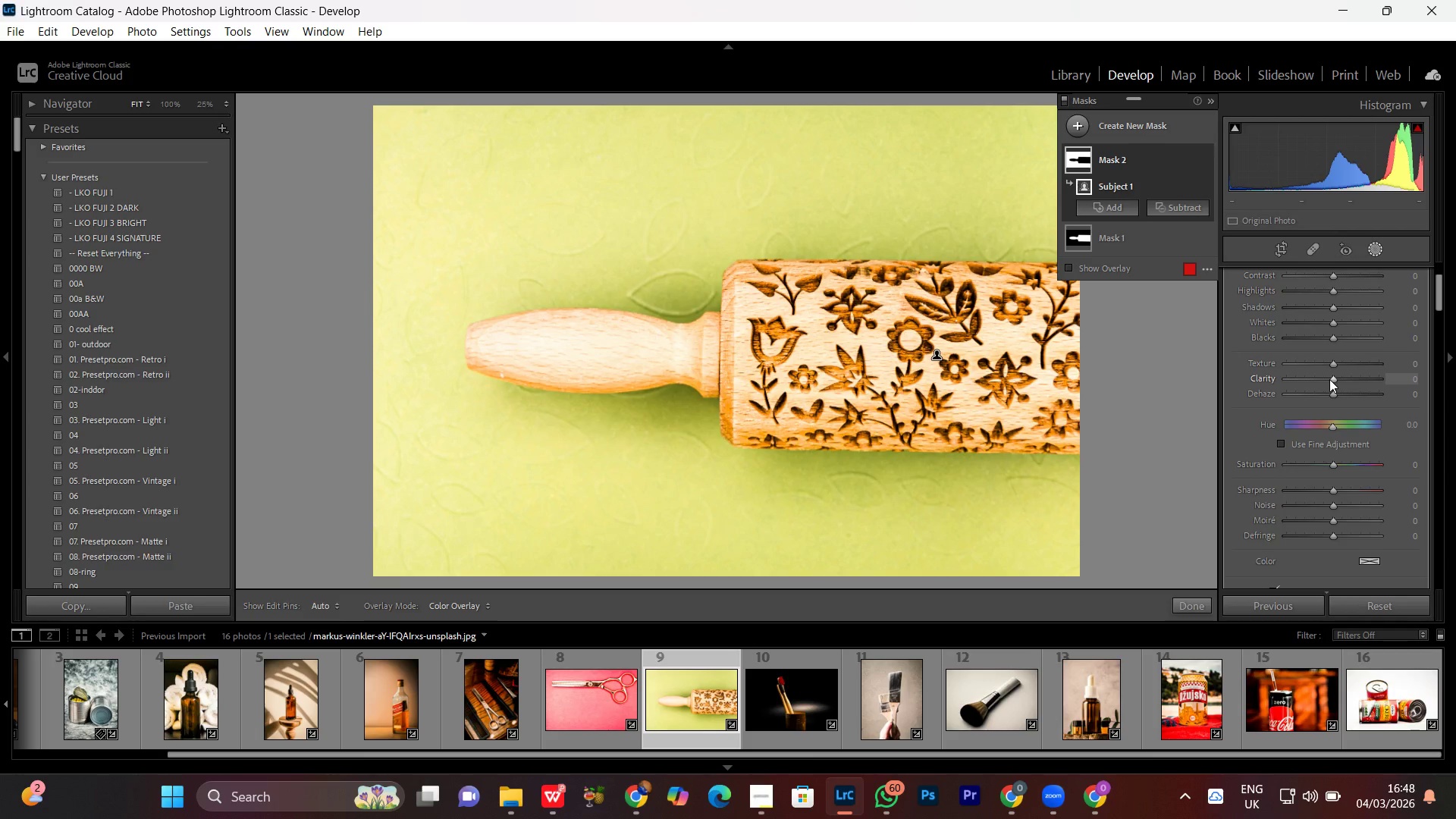 
scroll: coordinate [1329, 379], scroll_direction: down, amount: 19.0
 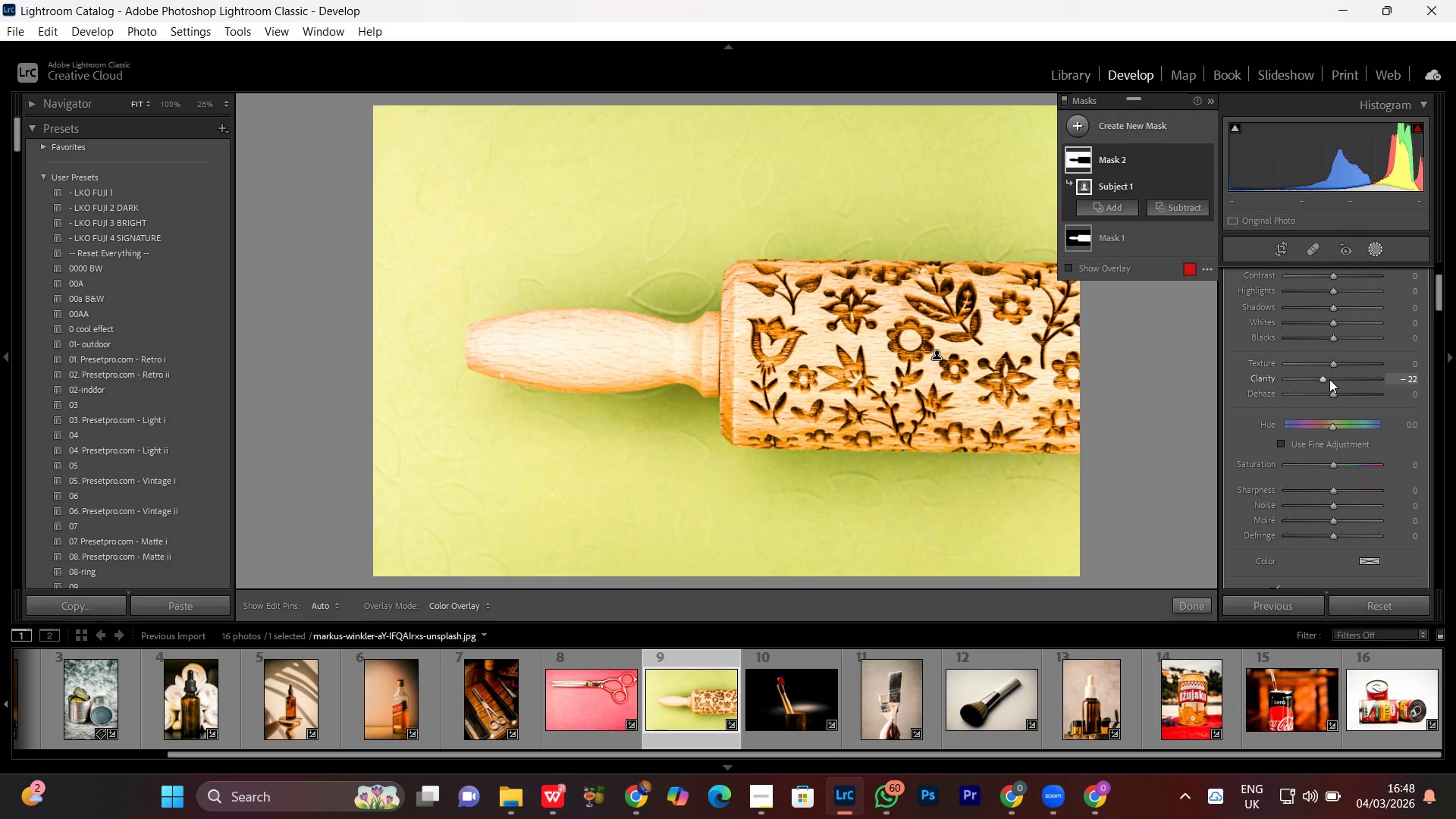 
scroll: coordinate [1329, 379], scroll_direction: up, amount: 2.0
 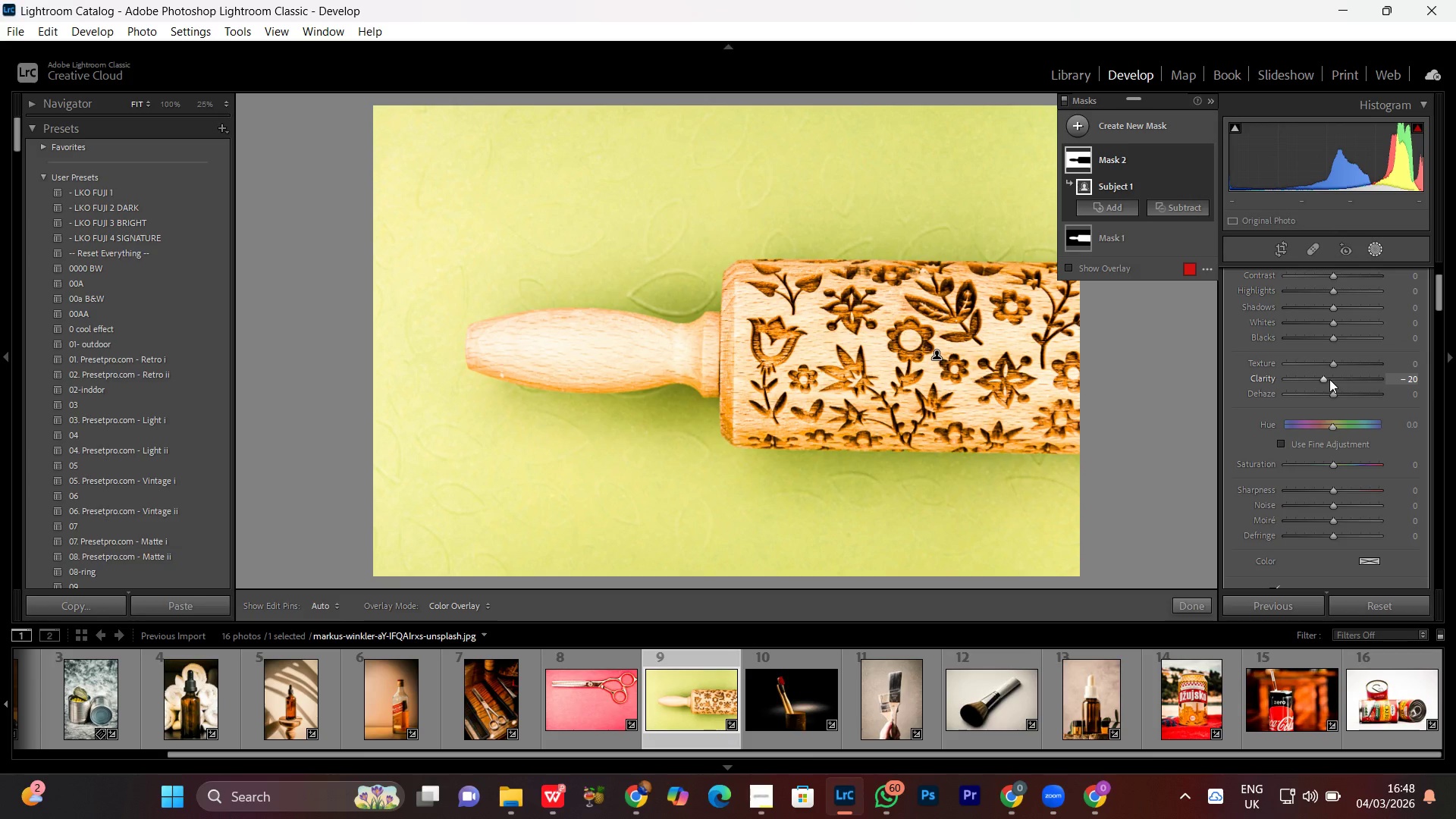 
scroll: coordinate [1329, 379], scroll_direction: down, amount: 7.0
 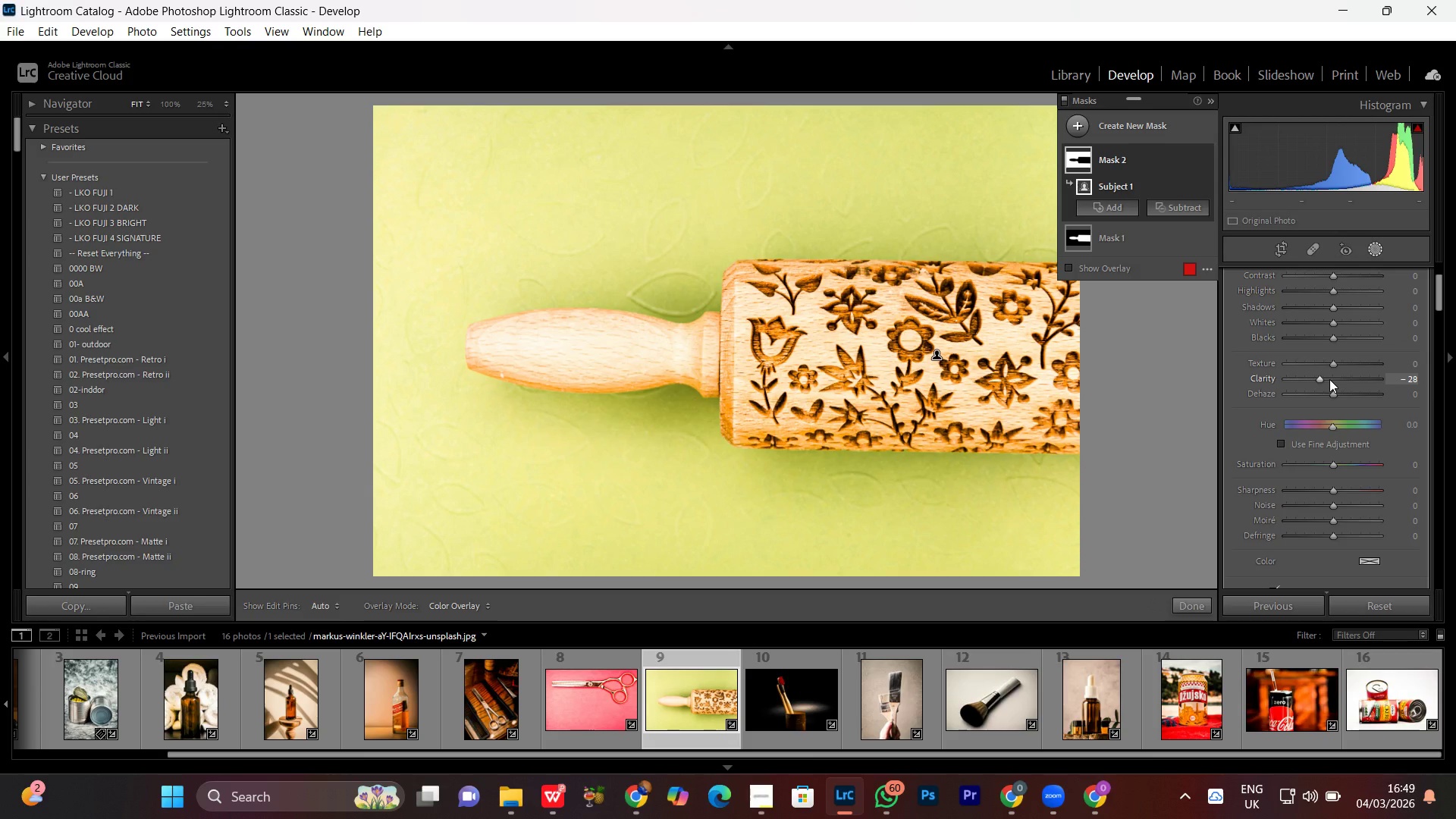 
scroll: coordinate [1329, 379], scroll_direction: up, amount: 7.0
 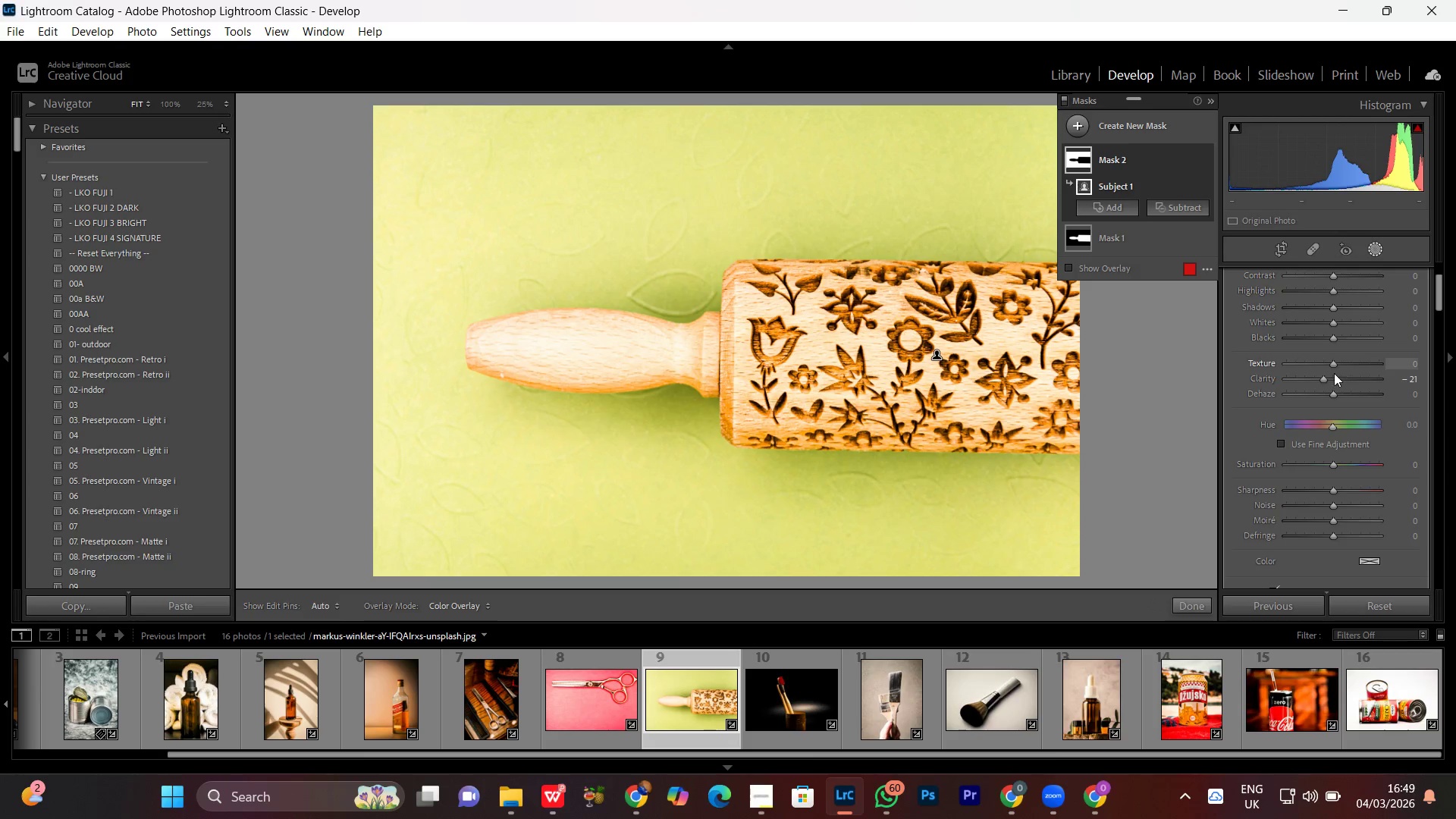 
left_click([1325, 366])
 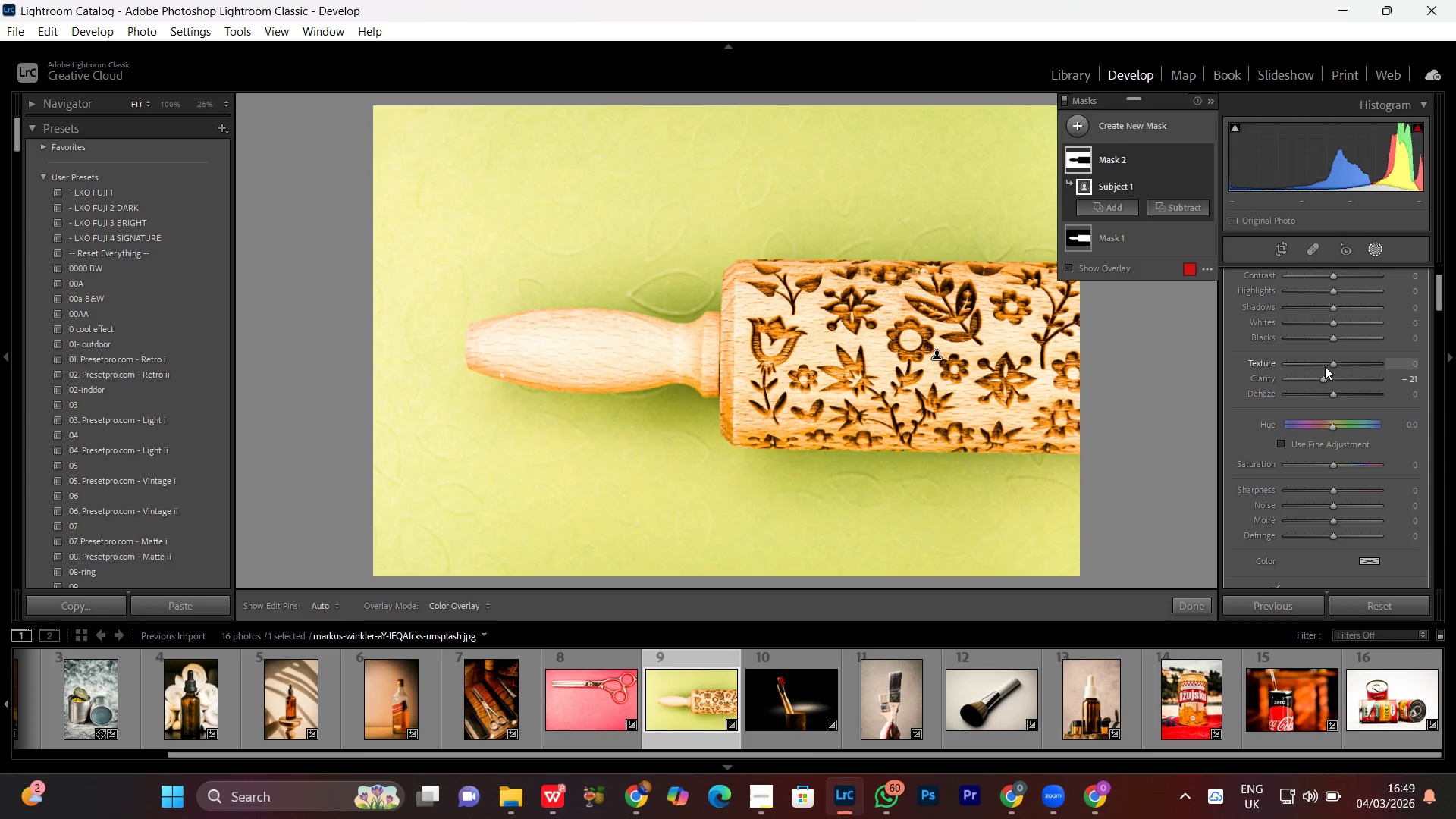 
scroll: coordinate [1325, 366], scroll_direction: down, amount: 10.0
 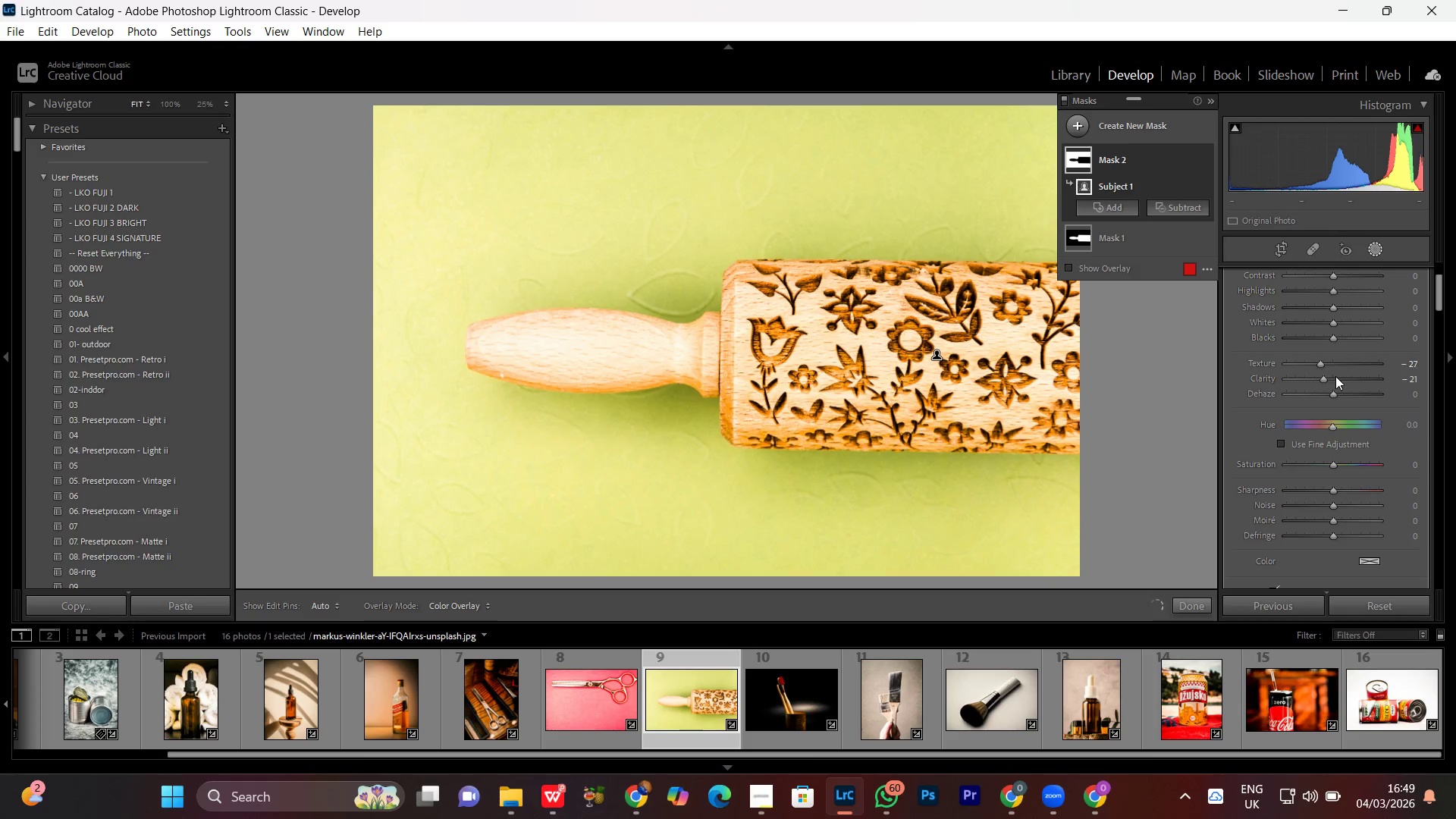 
scroll: coordinate [1335, 376], scroll_direction: up, amount: 3.0
 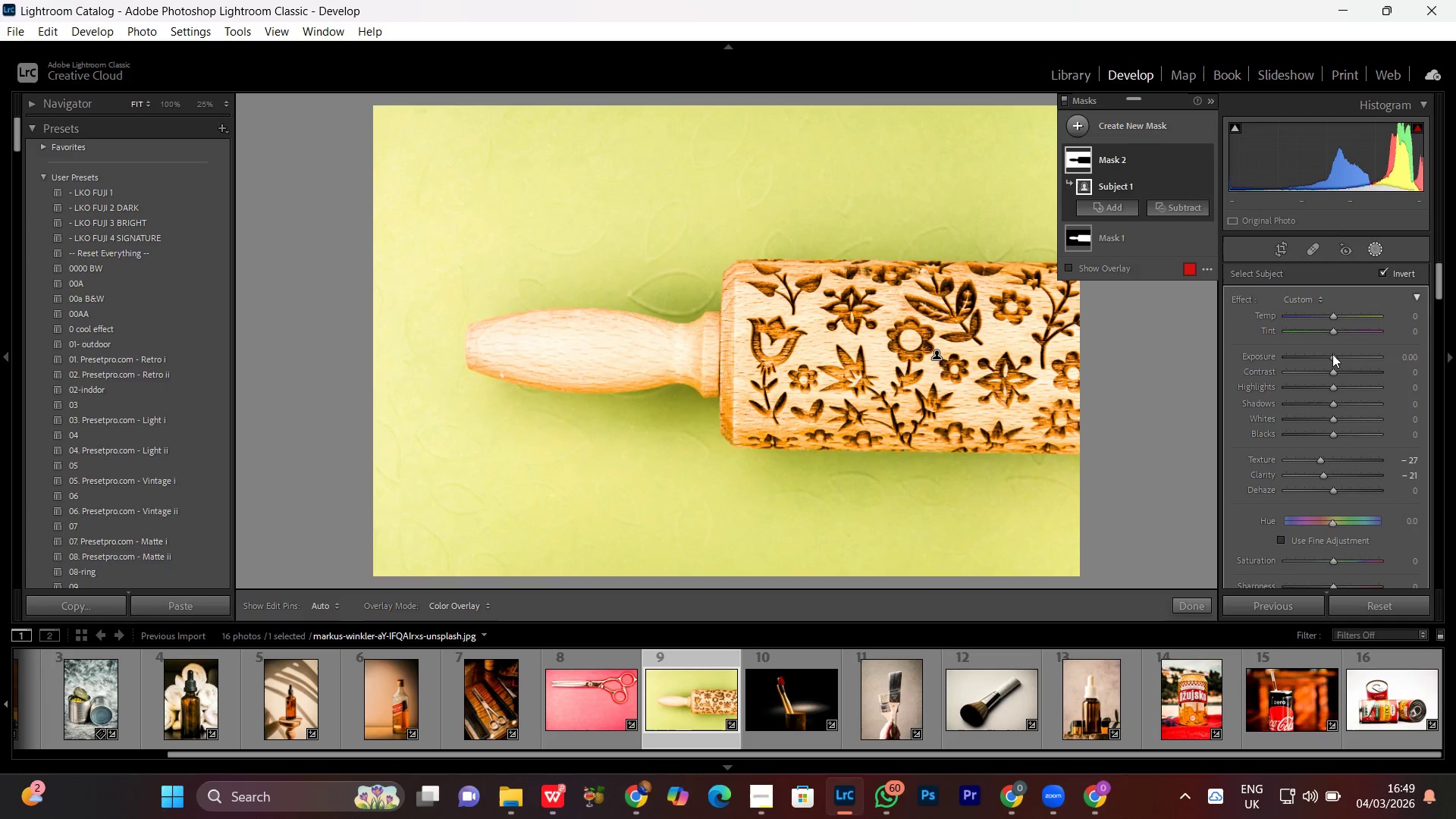 
left_click([1332, 354])
 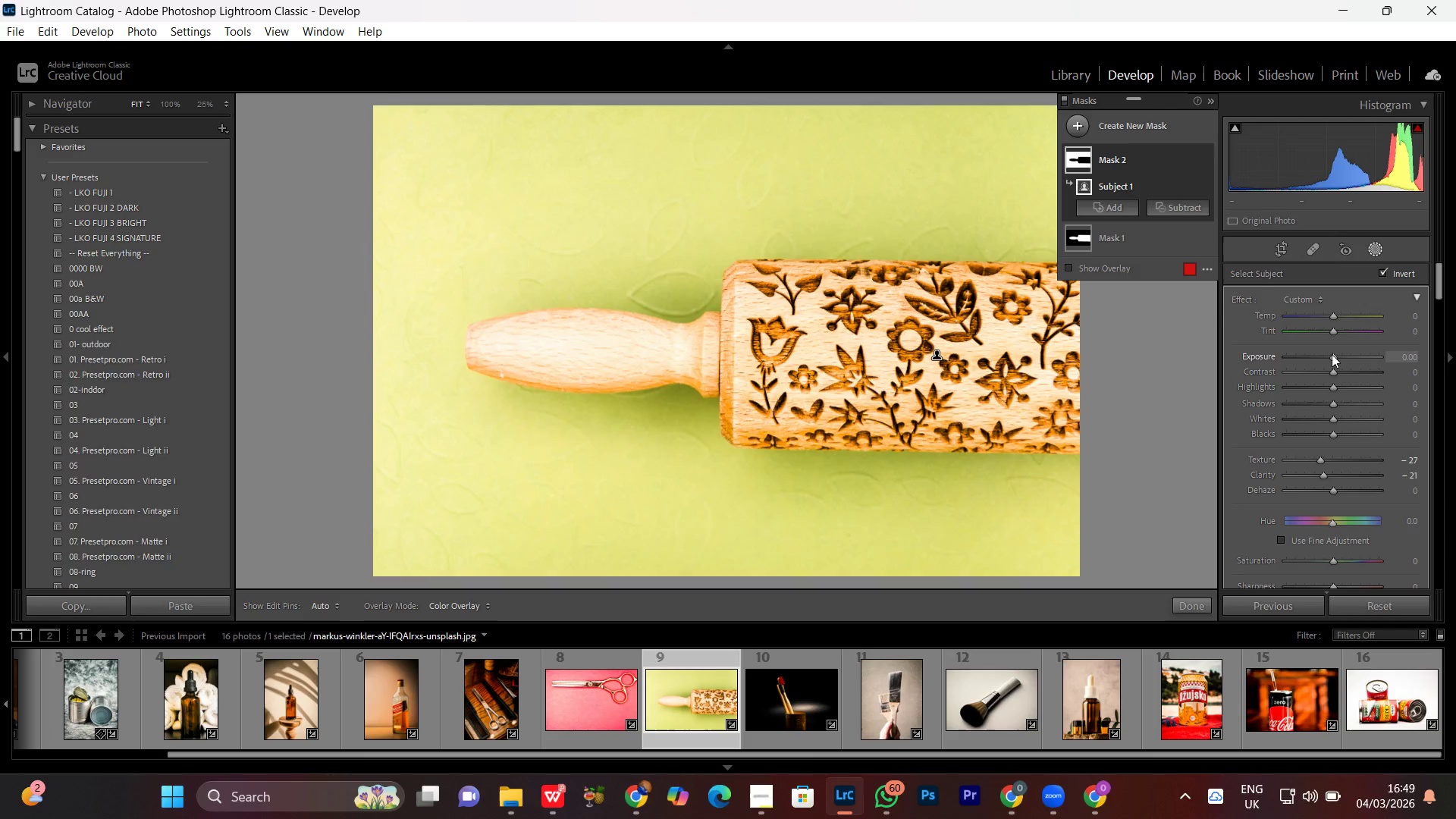 
scroll: coordinate [1325, 454], scroll_direction: down, amount: 2.0
 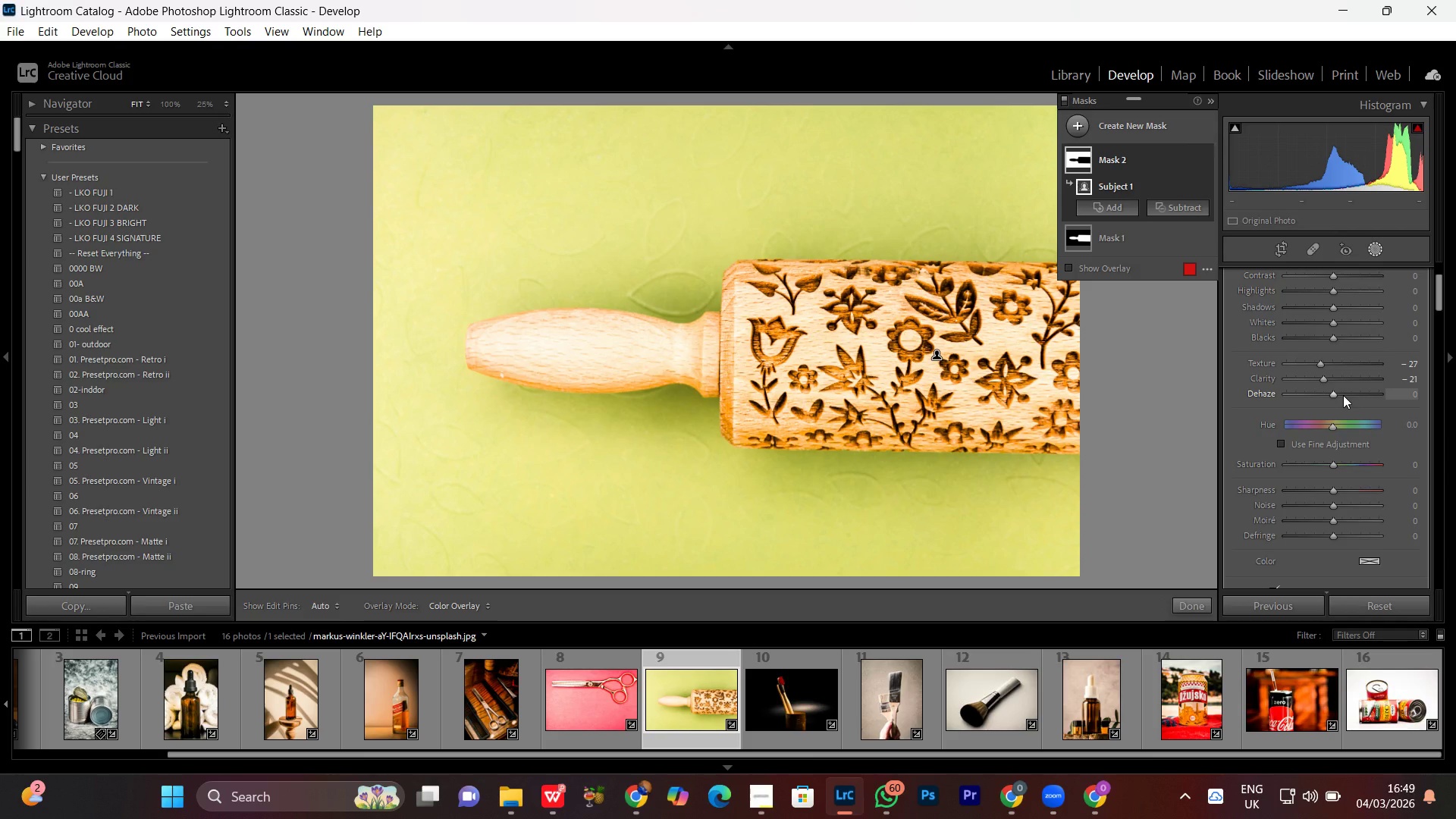 
scroll: coordinate [1343, 395], scroll_direction: up, amount: 1.0
 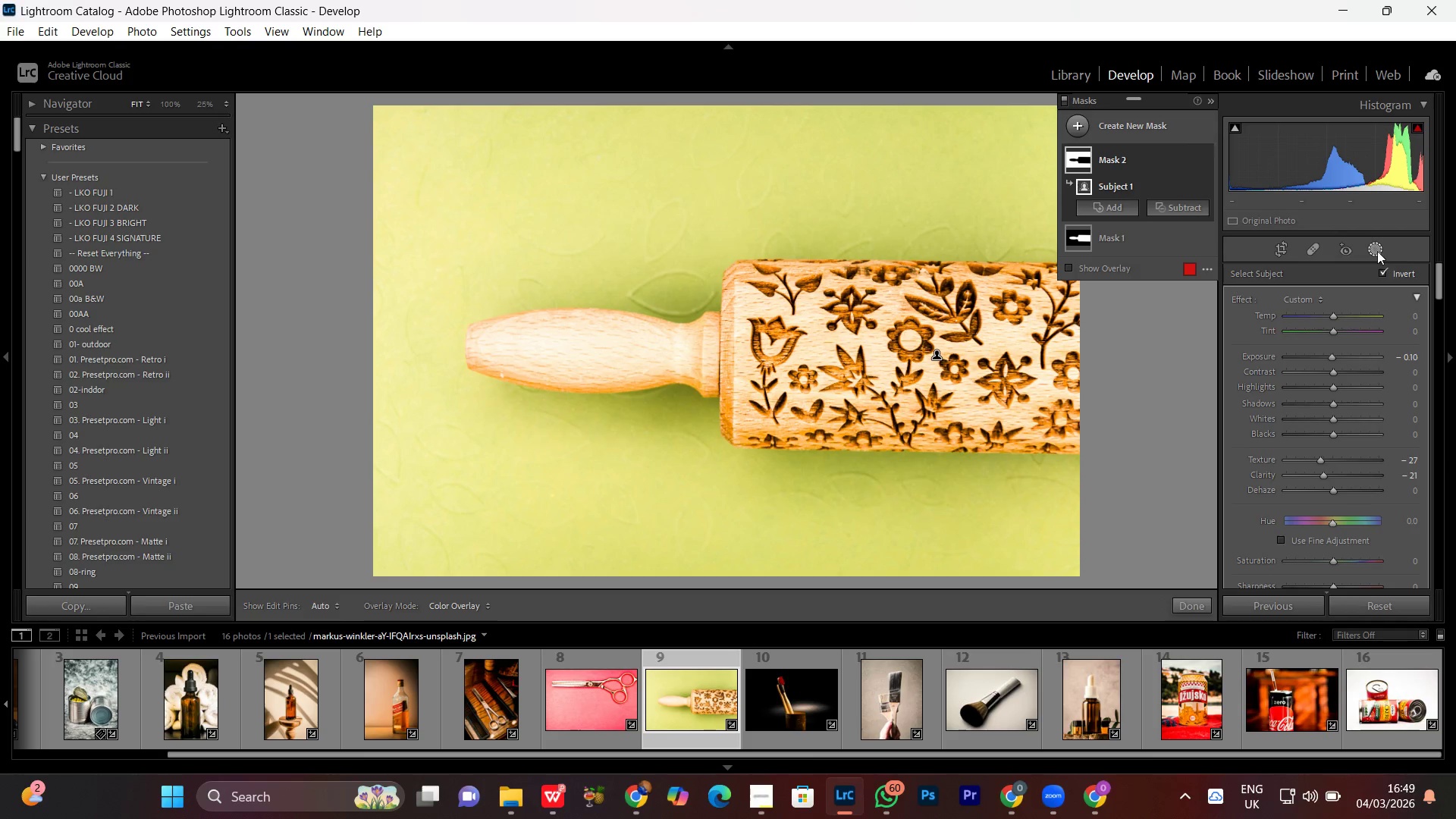 
left_click([1377, 251])
 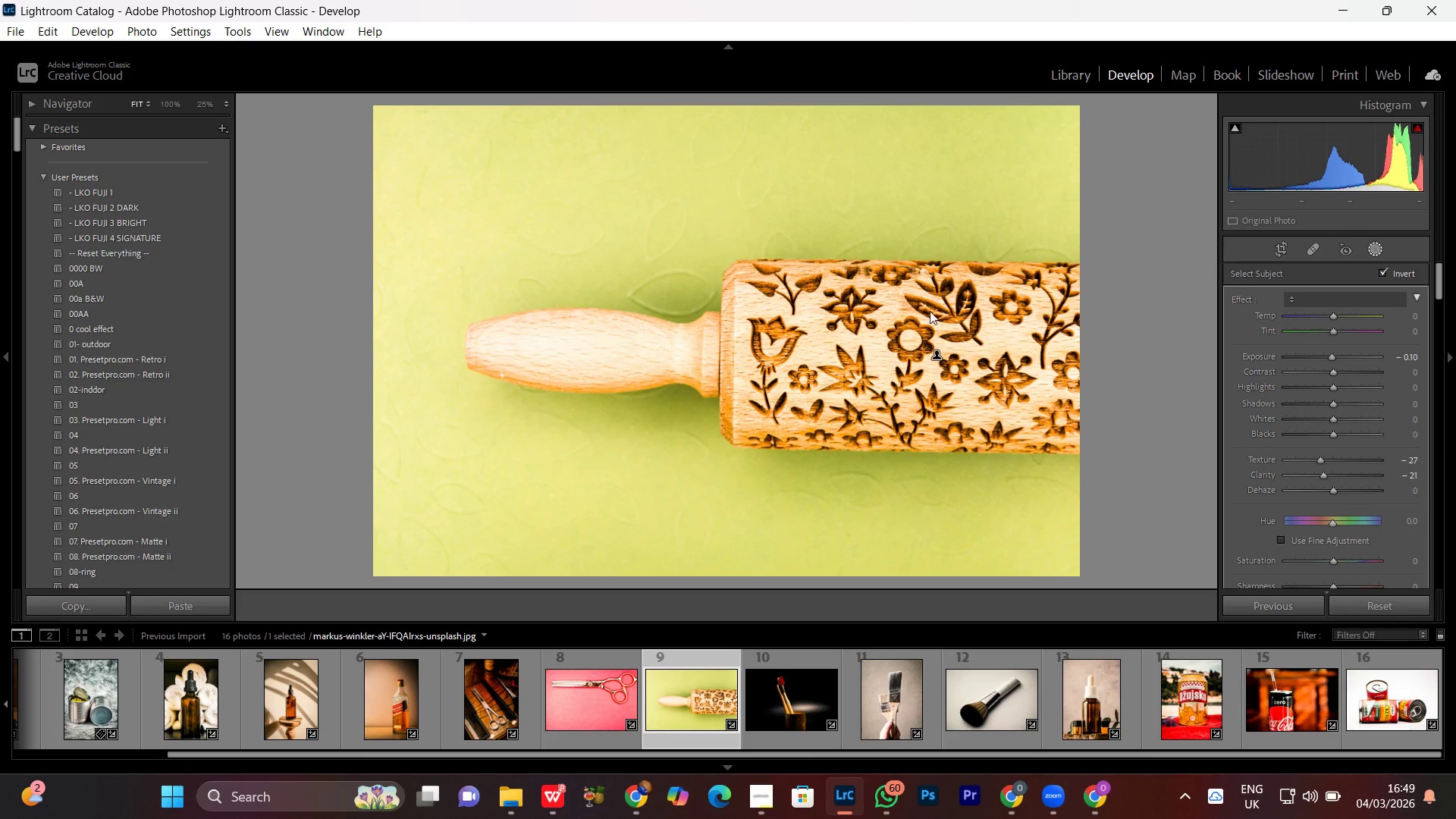 
left_click([840, 308])
 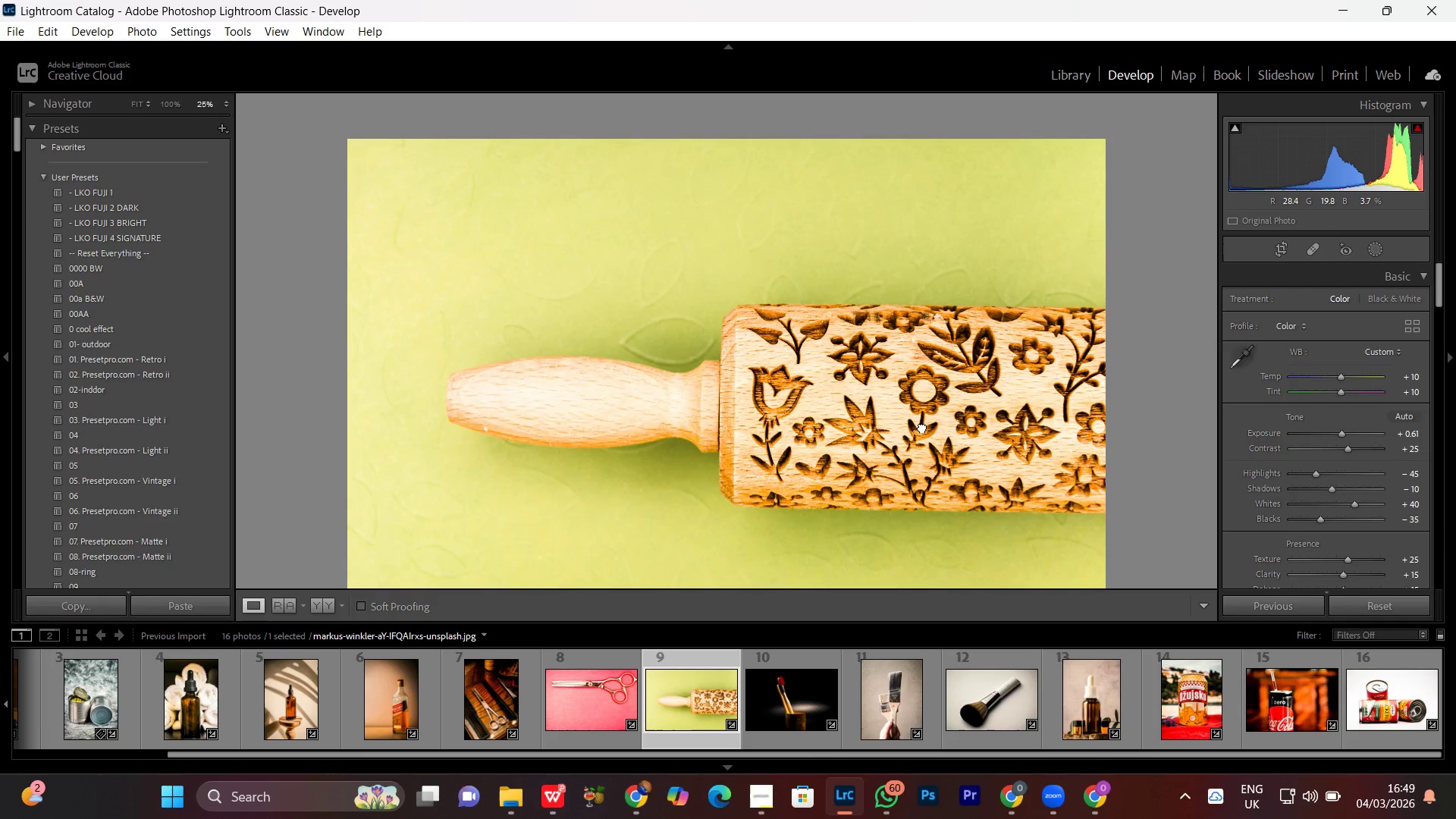 
double_click([922, 427])
 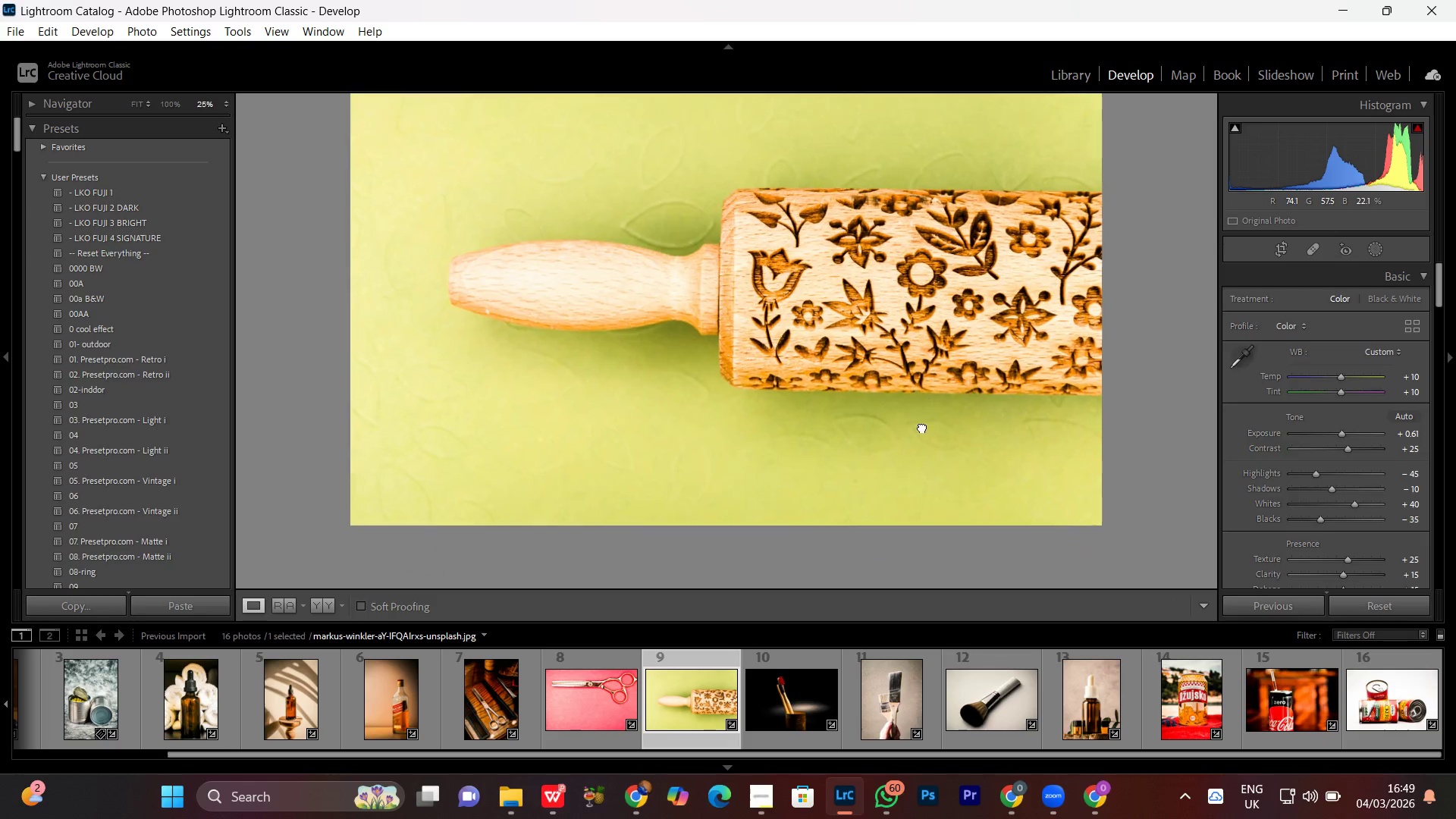 
triple_click([922, 427])
 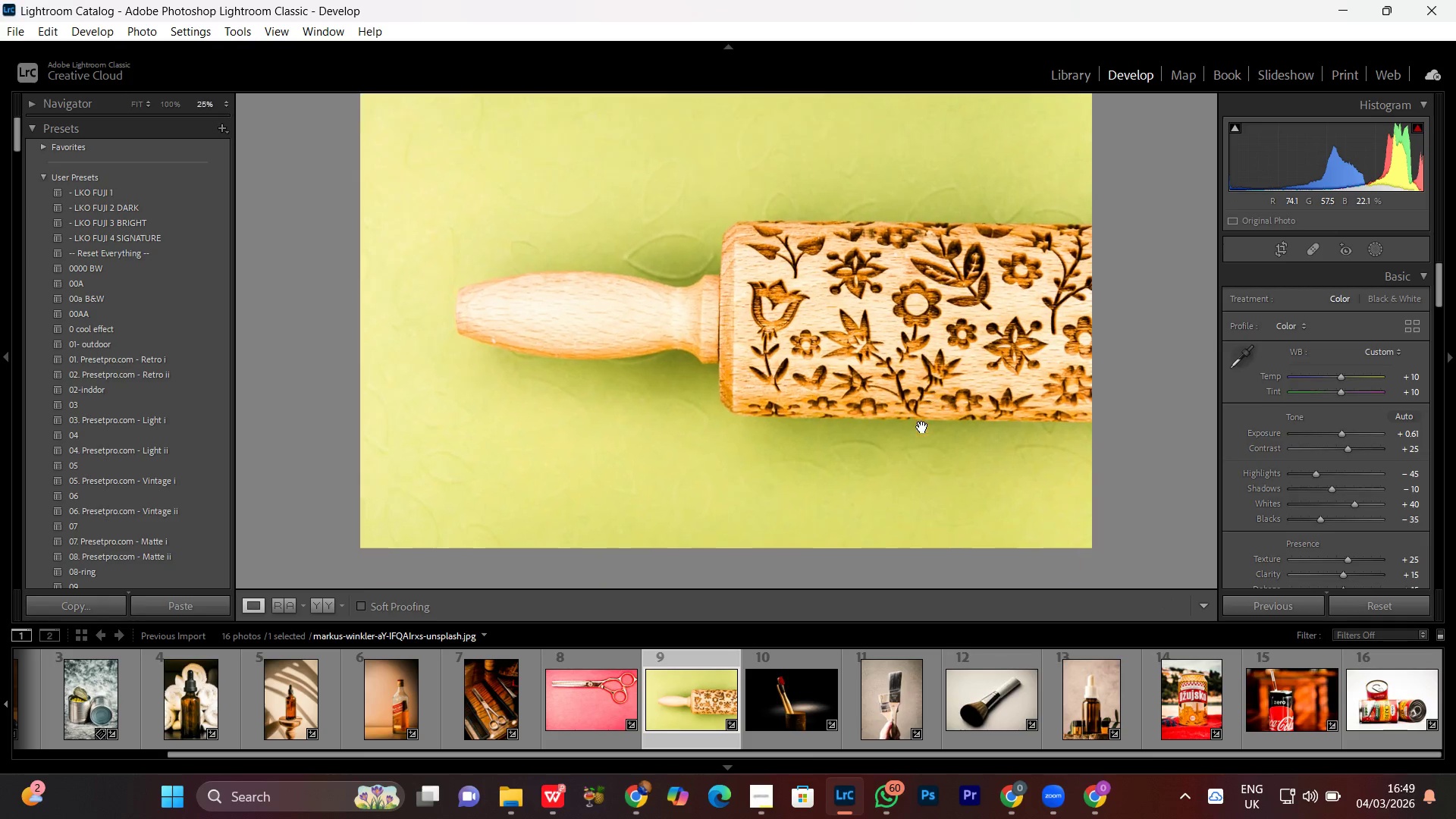 
double_click([922, 427])
 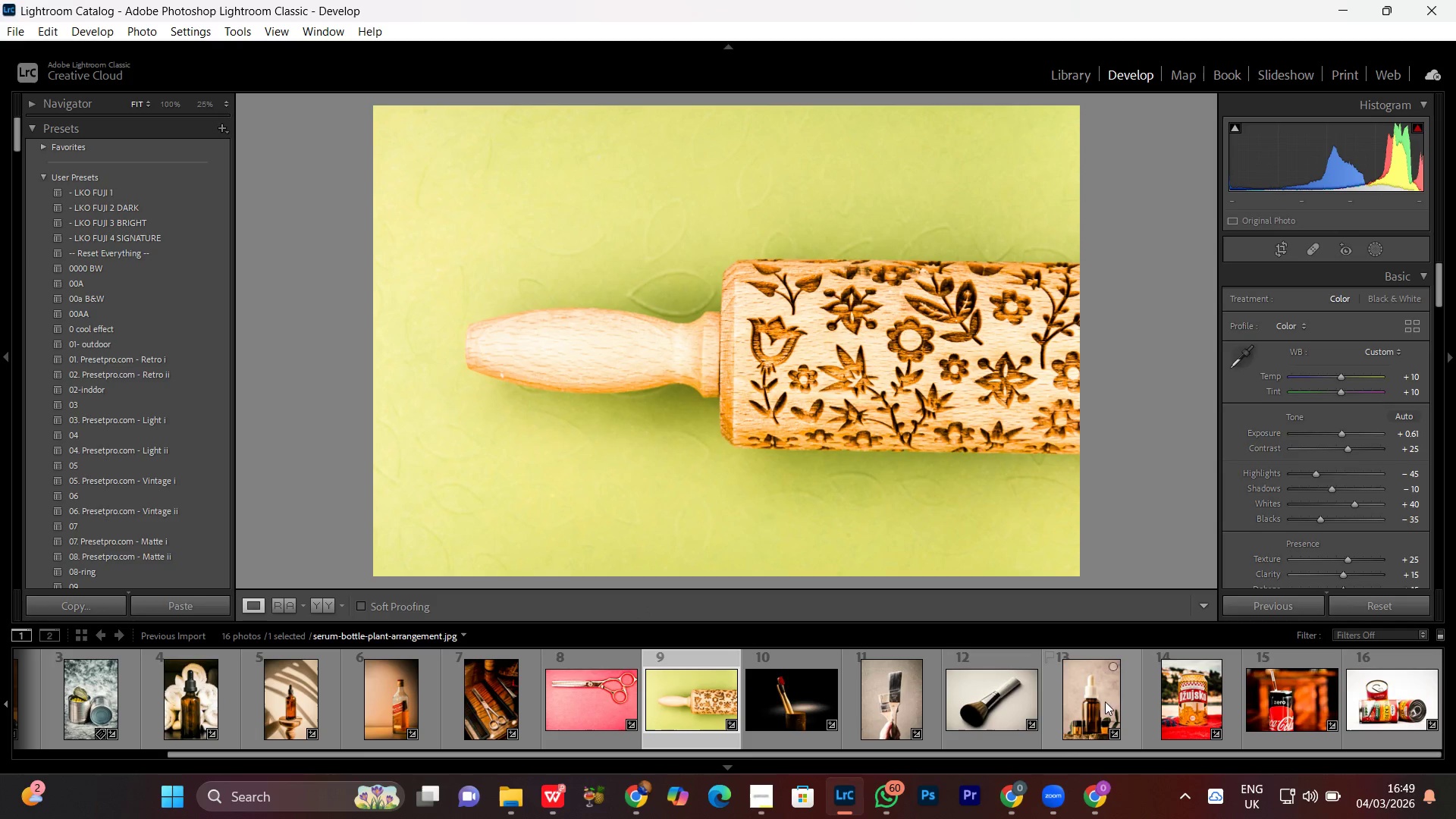 
double_click([1192, 726])
 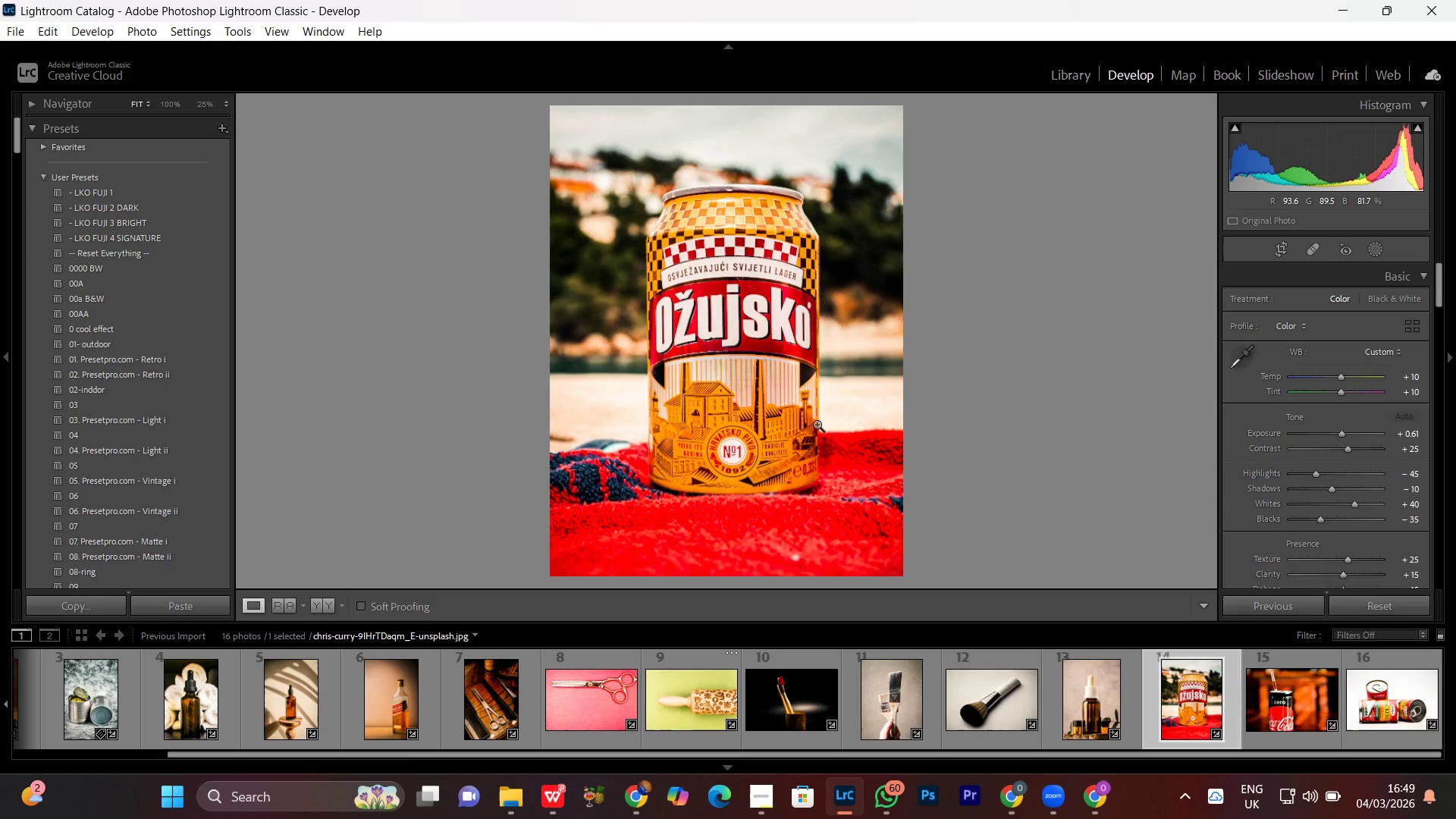 
left_click([328, 606])
 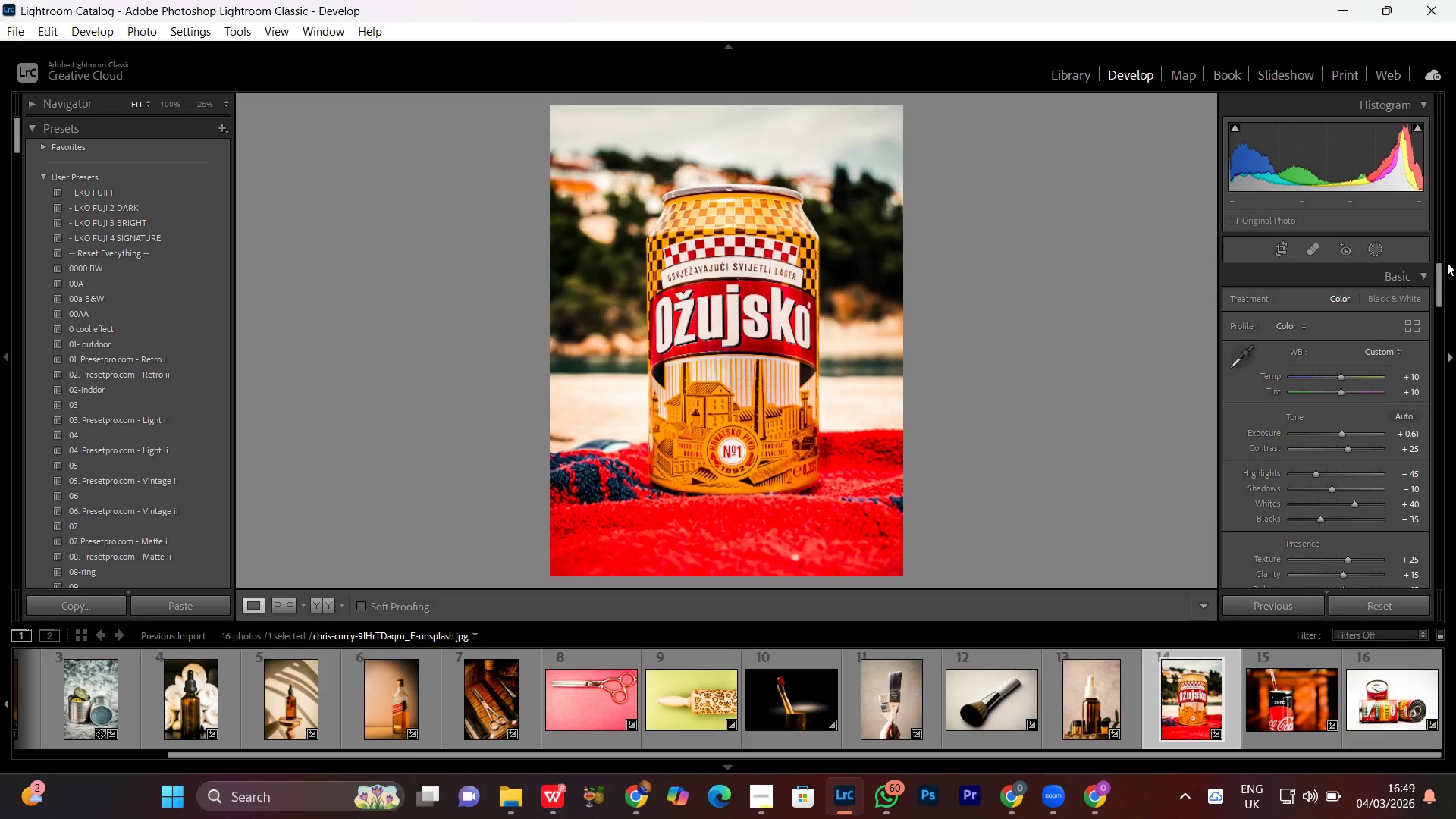 
left_click([1382, 251])
 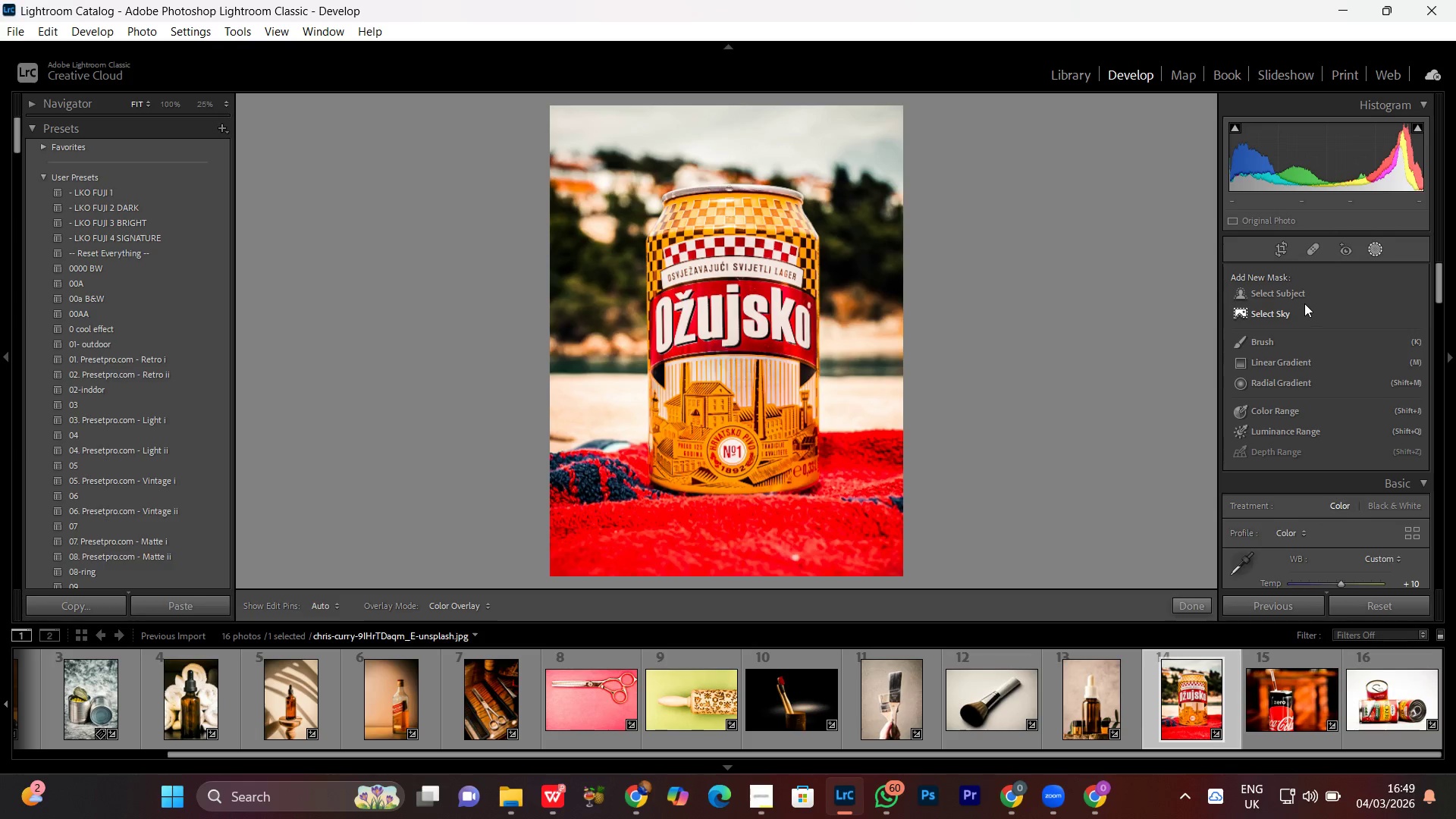 
left_click([1260, 296])
 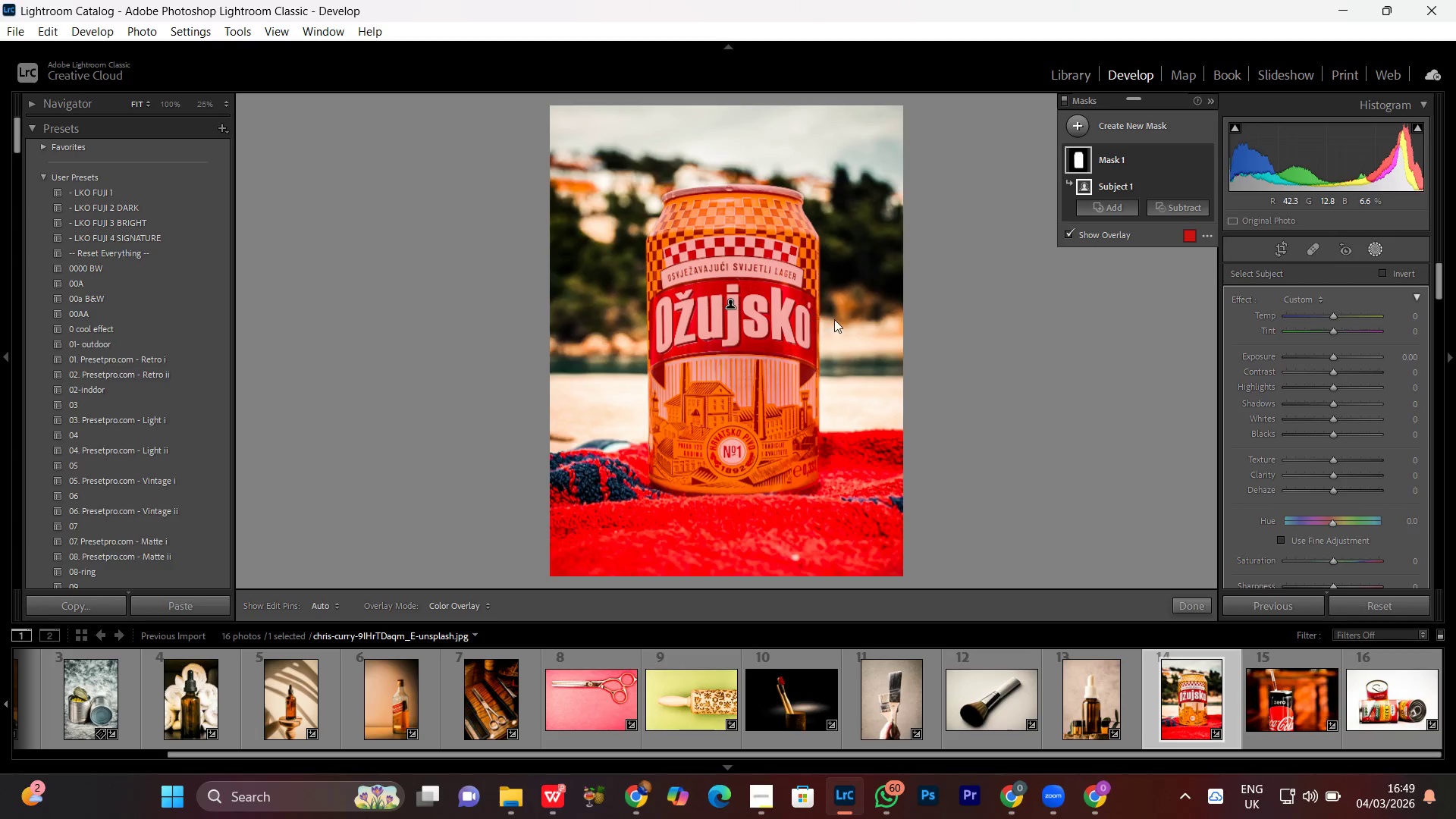 
wait(23.94)
 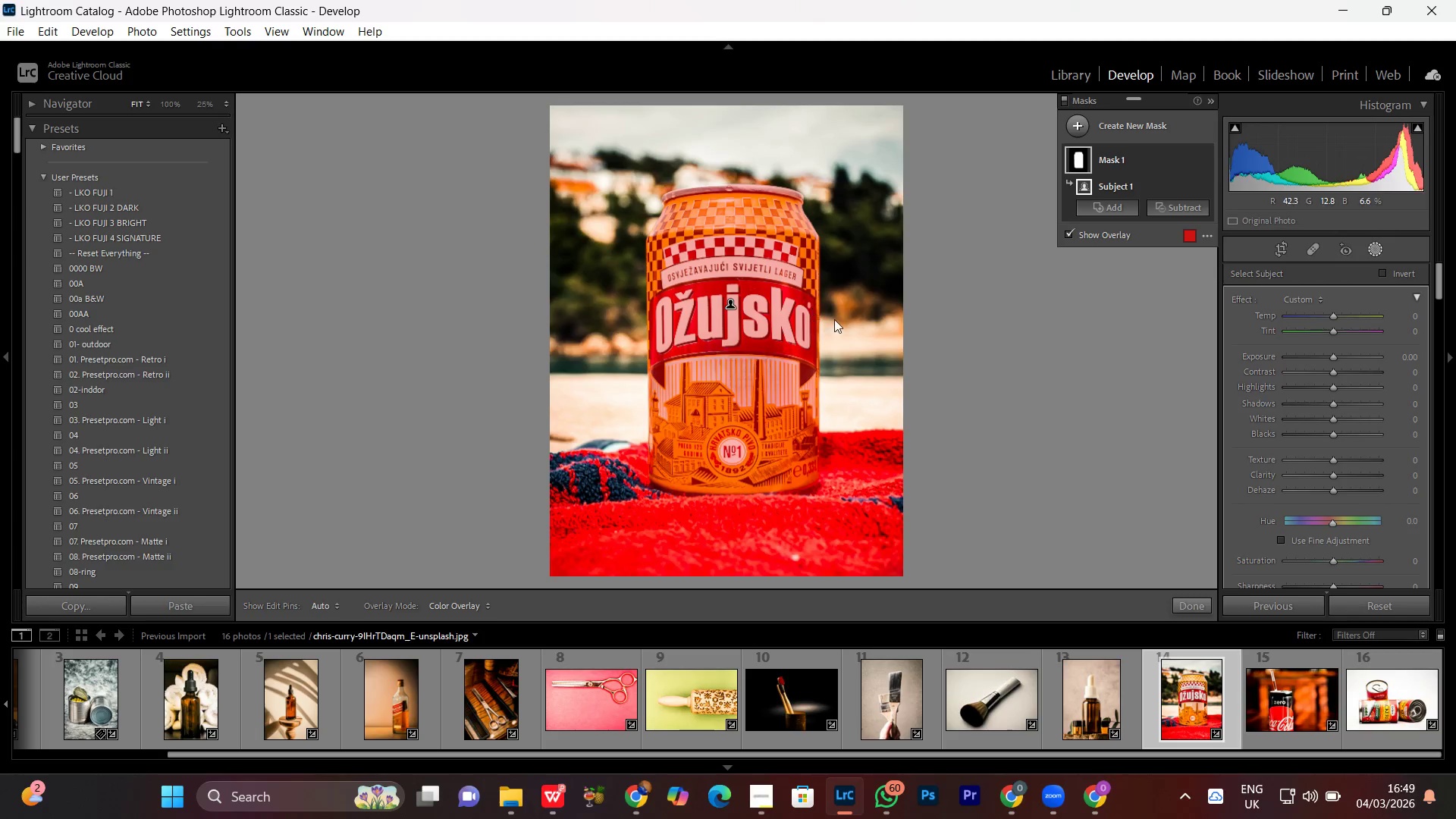 
left_click([1333, 463])
 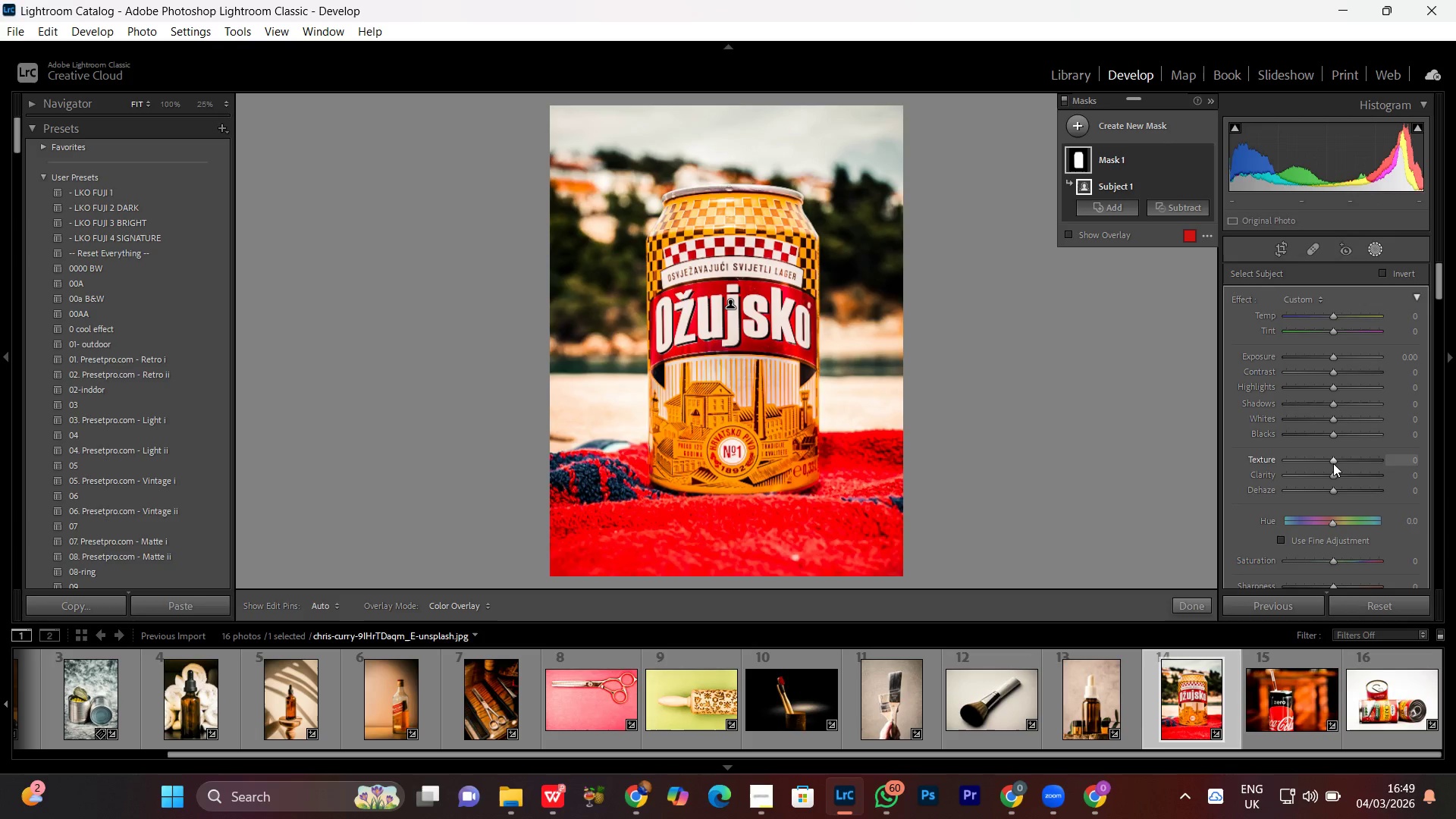 
scroll: coordinate [1334, 460], scroll_direction: up, amount: 22.0
 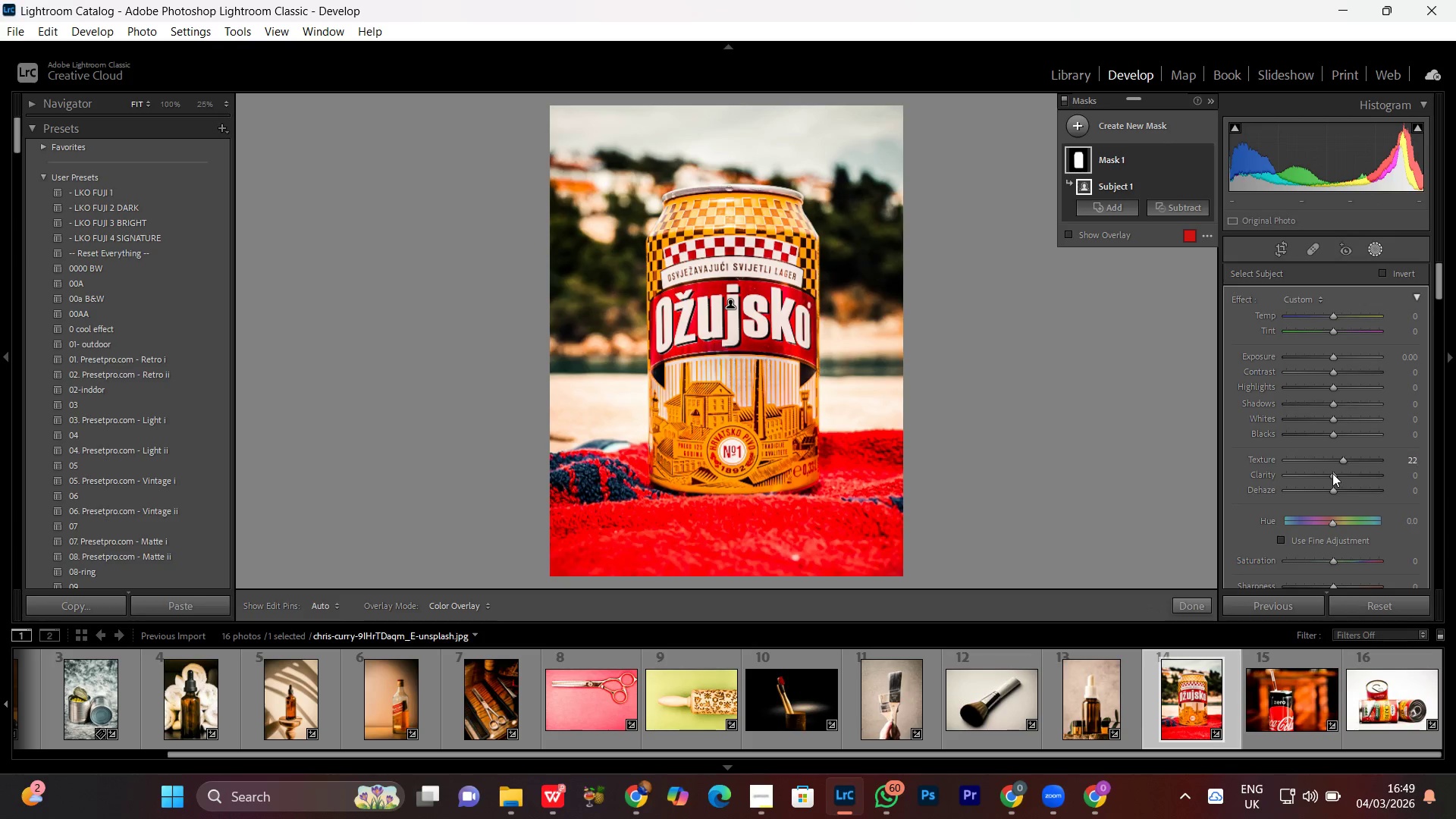 
left_click([1332, 474])
 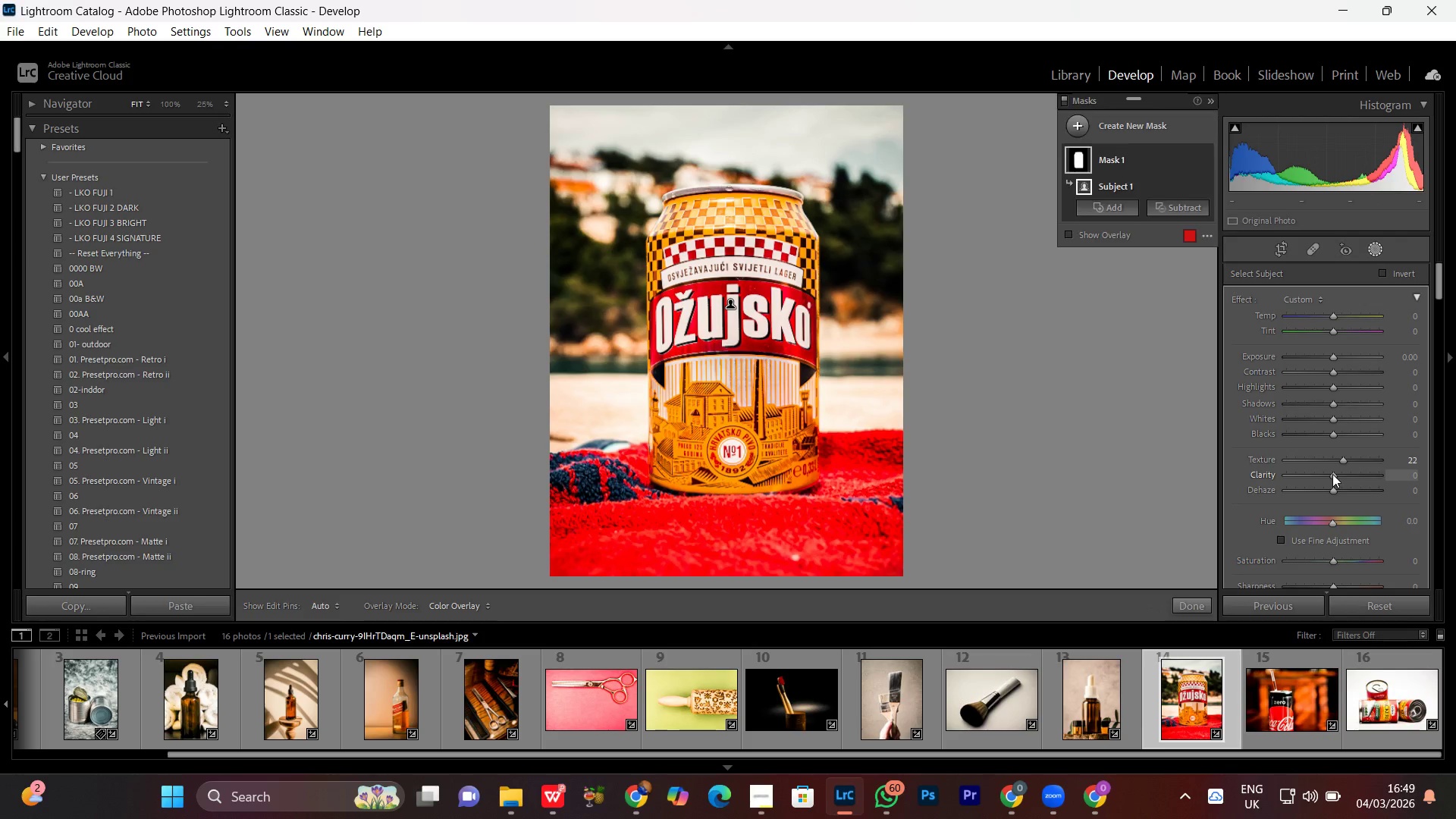 
scroll: coordinate [1332, 474], scroll_direction: up, amount: 17.0
 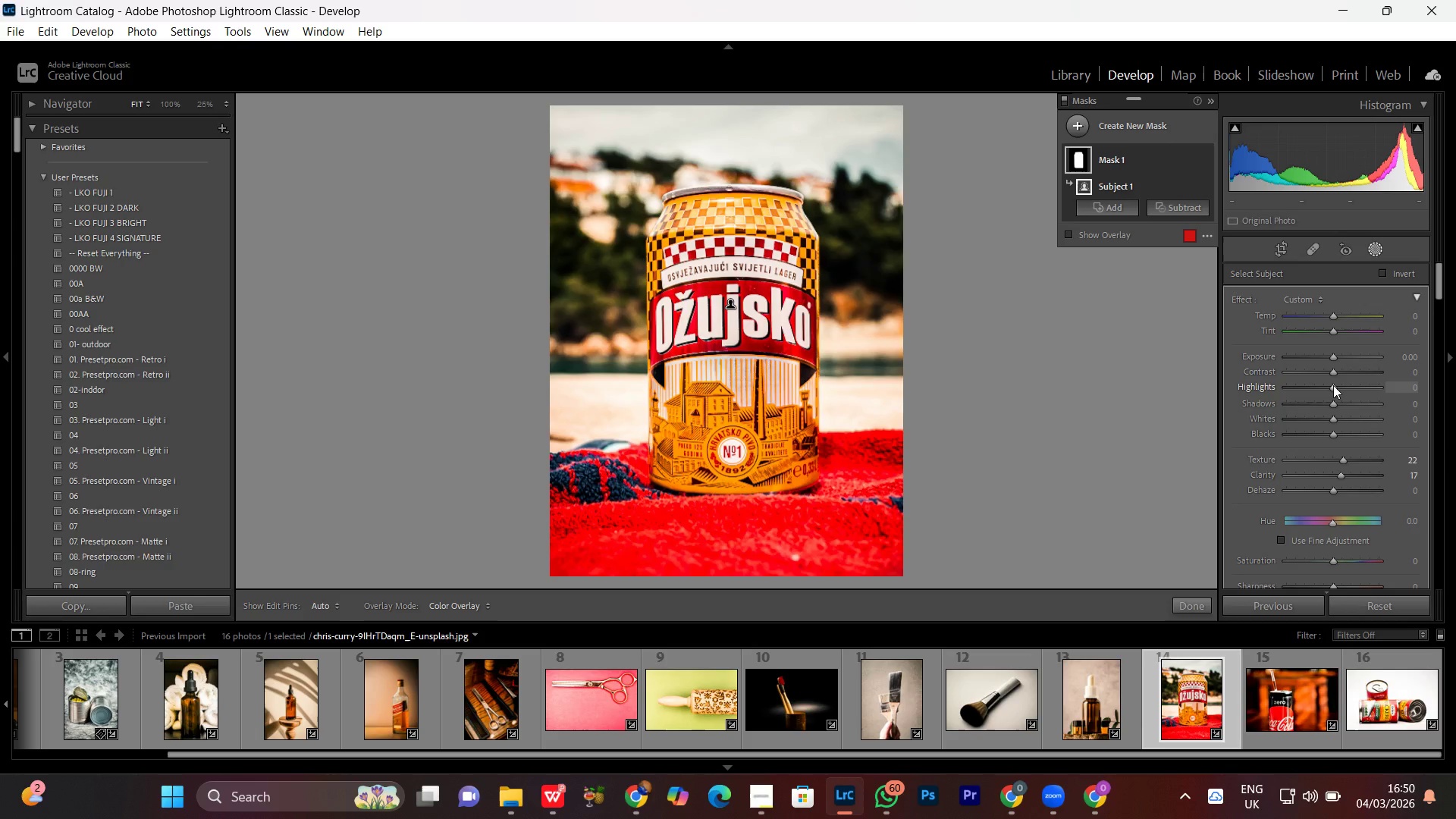 
left_click([1333, 385])
 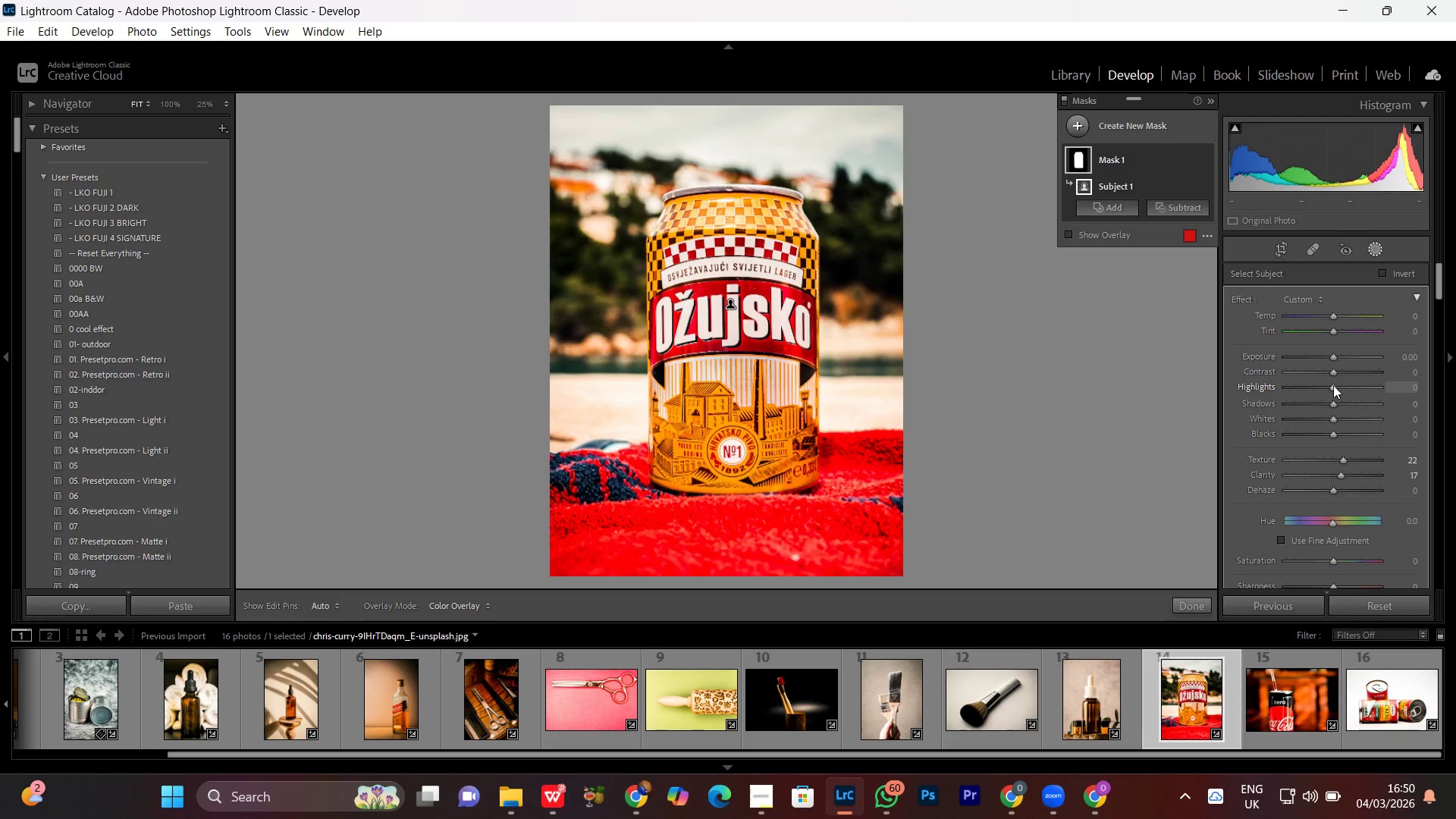 
scroll: coordinate [1333, 385], scroll_direction: up, amount: 14.0
 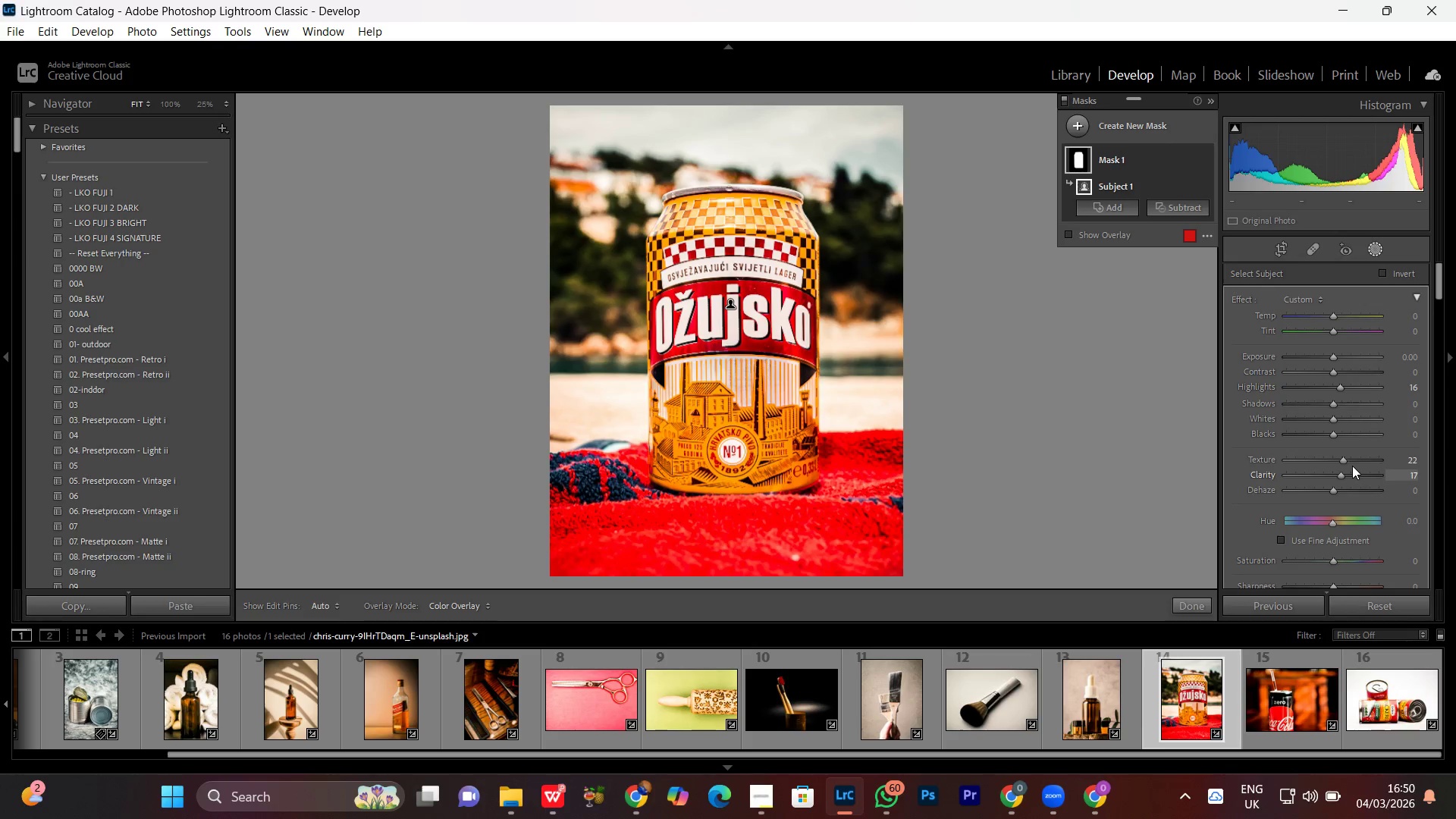 
left_click([1345, 461])
 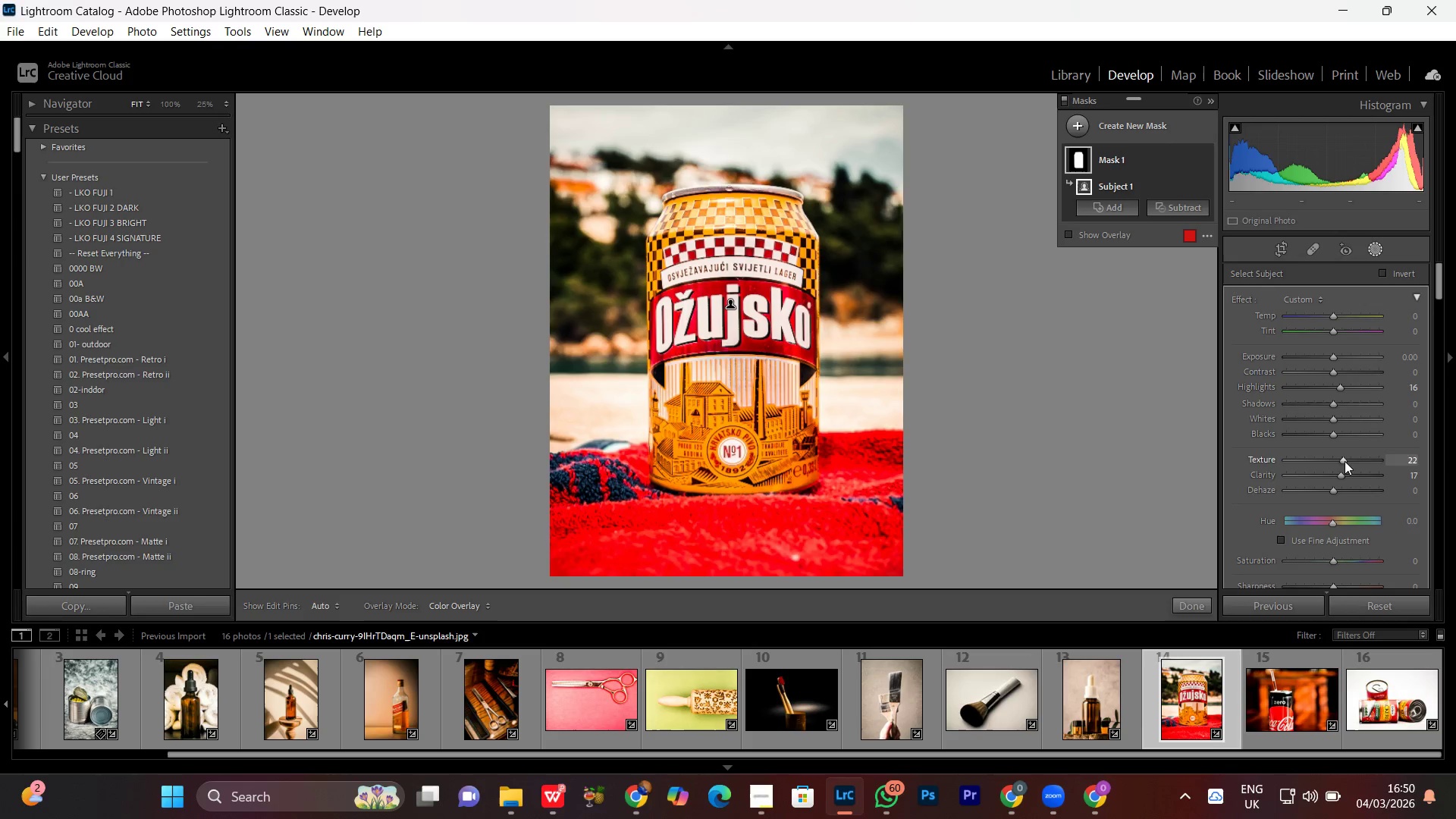 
scroll: coordinate [1345, 461], scroll_direction: up, amount: 18.0
 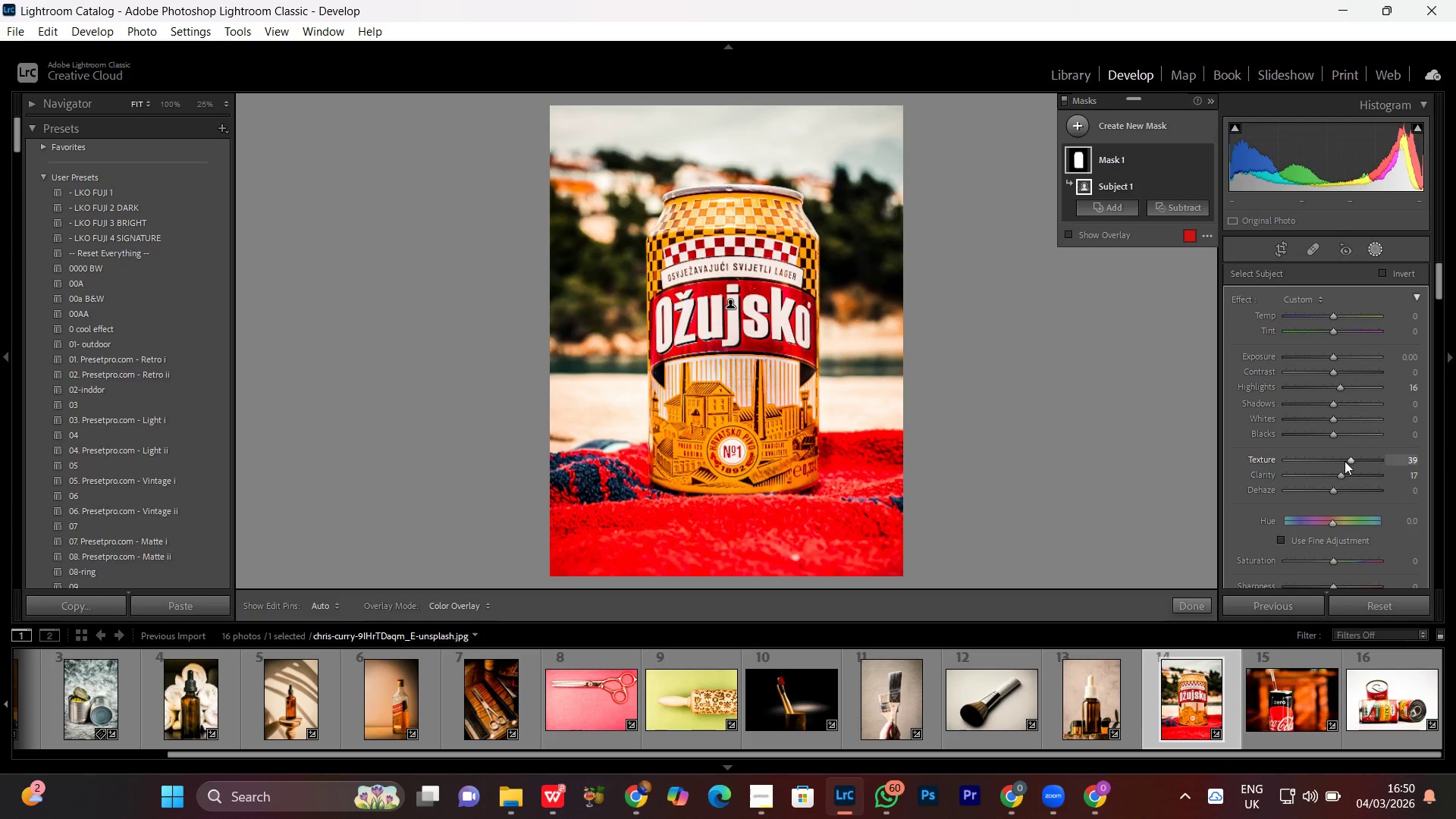 
scroll: coordinate [1345, 461], scroll_direction: down, amount: 1.0
 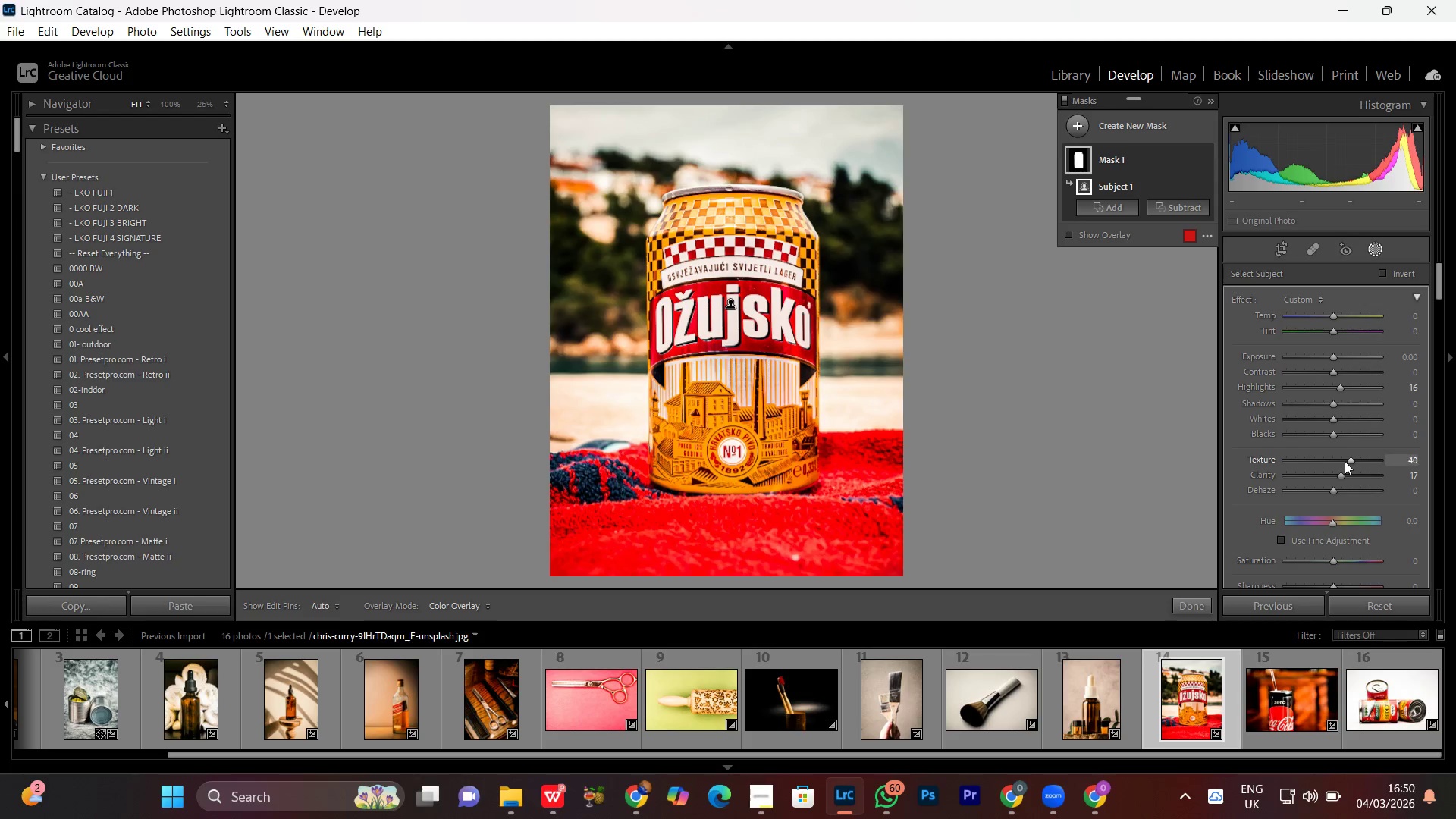 
scroll: coordinate [1345, 461], scroll_direction: up, amount: 1.0
 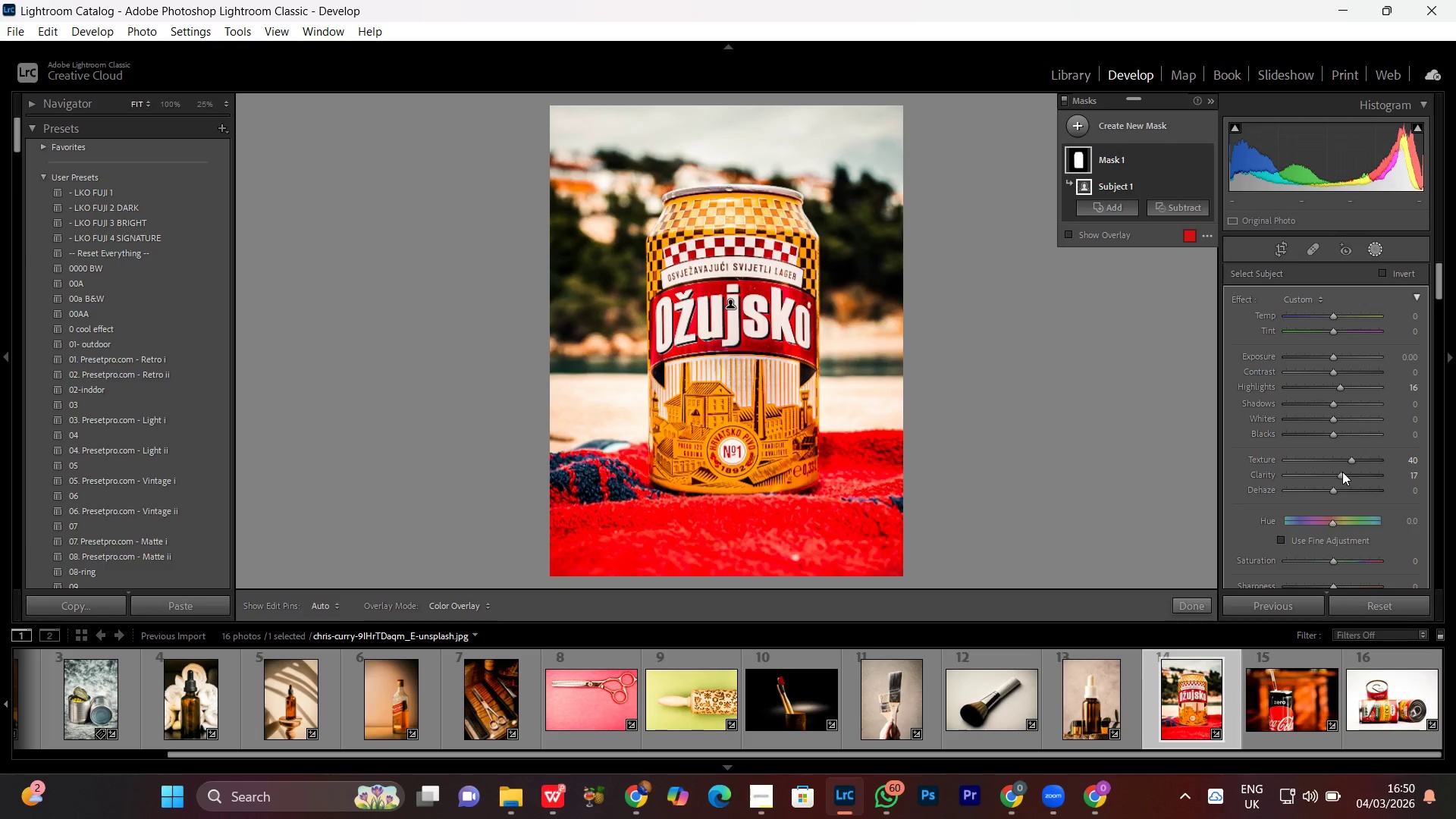 
left_click([1342, 472])
 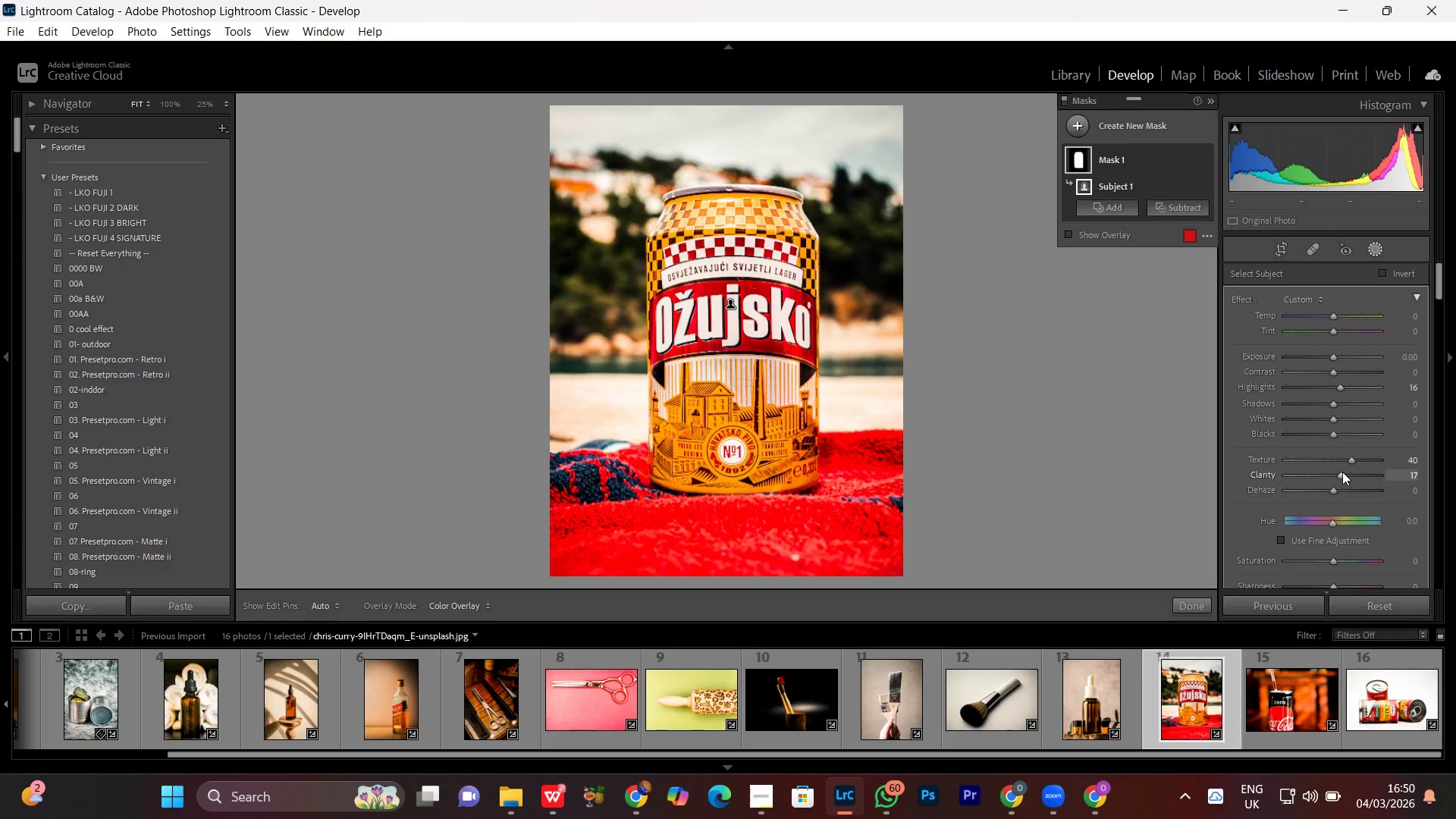 
scroll: coordinate [1342, 472], scroll_direction: up, amount: 8.0
 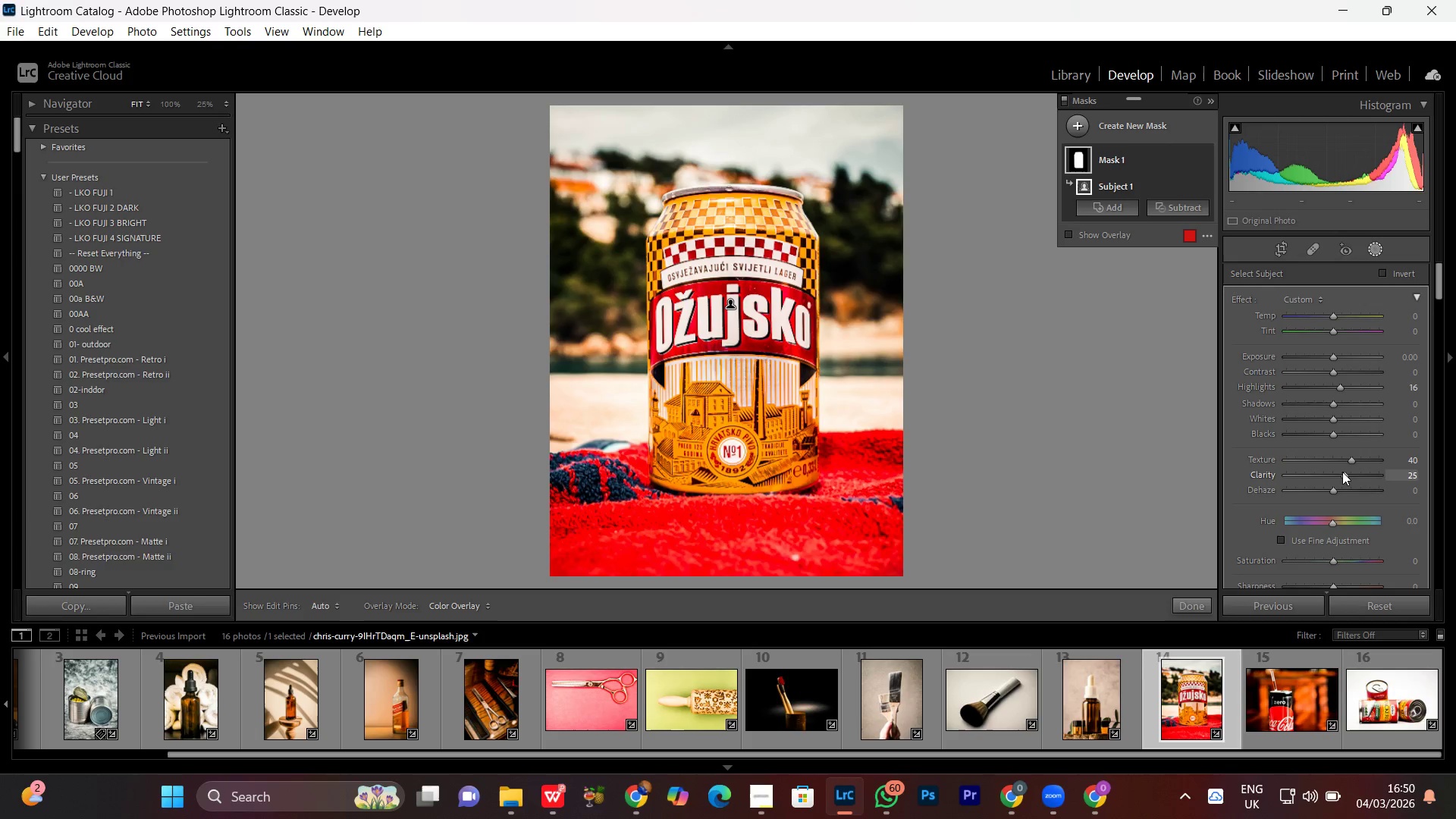 
scroll: coordinate [1342, 472], scroll_direction: down, amount: 1.0
 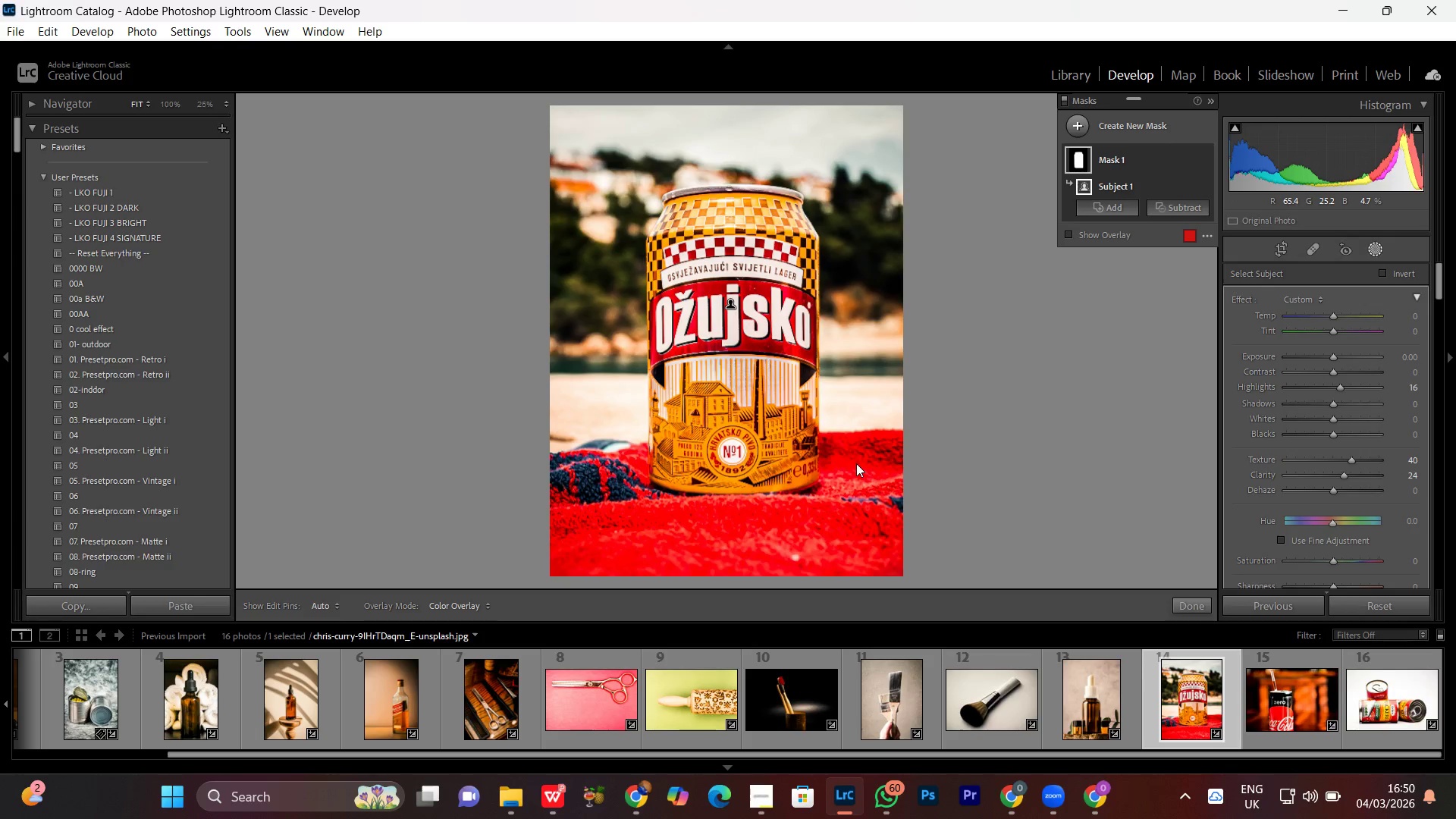 
key(Control+Equal)
 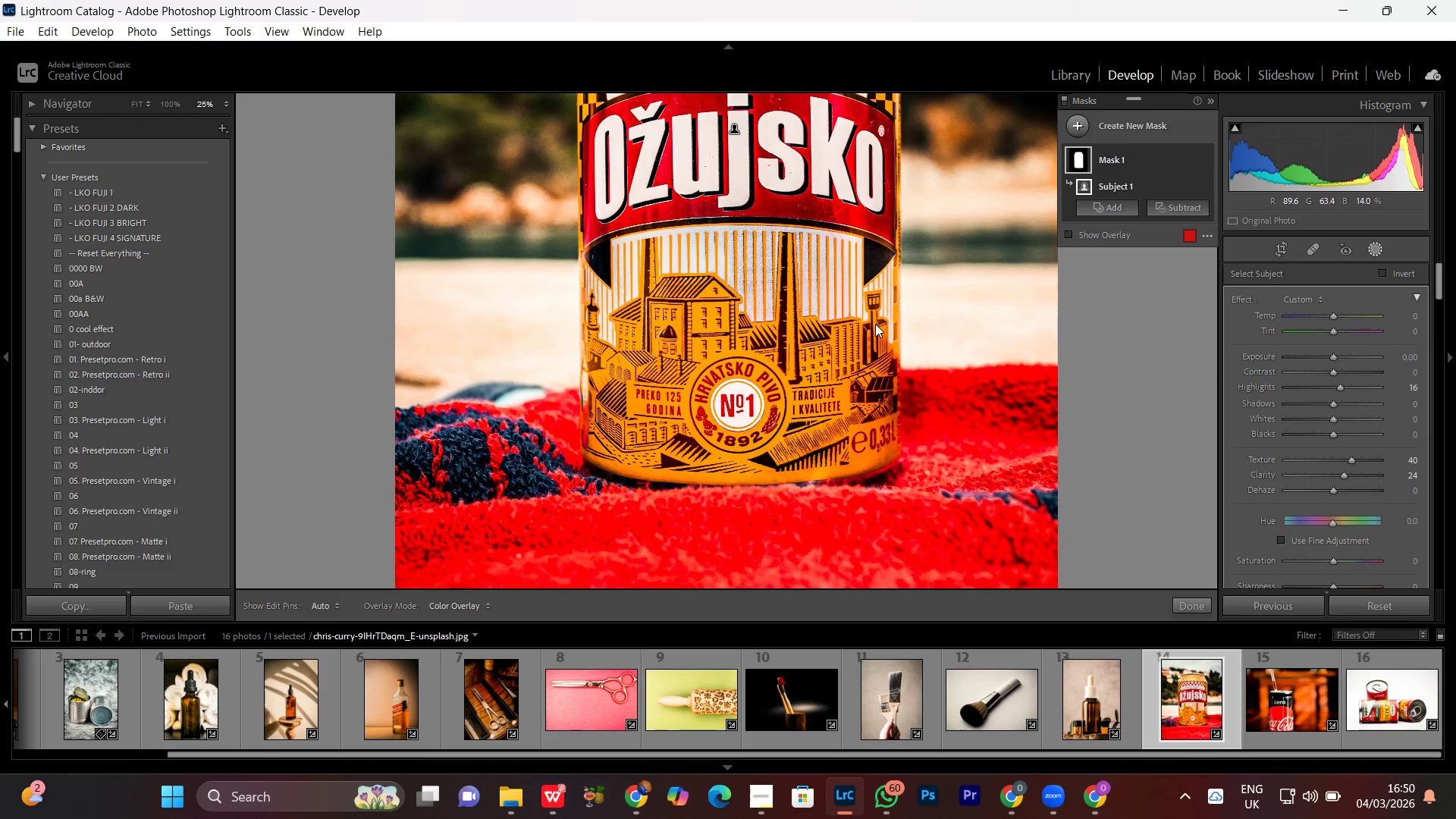 
hold_key(key=Space, duration=0.89)
 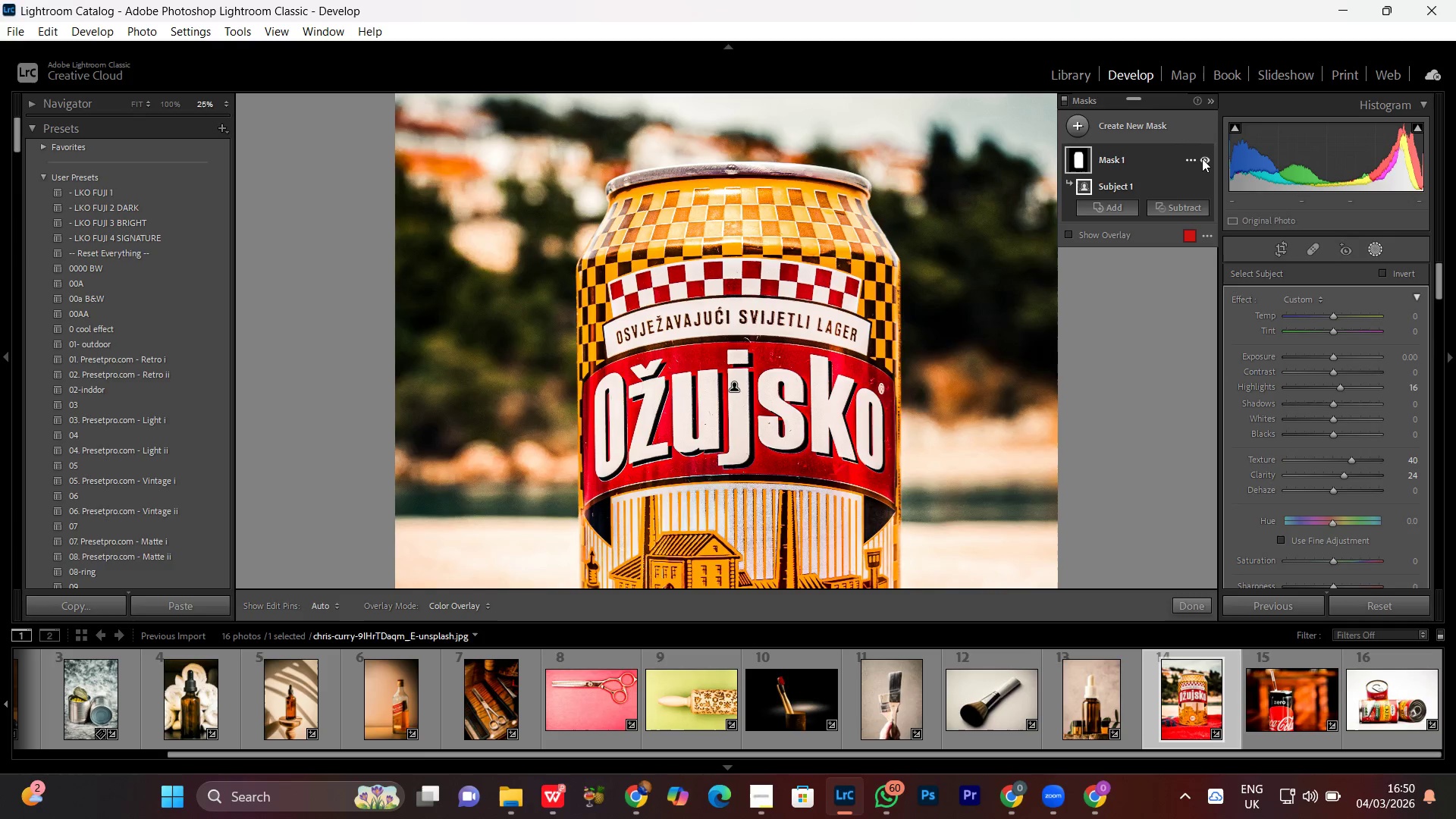 
left_click_drag(start_coordinate=[865, 252], to_coordinate=[843, 510])
 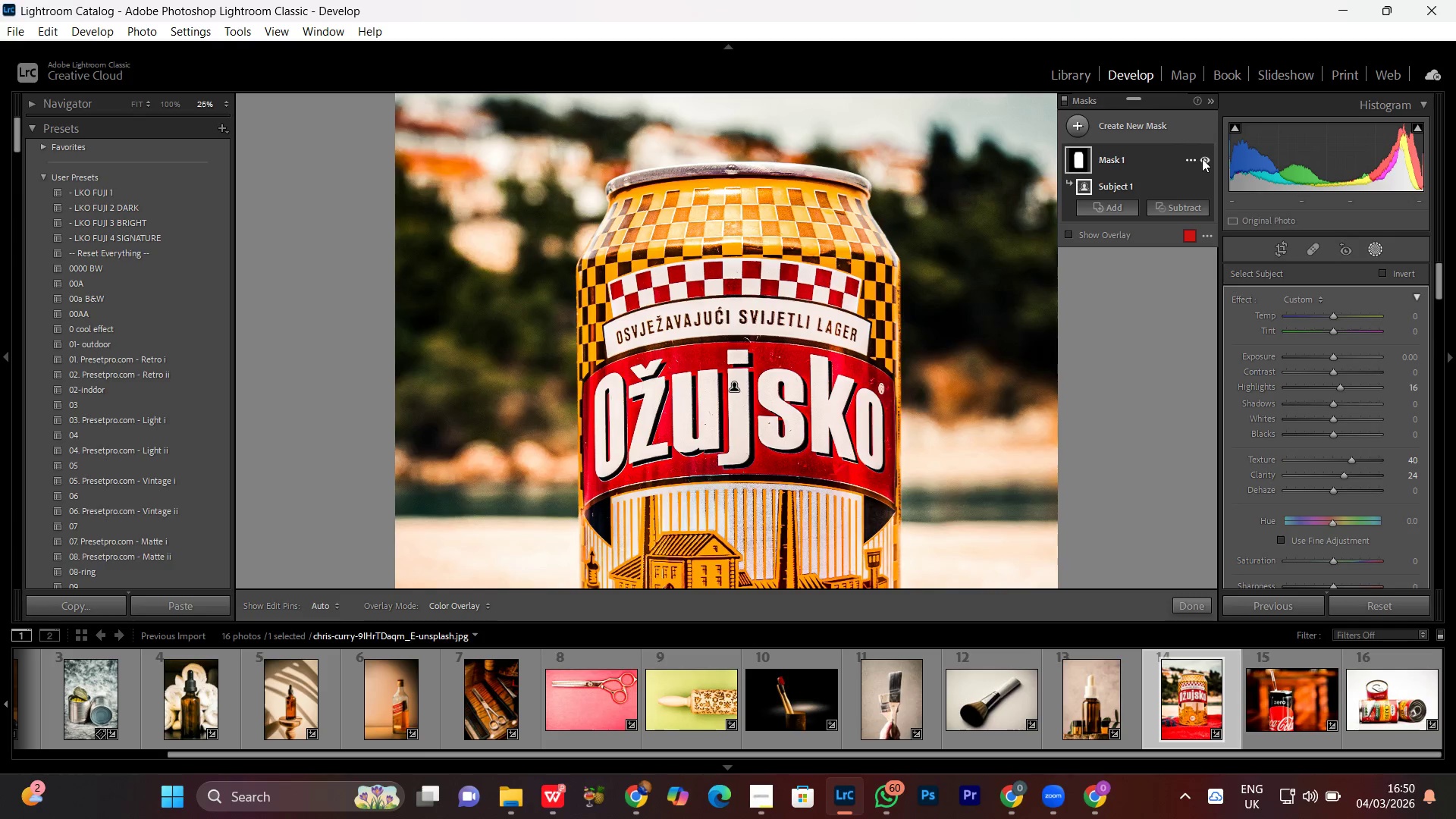 
left_click([1202, 158])
 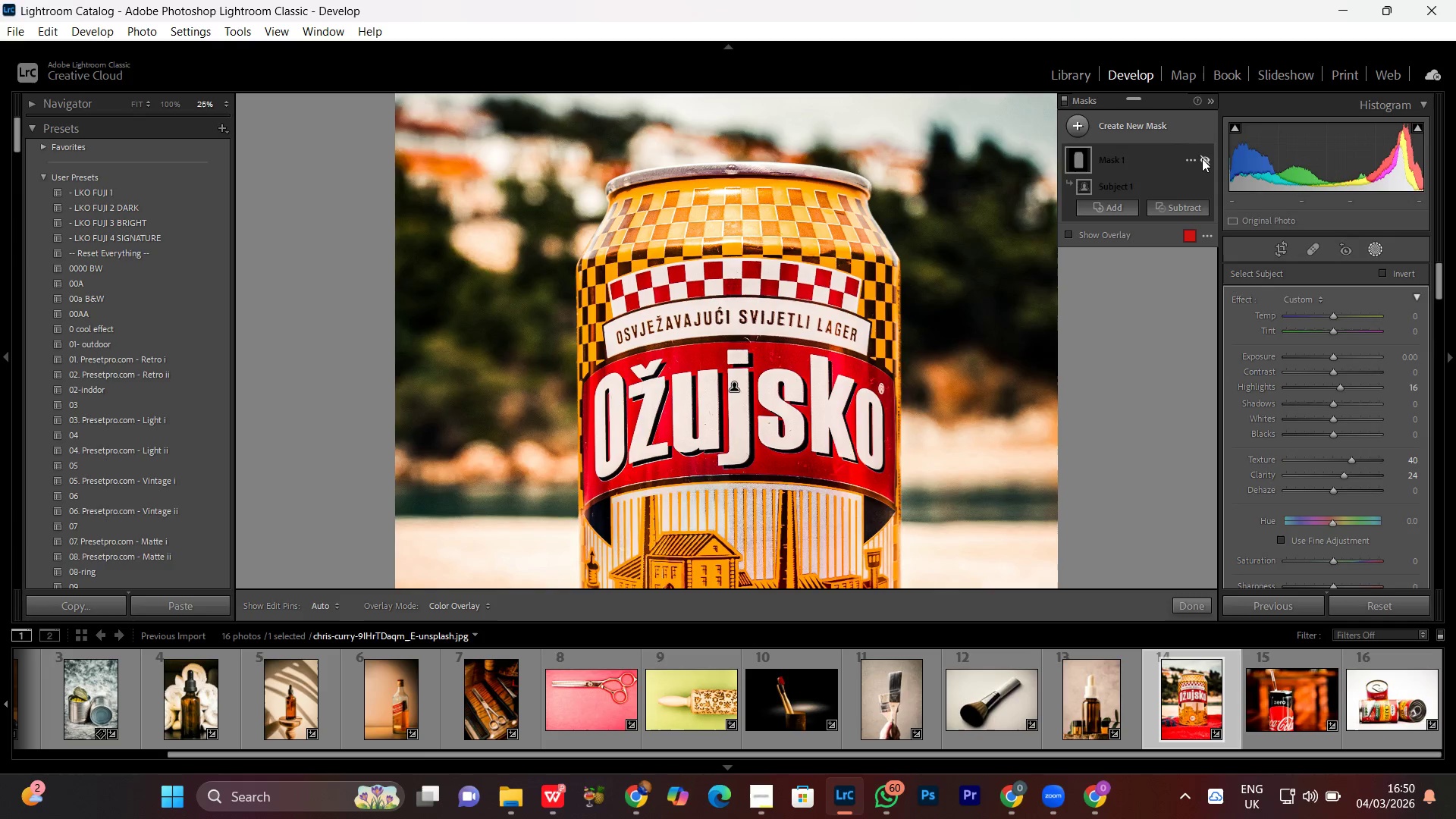 
left_click([1202, 158])
 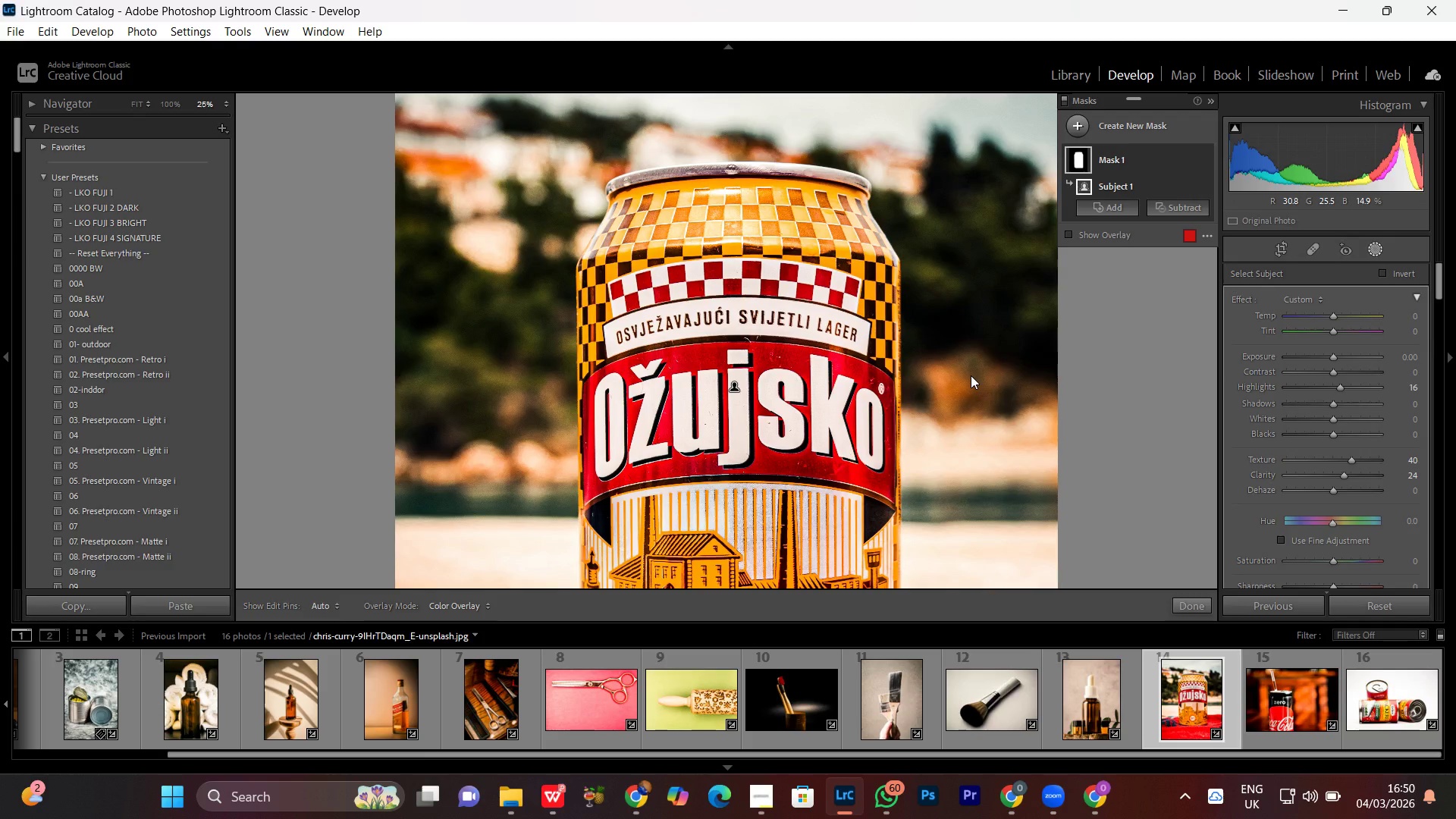 
key(Control+Minus)
 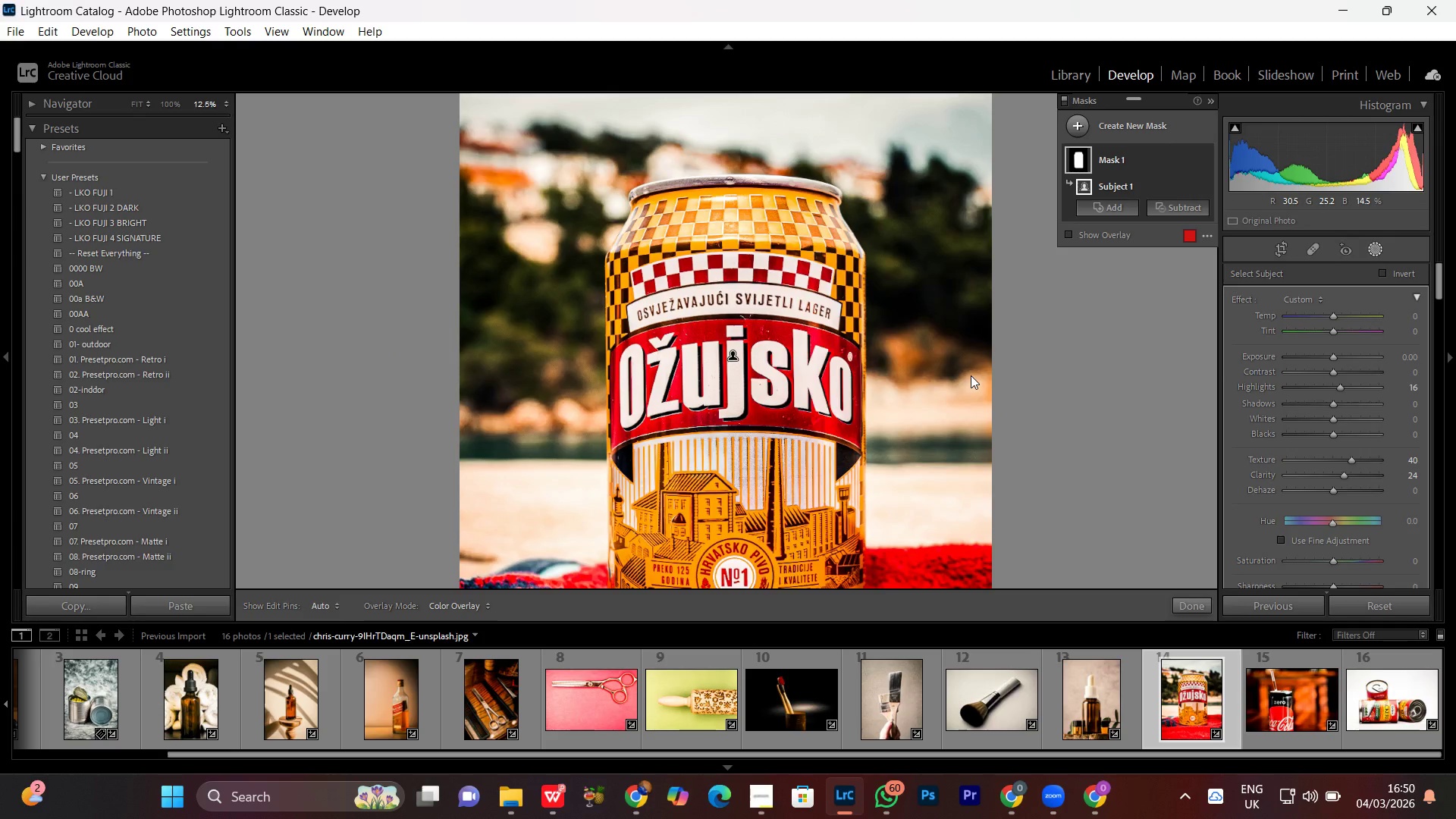 
key(Control+Minus)
 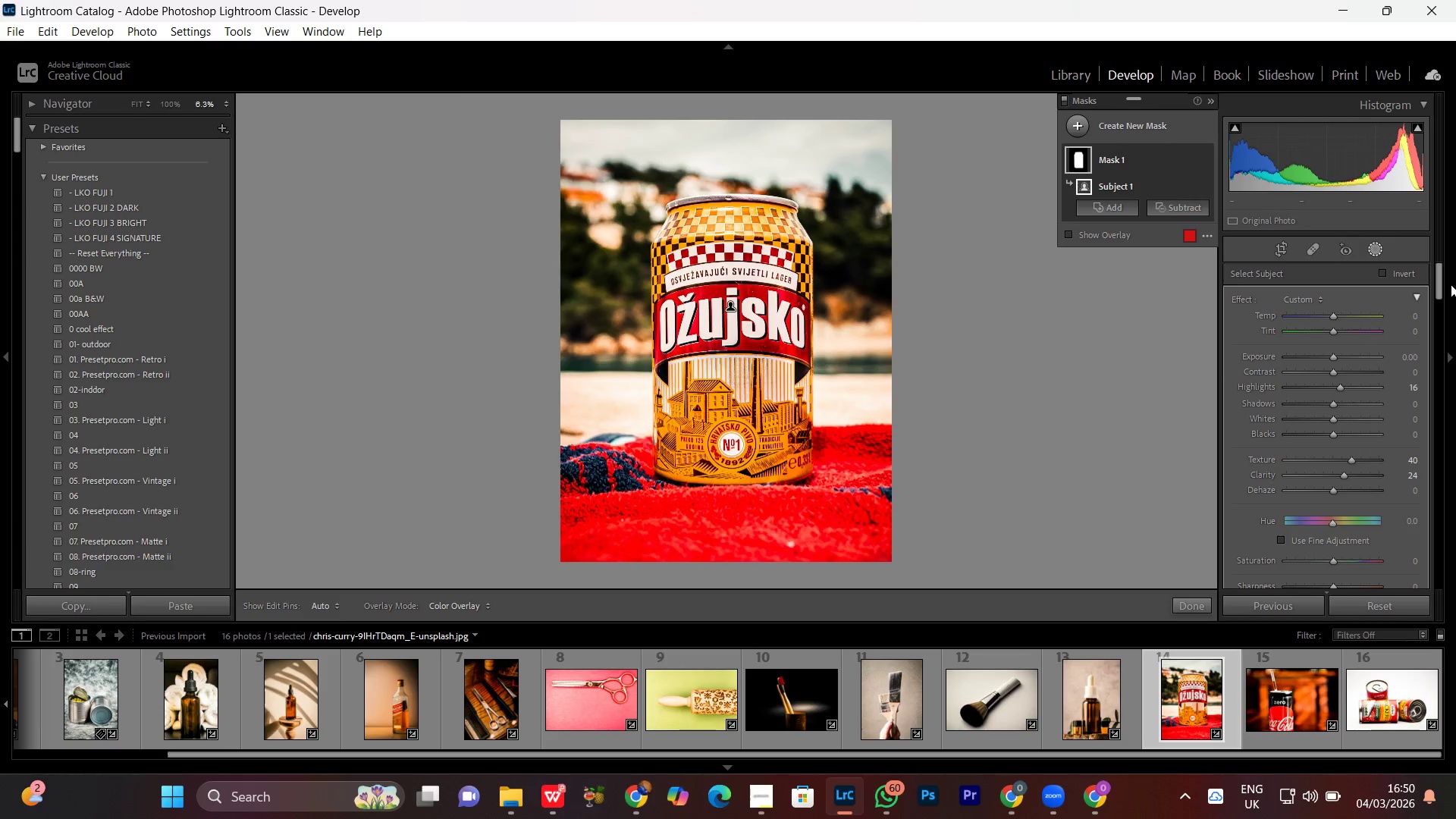 
key(Control+Minus)
 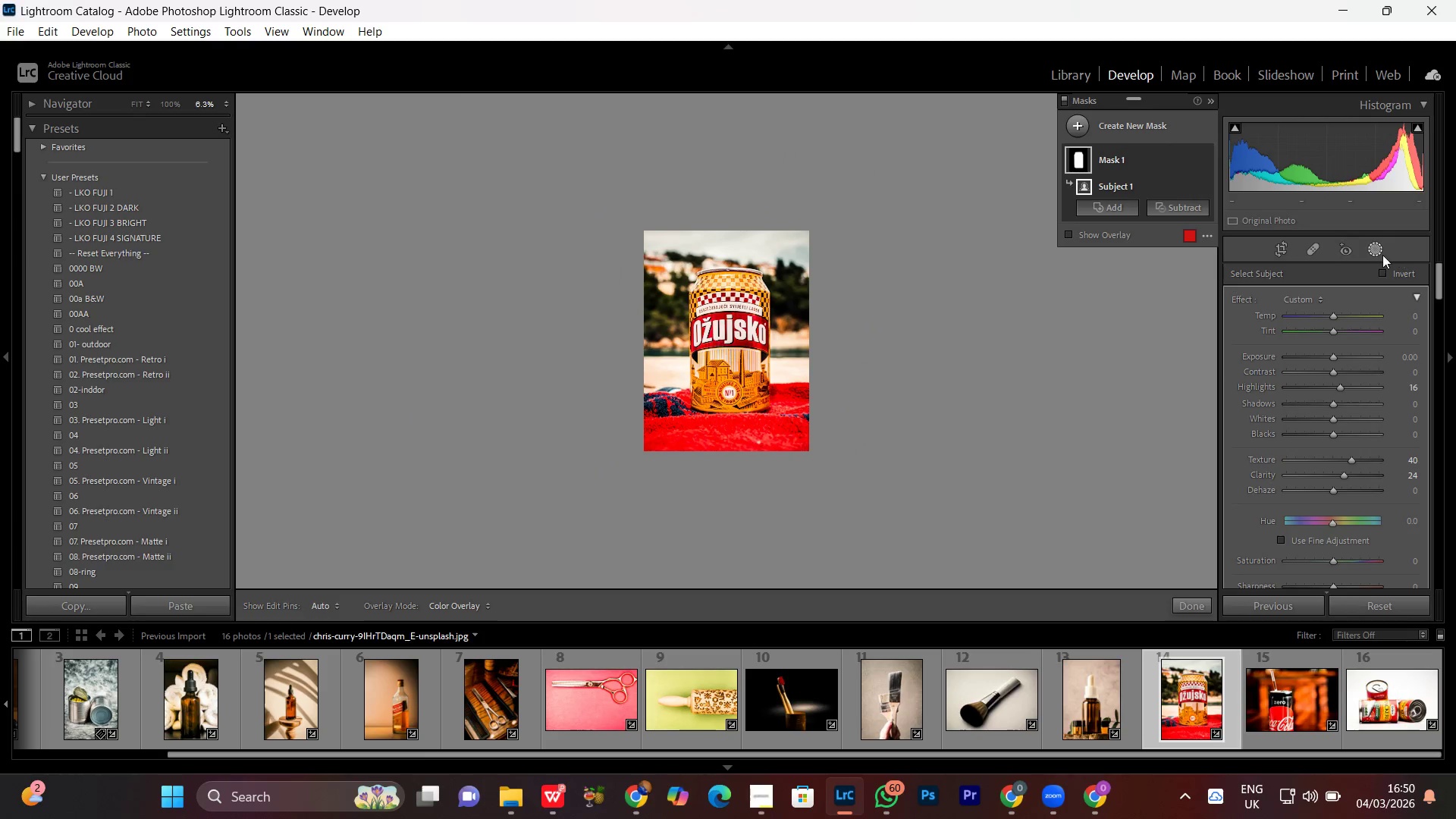 
key(Control+Equal)
 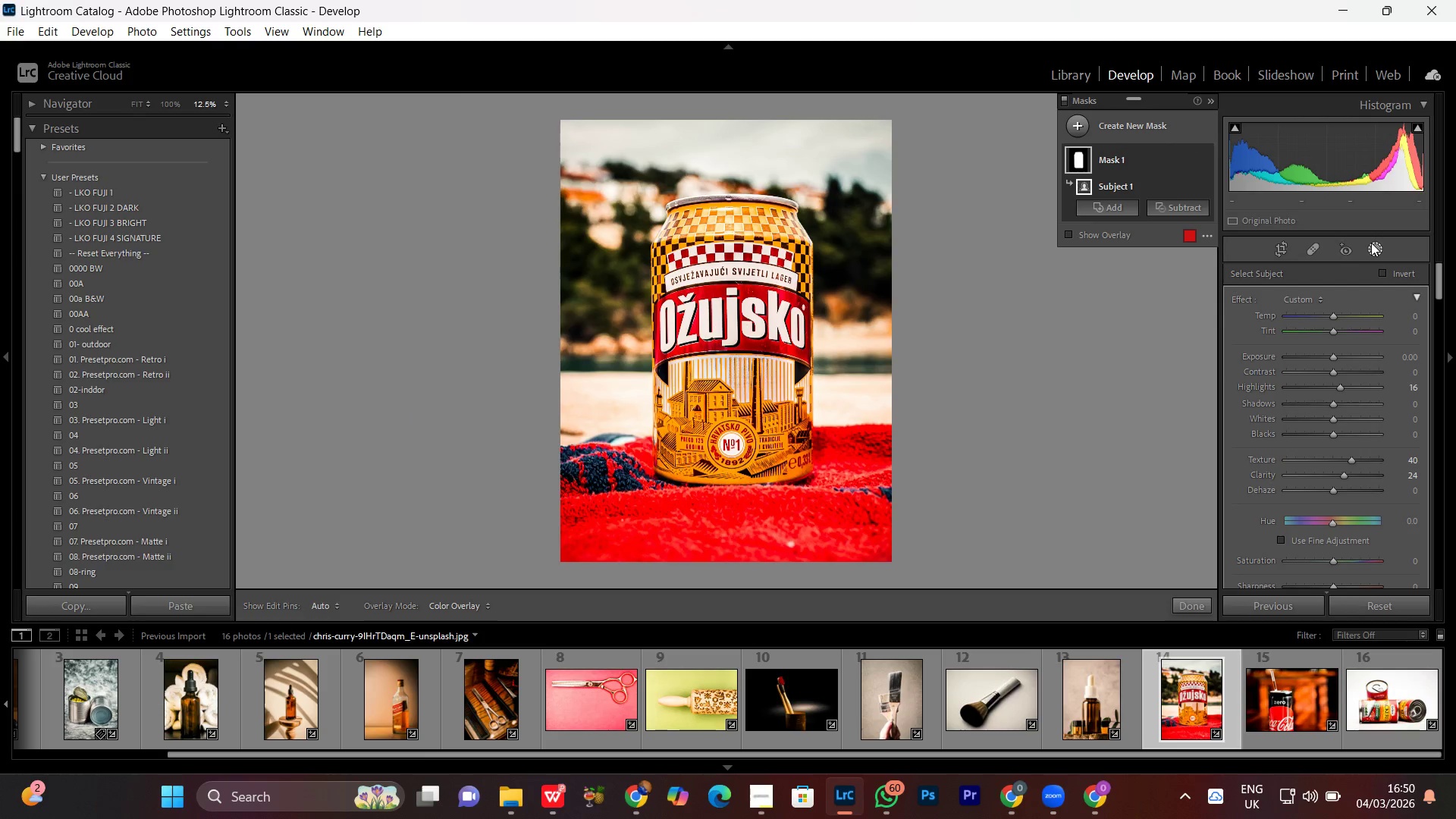 
left_click([1371, 243])
 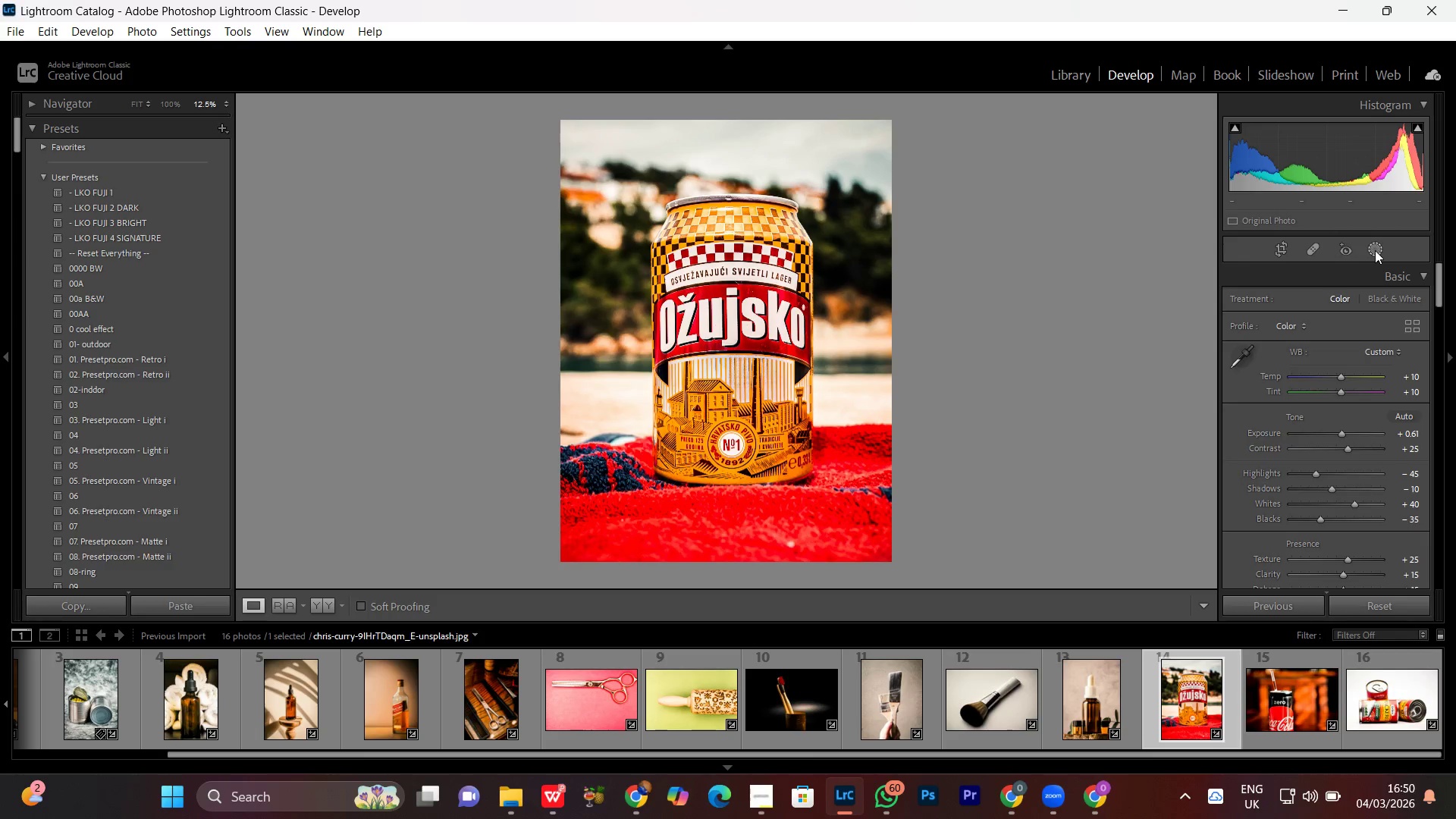 
left_click([1375, 250])
 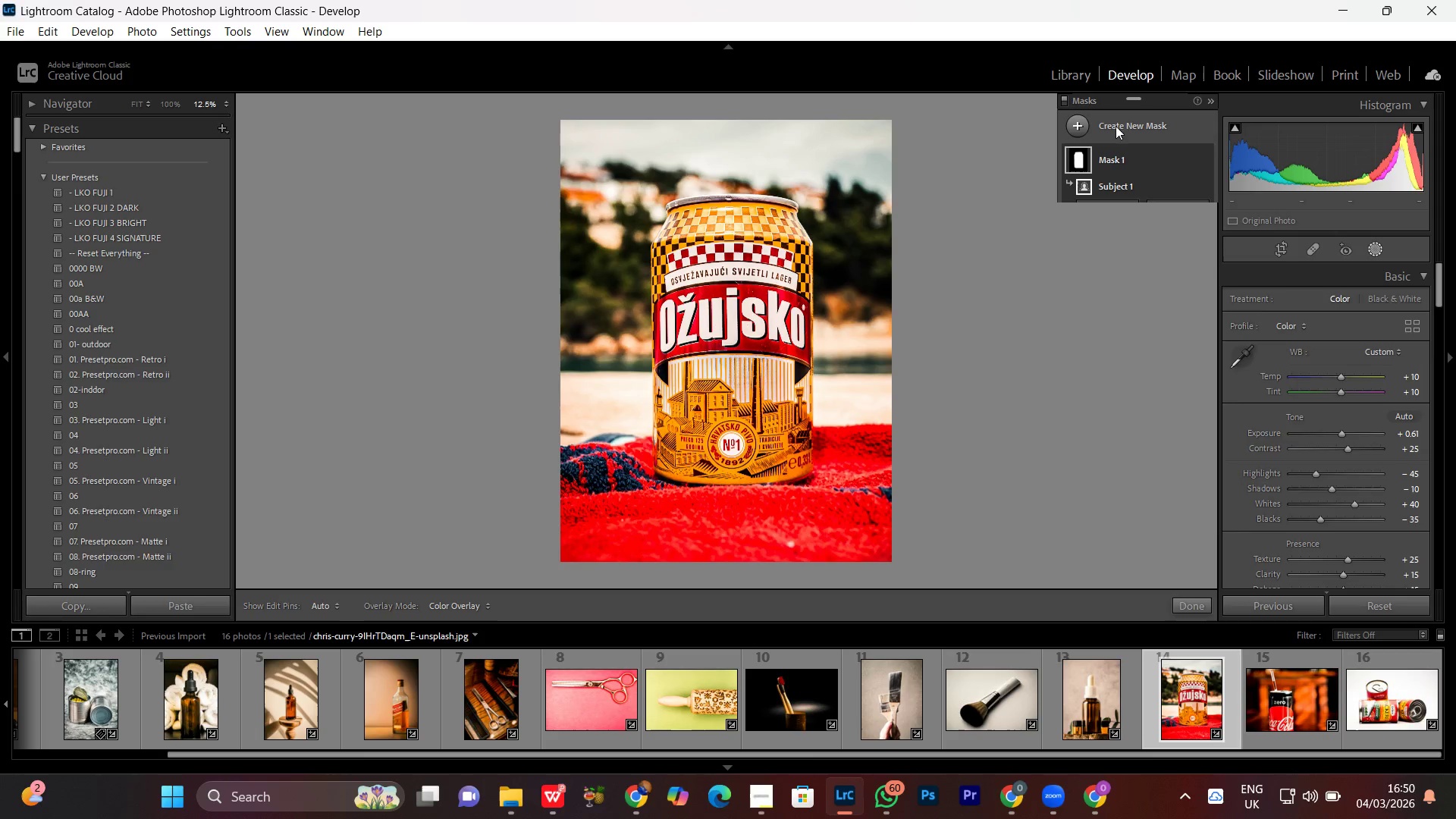 
left_click([1120, 127])
 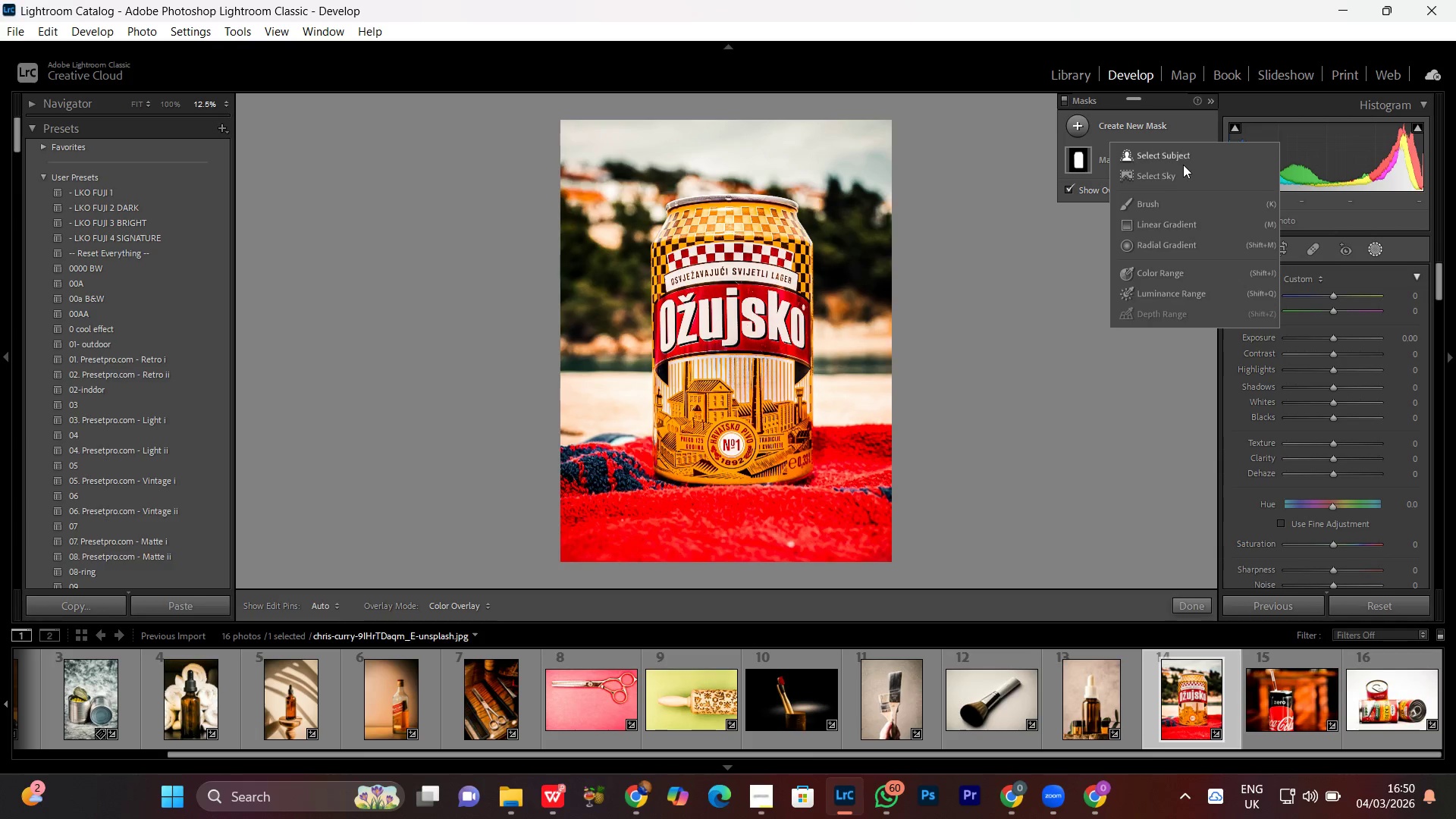 
left_click([1163, 160])
 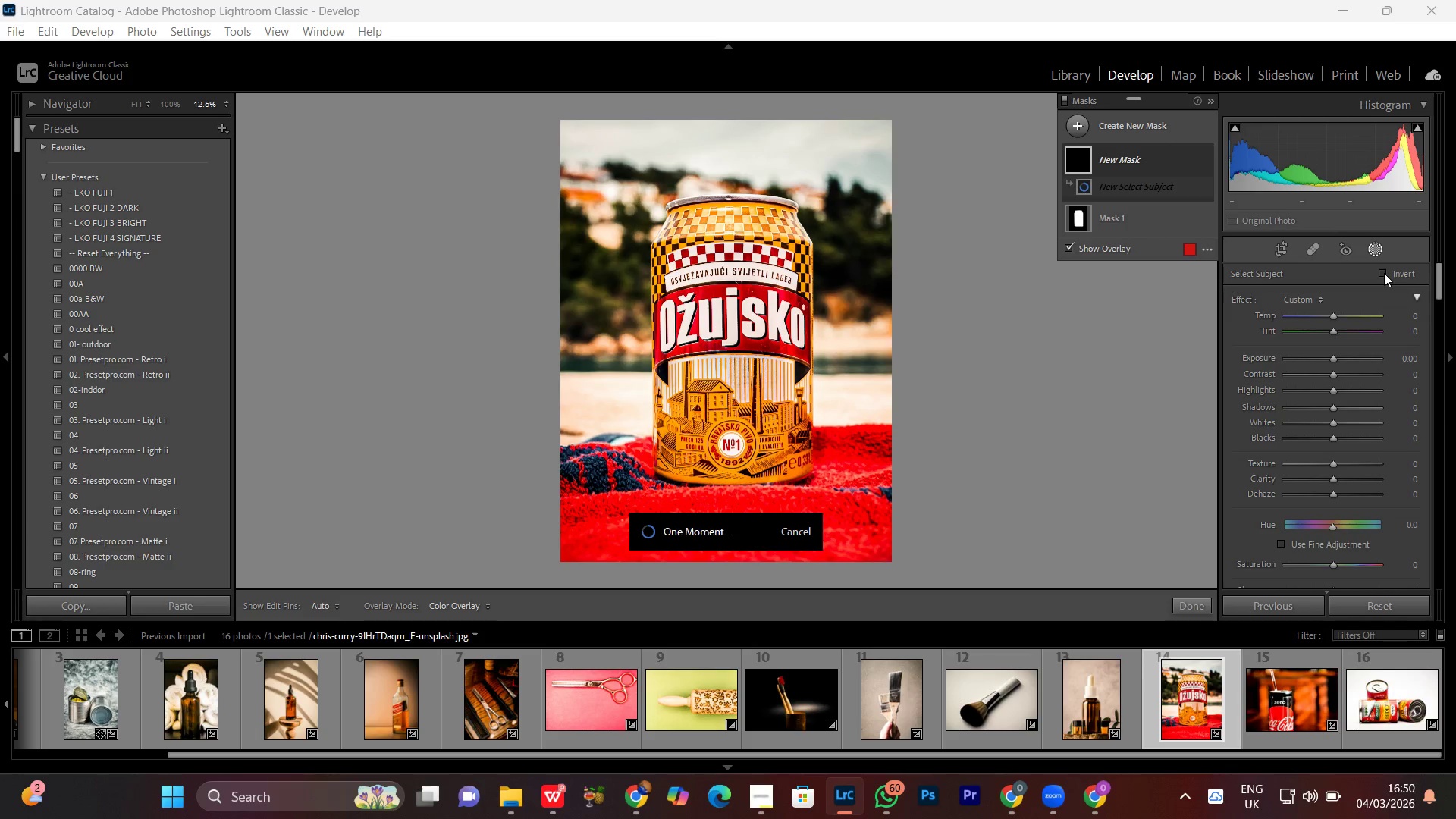 
wait(16.2)
 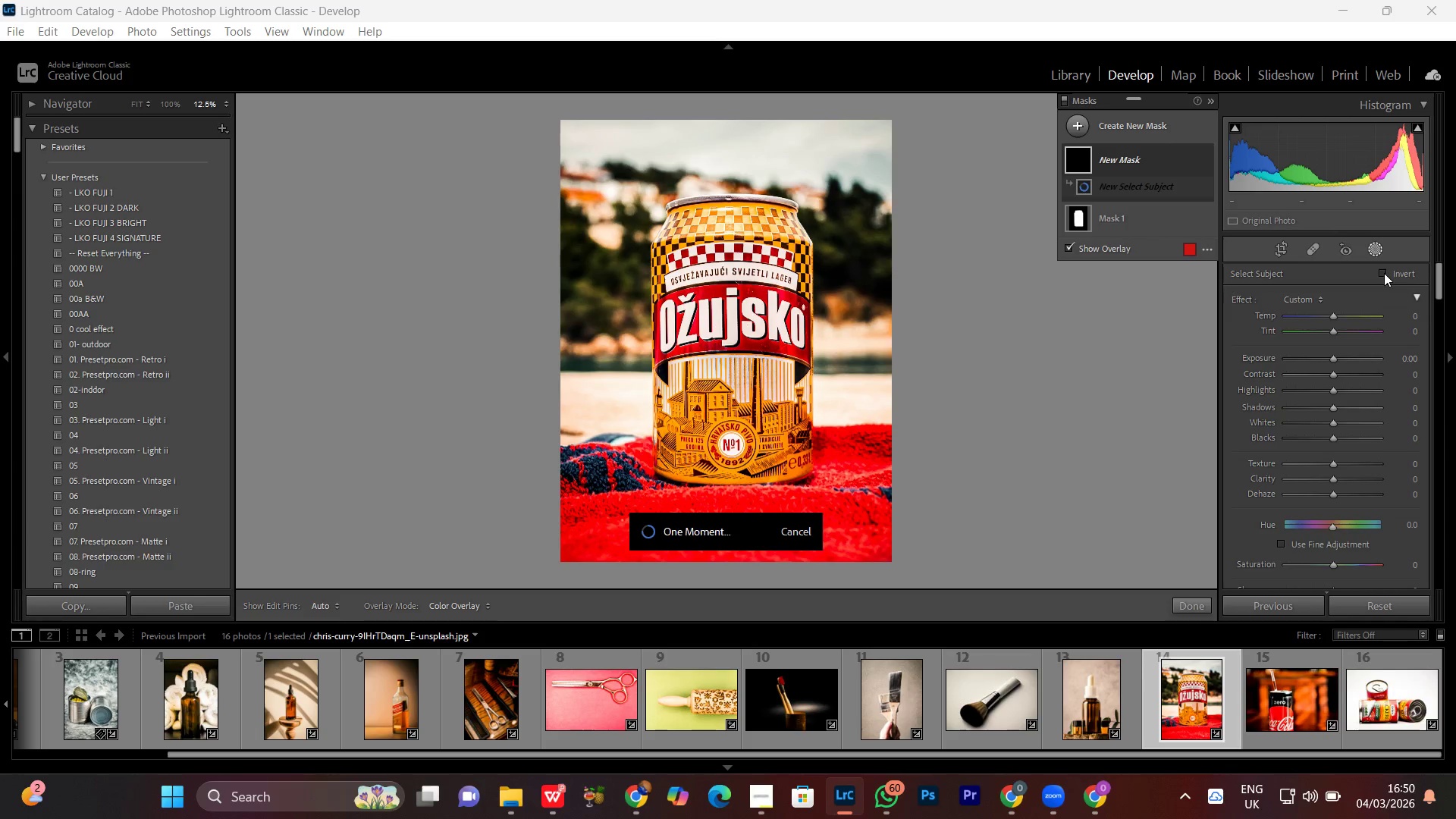 
left_click([1381, 273])
 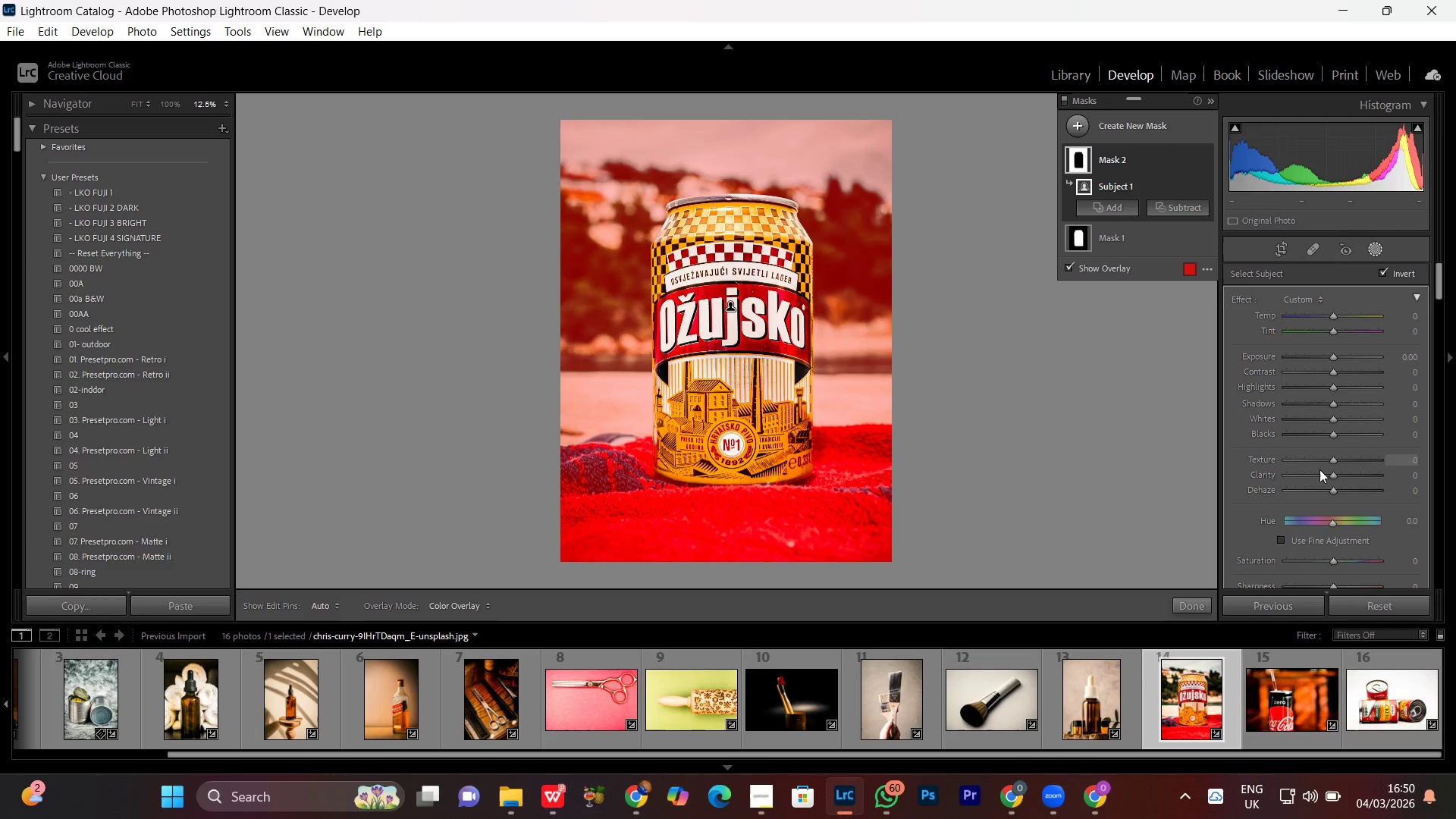 
left_click_drag(start_coordinate=[1328, 460], to_coordinate=[1319, 461])
 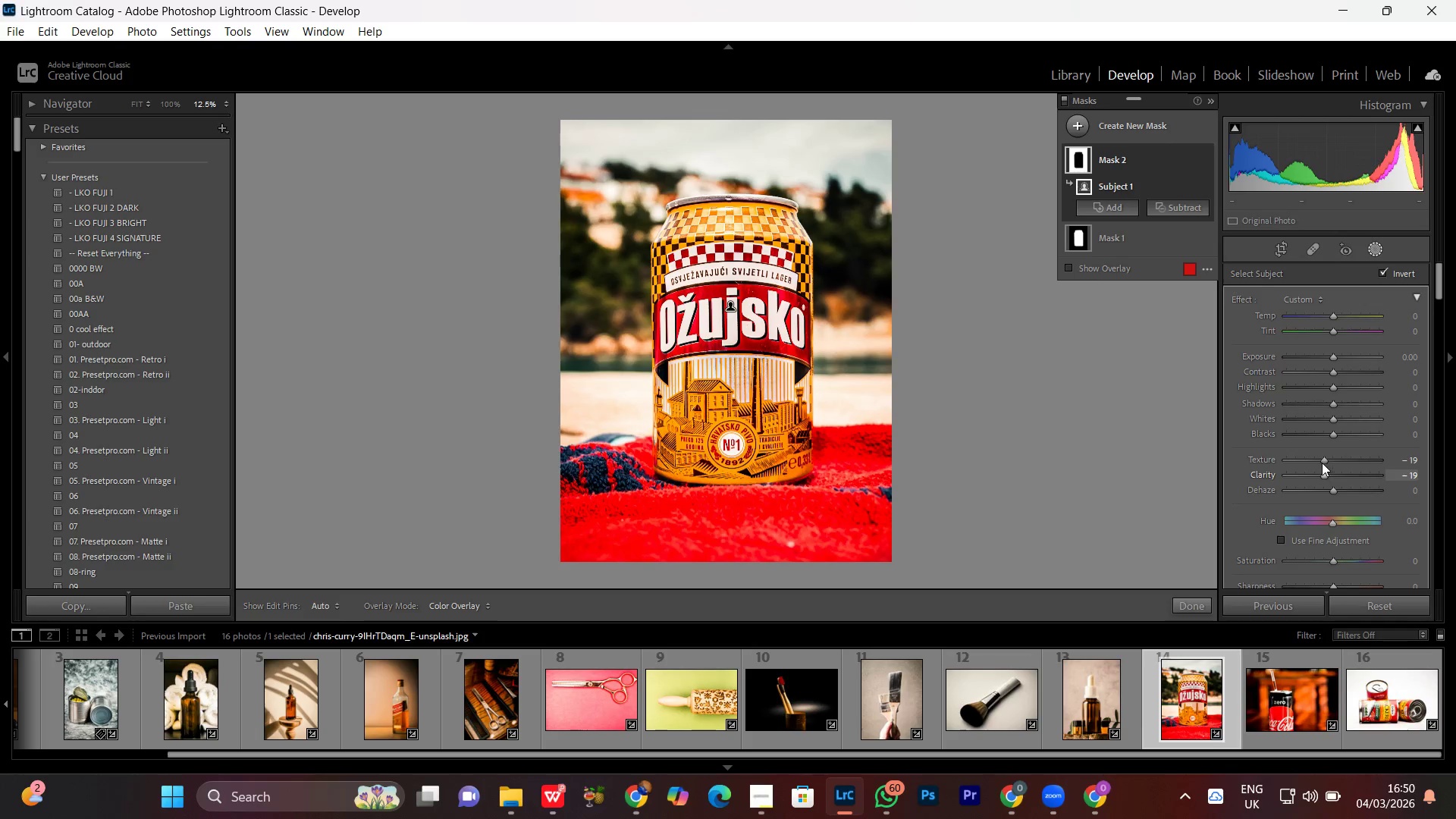 
left_click([1322, 458])
 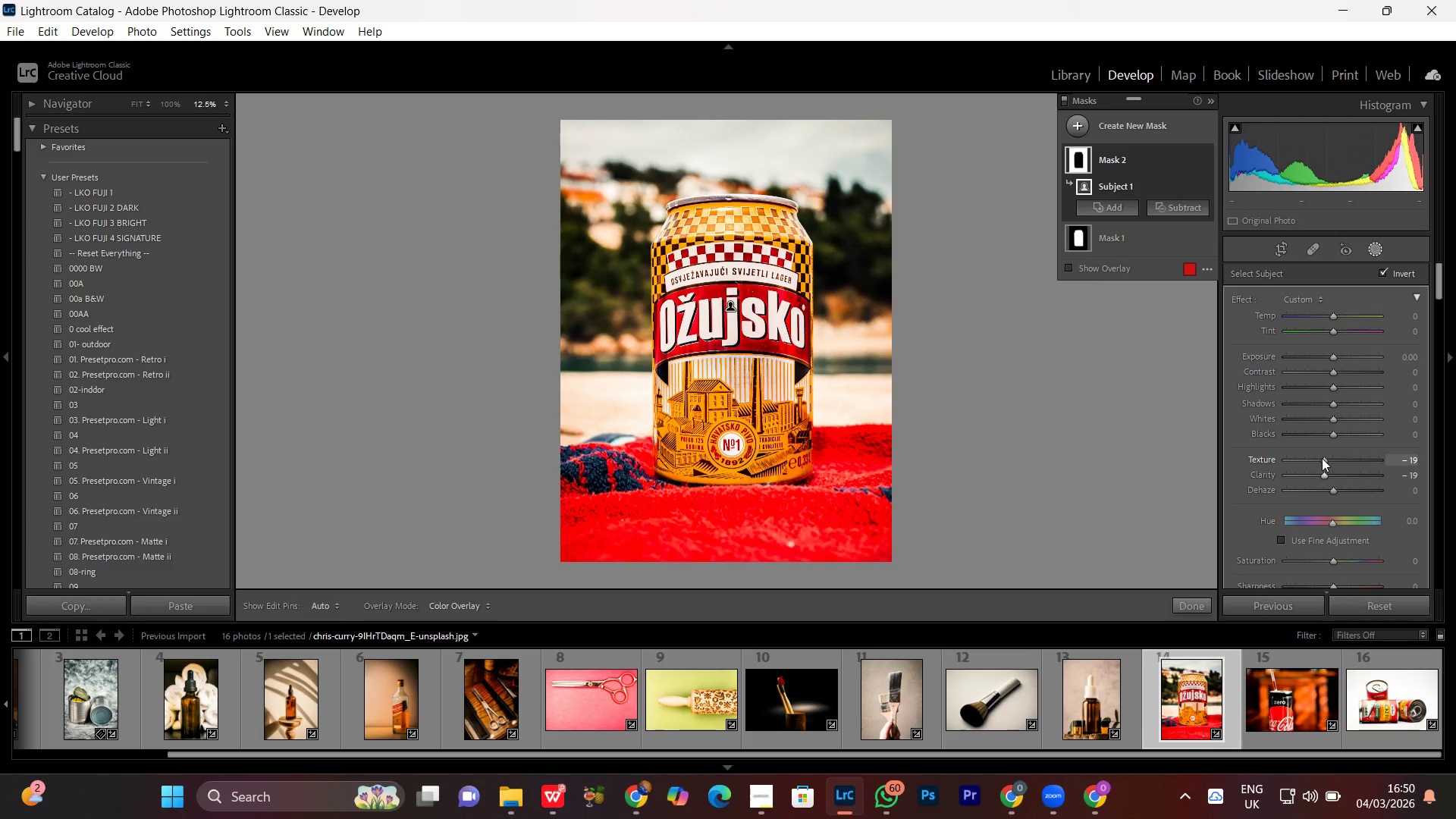 
scroll: coordinate [1322, 458], scroll_direction: down, amount: 9.0
 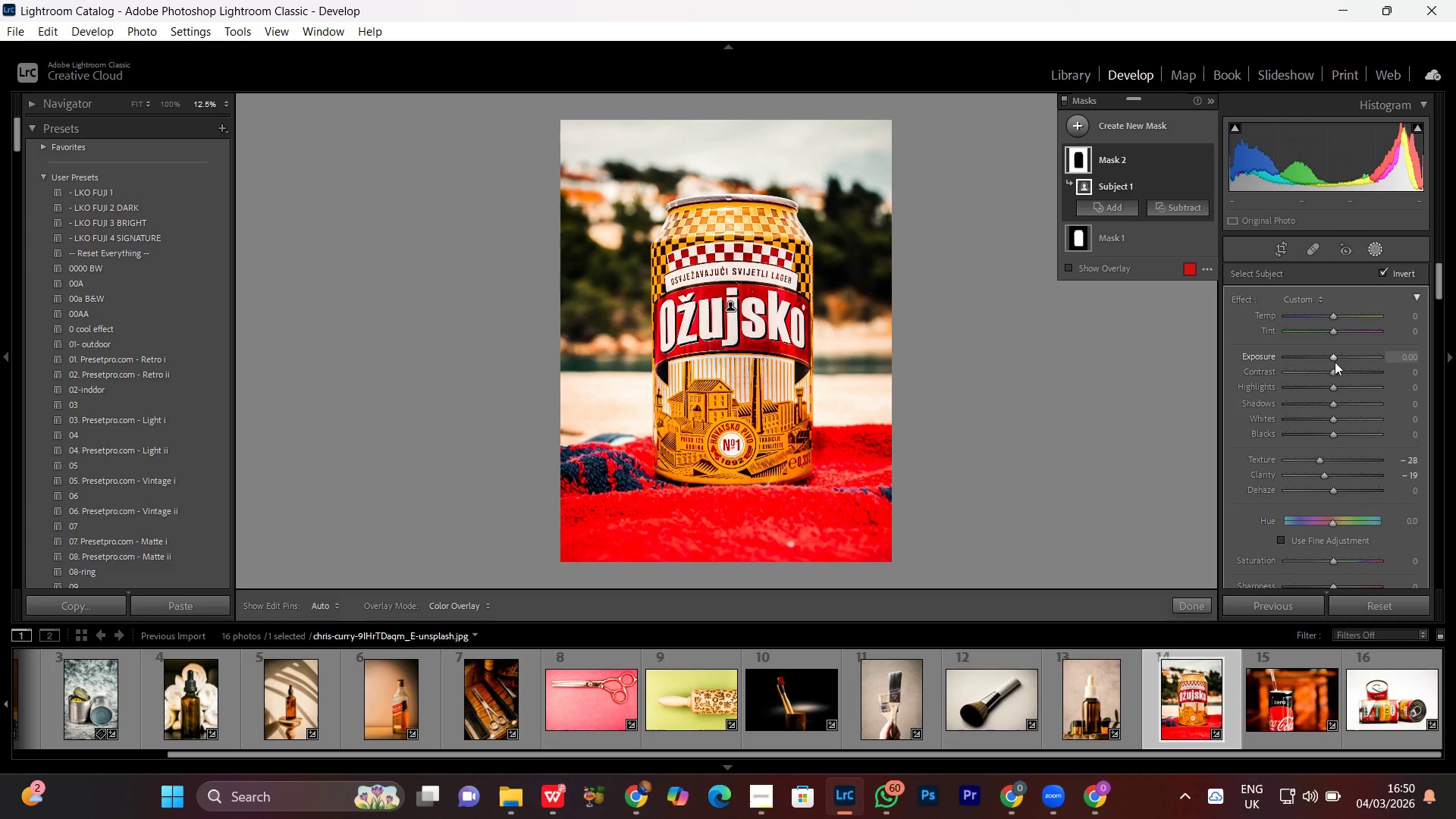 
left_click([1329, 355])
 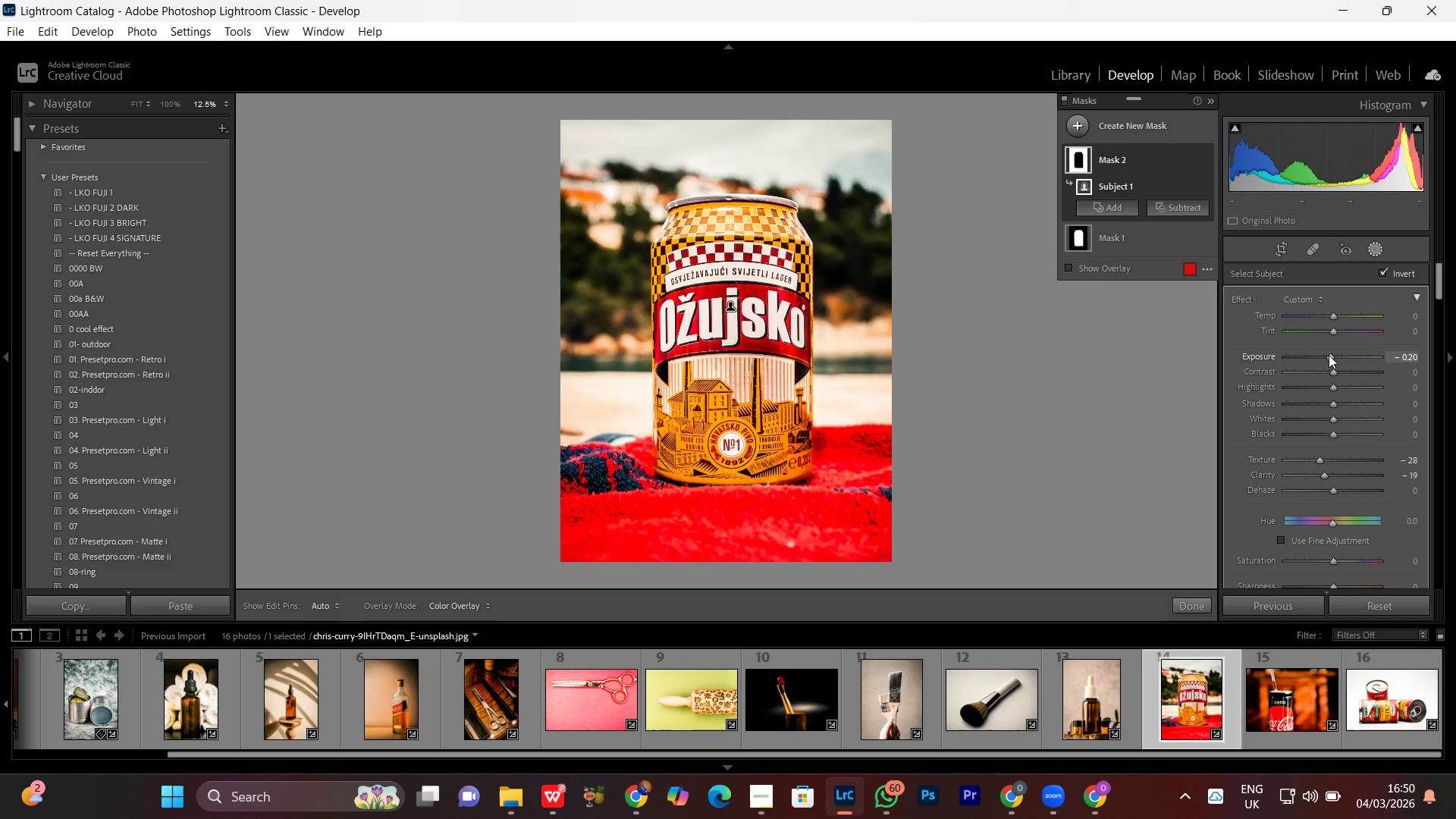 
scroll: coordinate [1329, 355], scroll_direction: down, amount: 3.0
 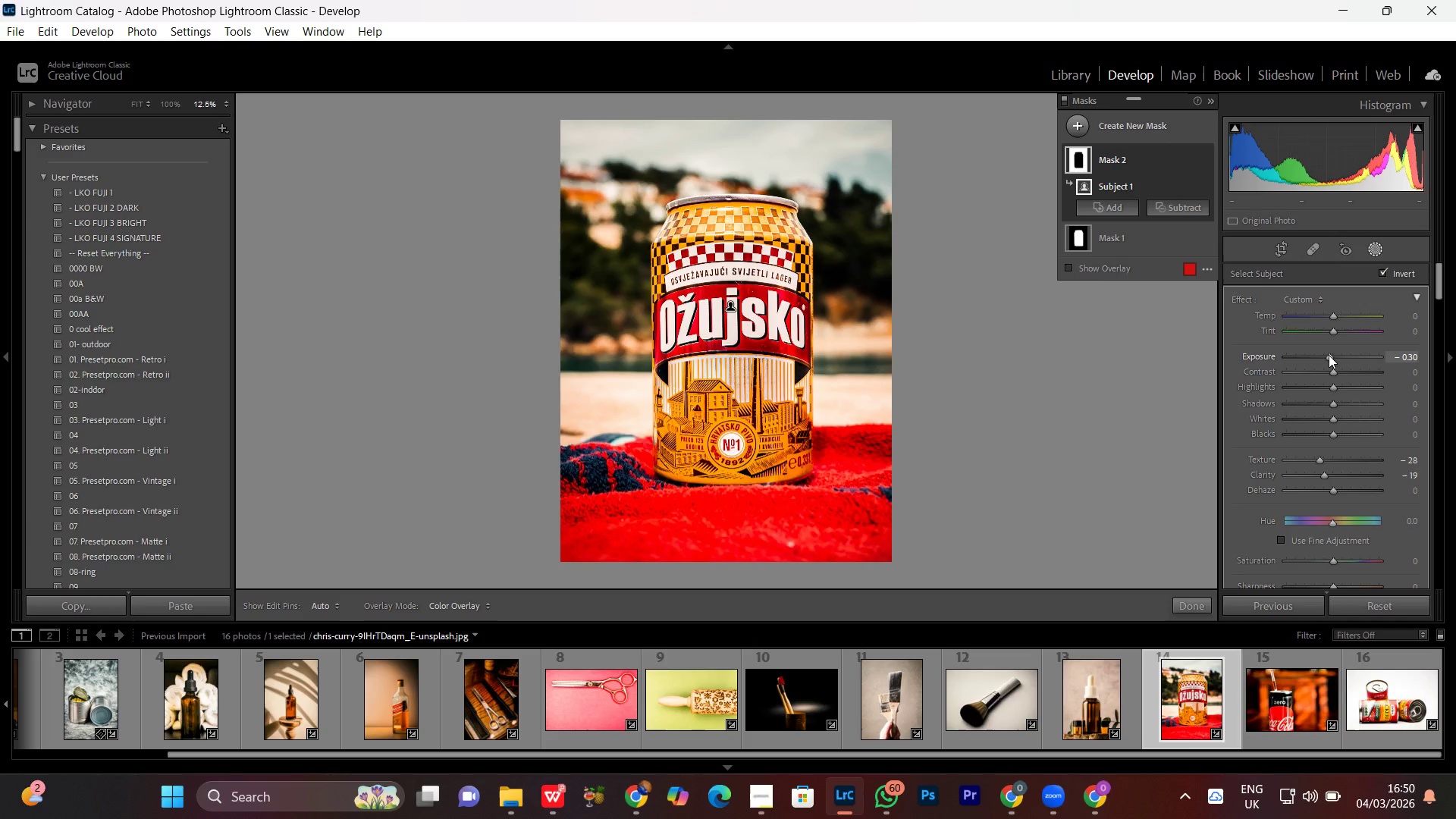 
scroll: coordinate [1329, 355], scroll_direction: up, amount: 1.0
 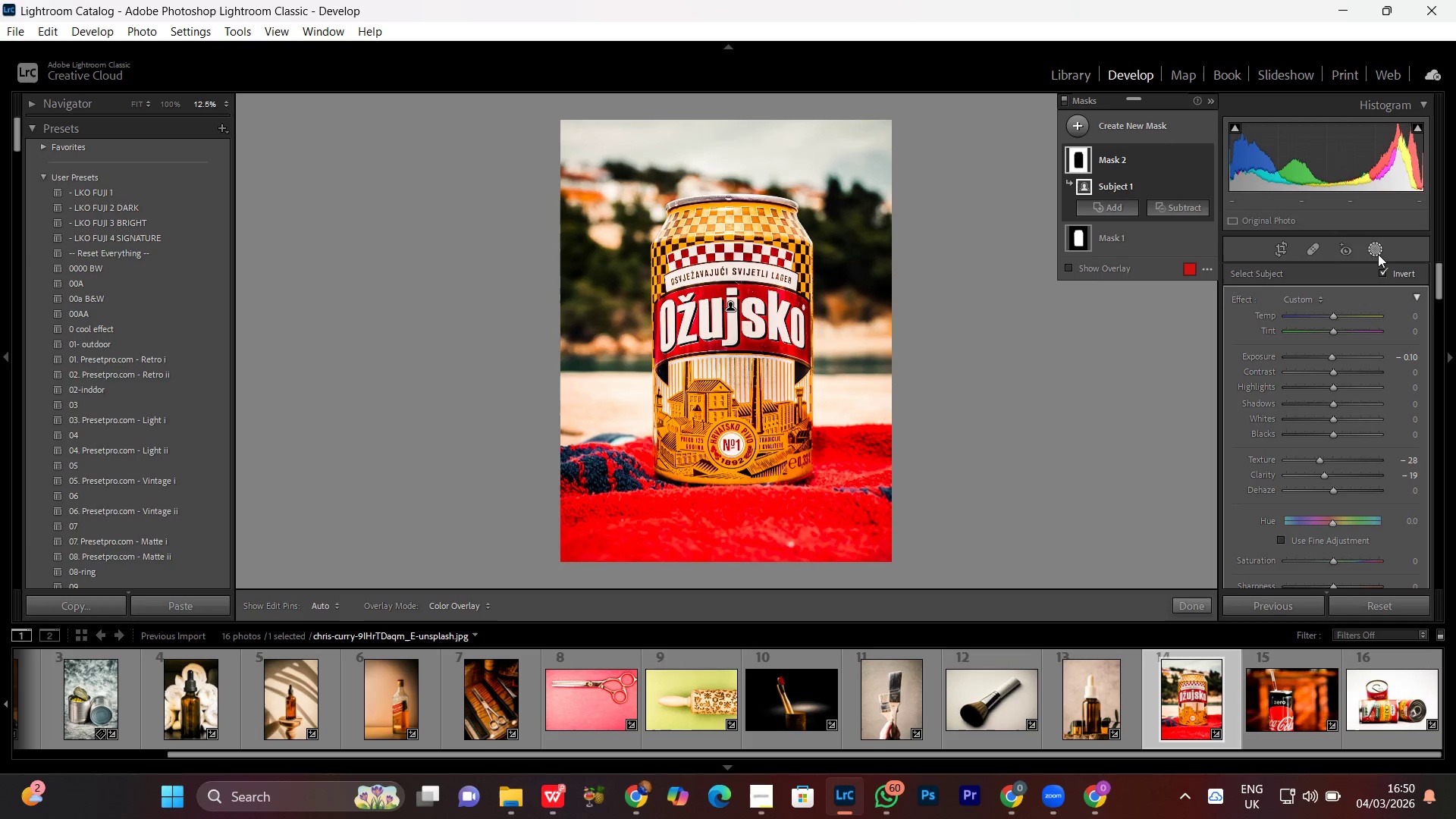 
left_click([1378, 250])
 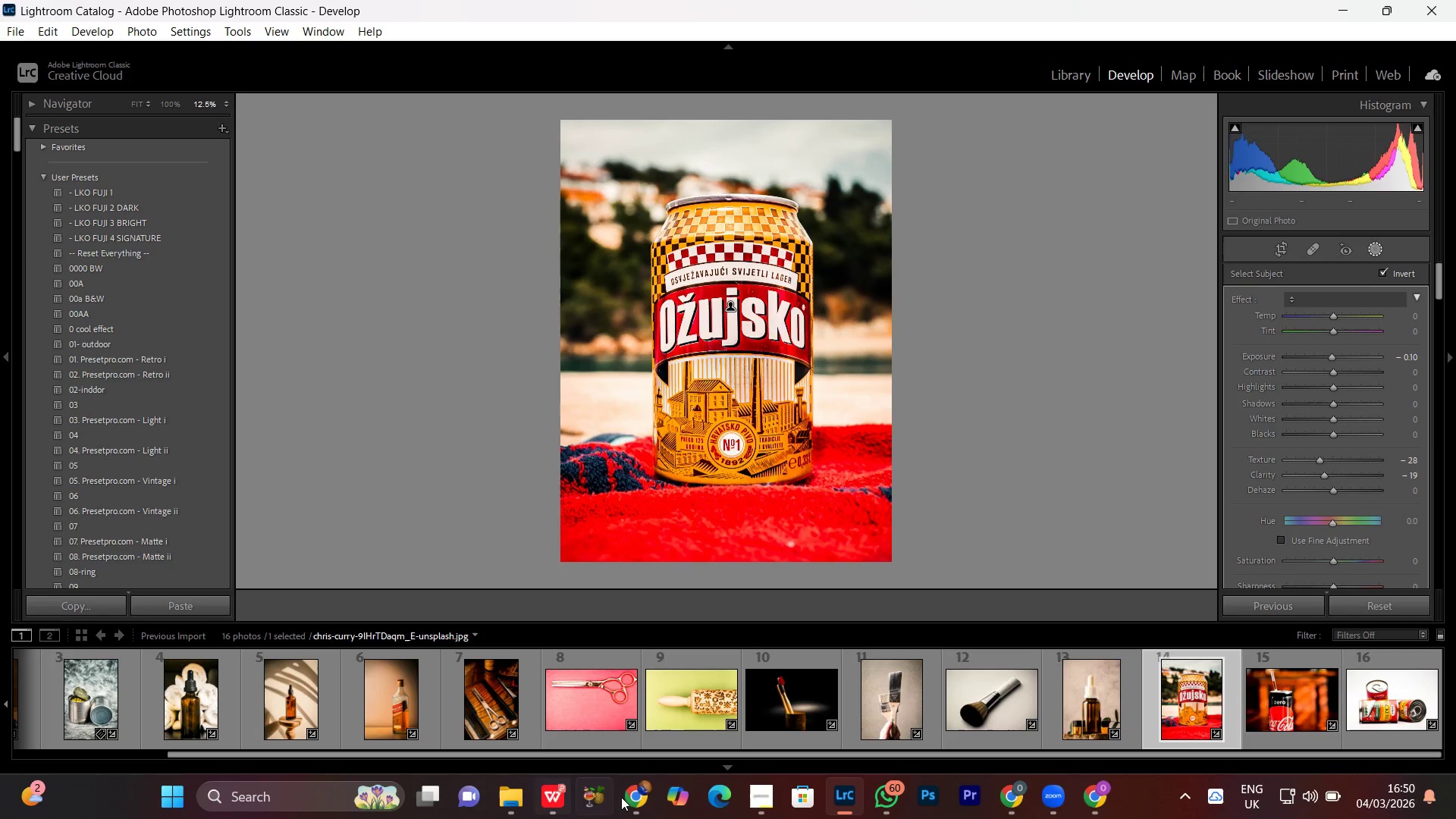 
left_click([632, 792])
 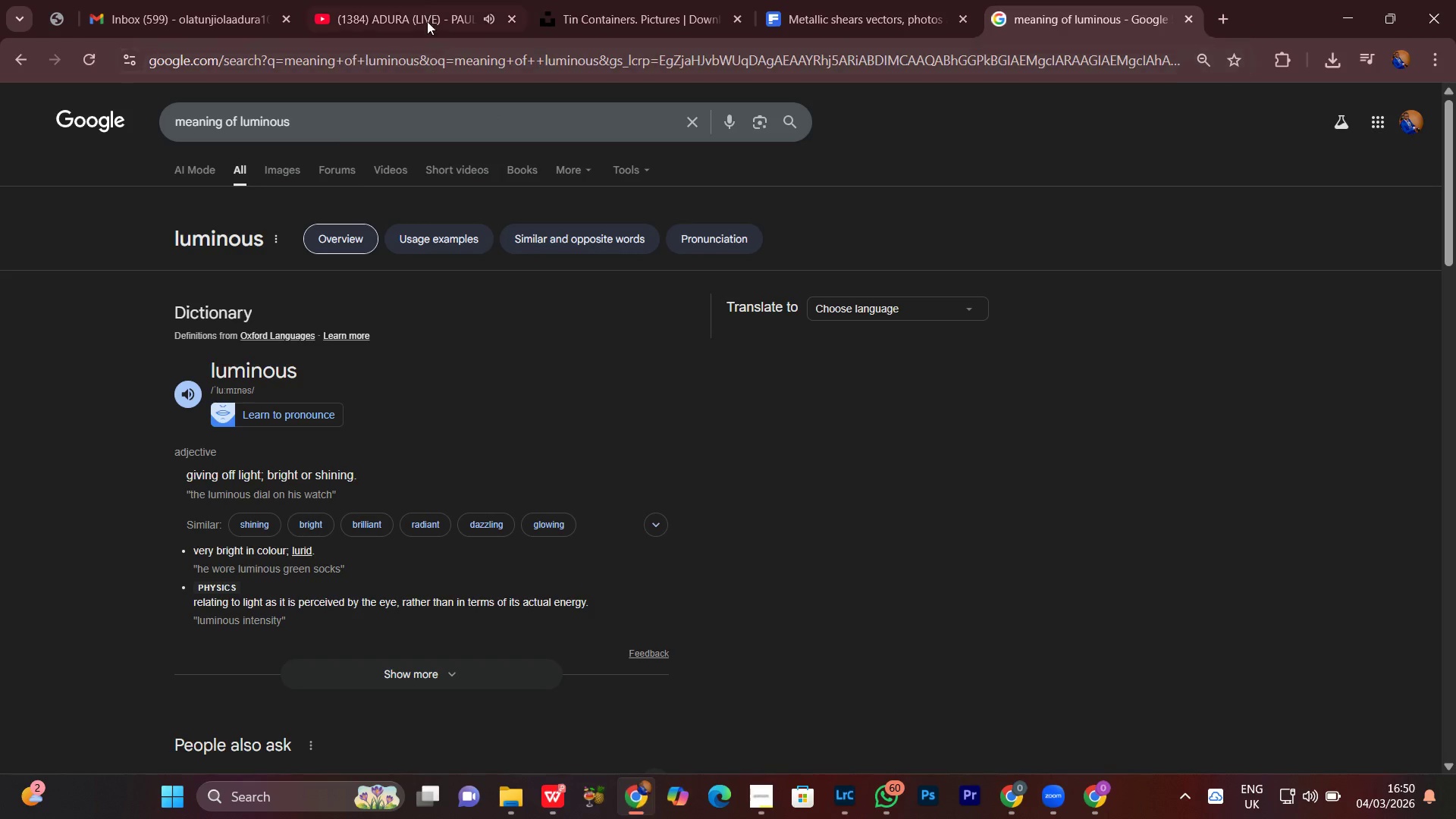 
left_click([422, 1])
 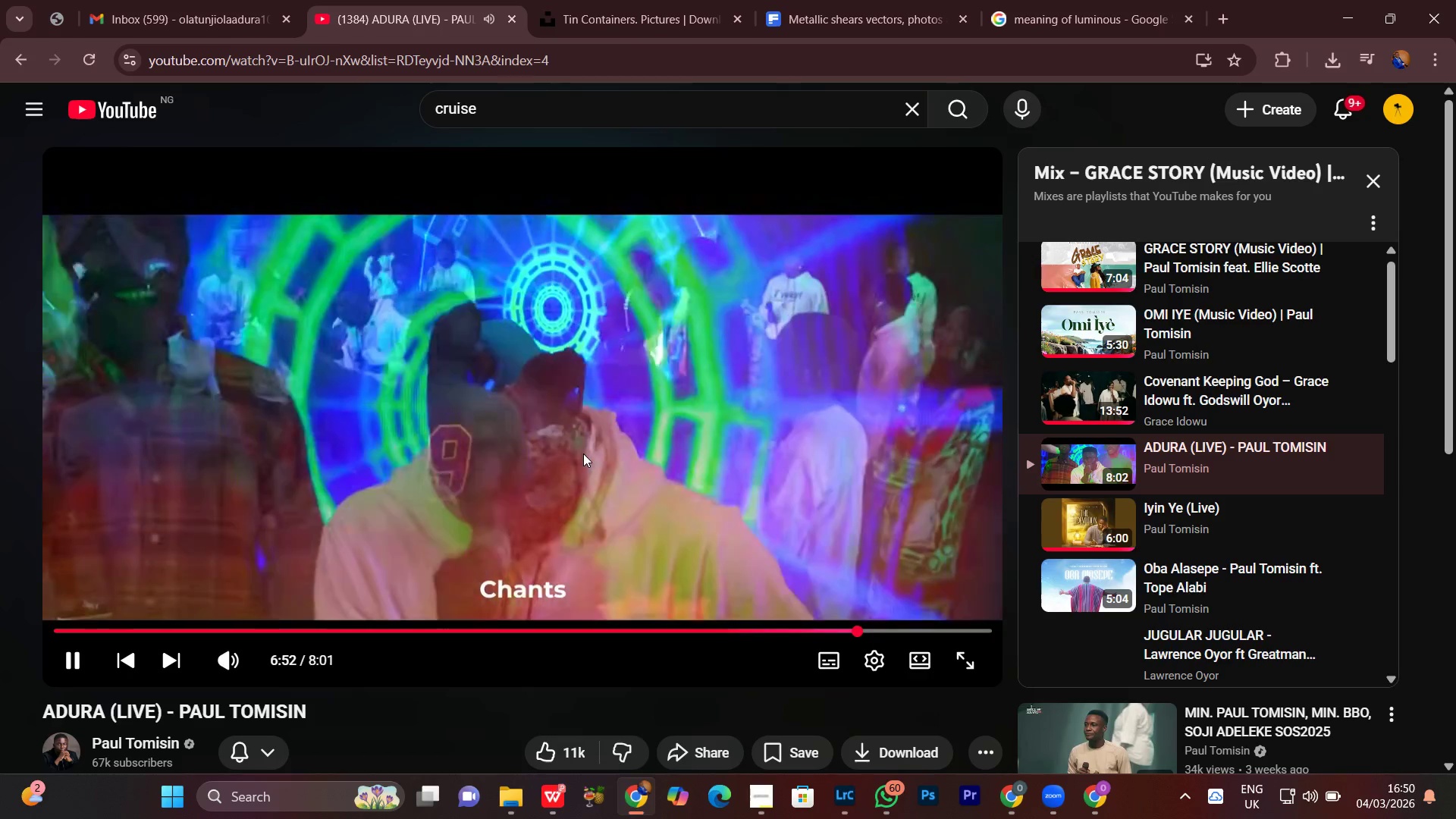 
left_click([583, 453])
 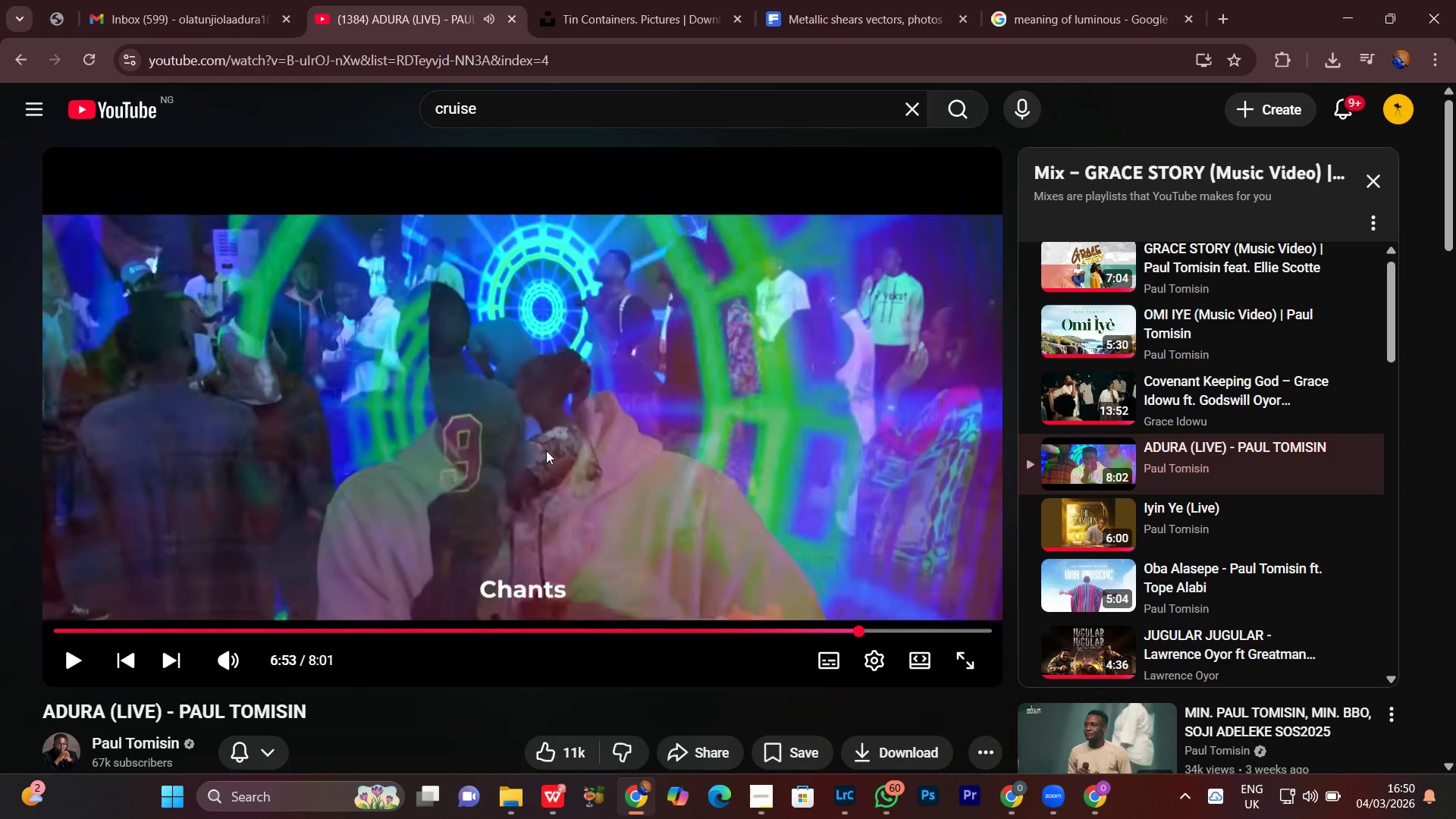 
left_click([546, 450])
 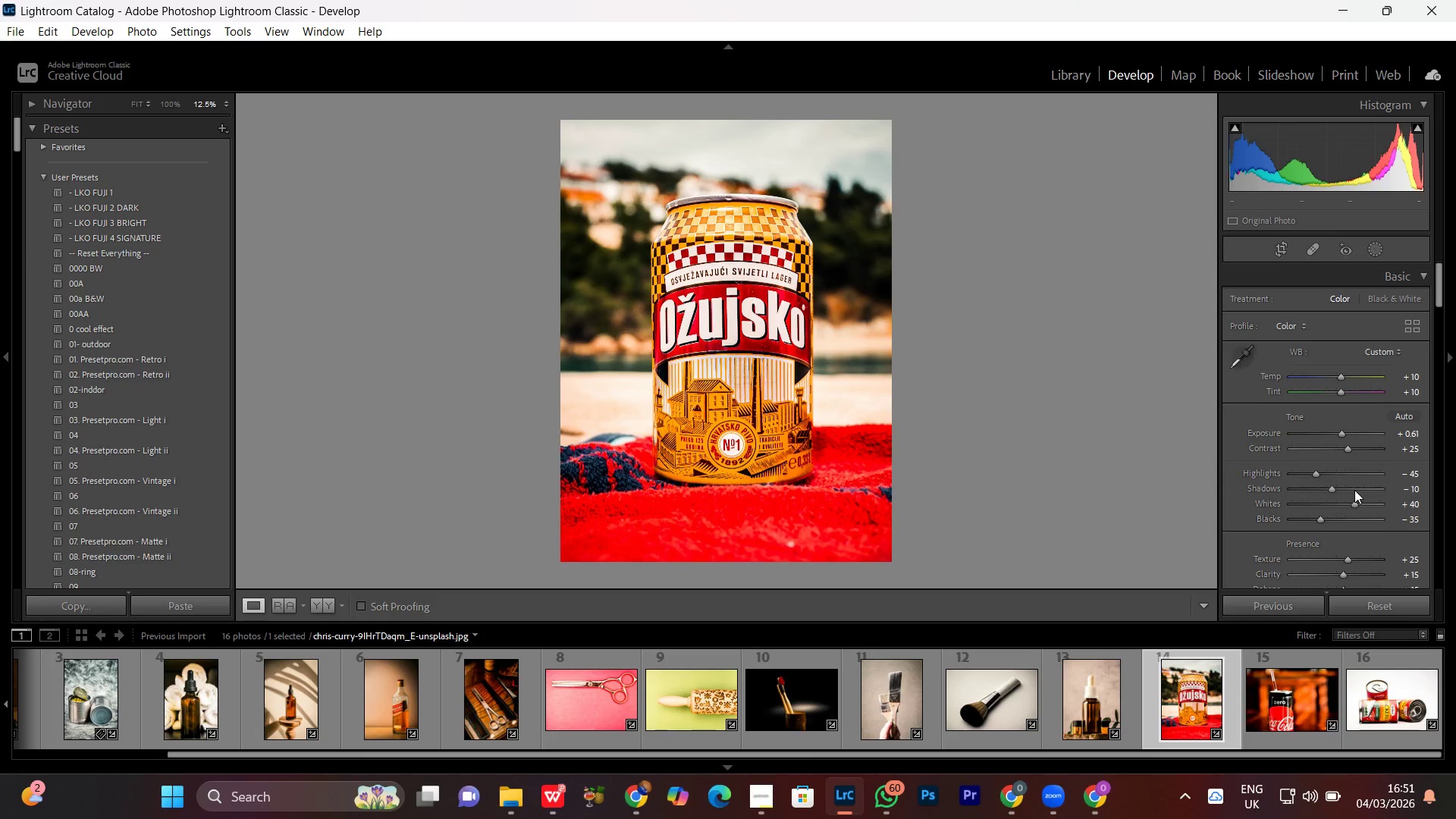 
left_click([1356, 506])
 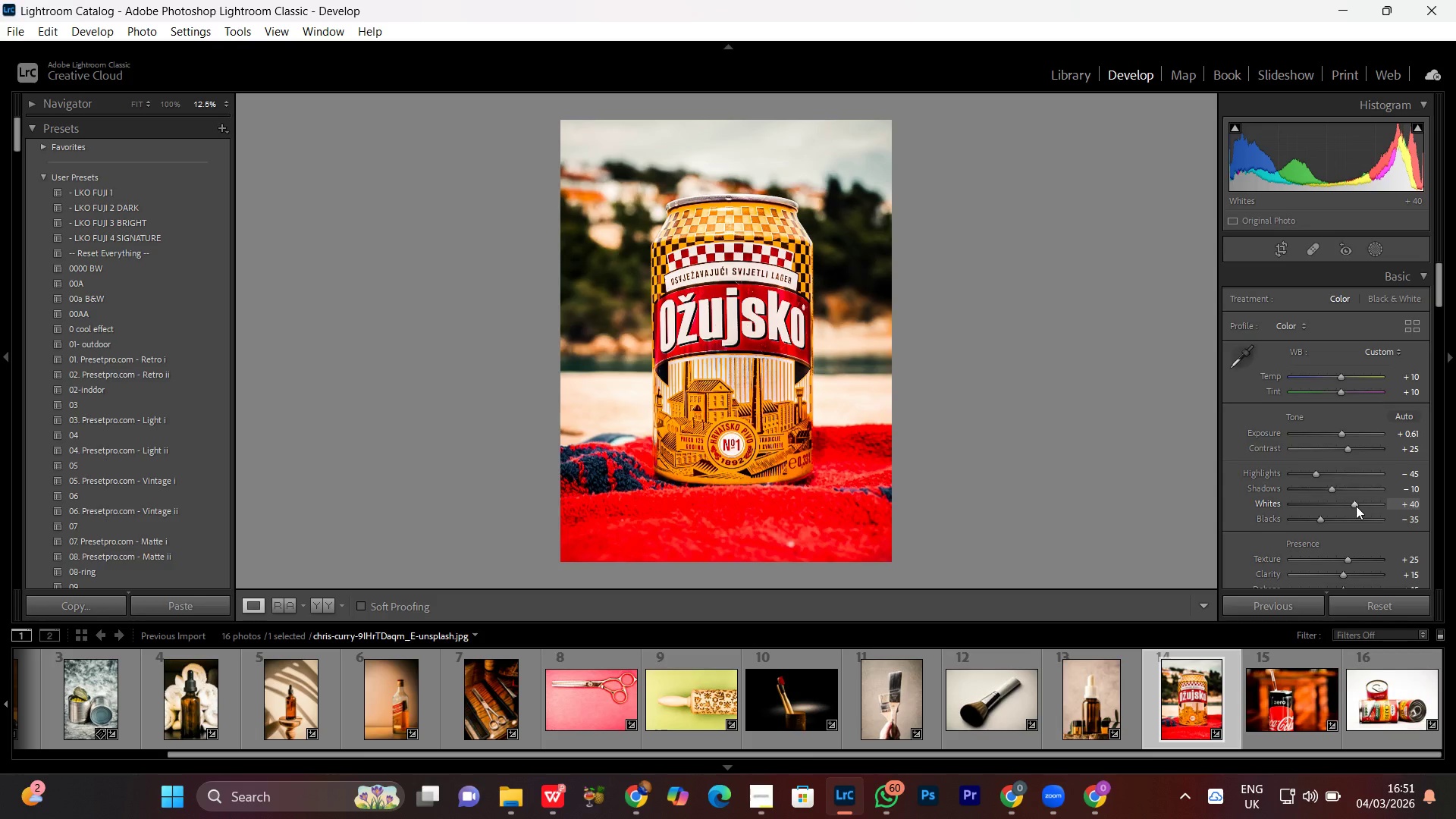 
scroll: coordinate [1356, 506], scroll_direction: down, amount: 2.0
 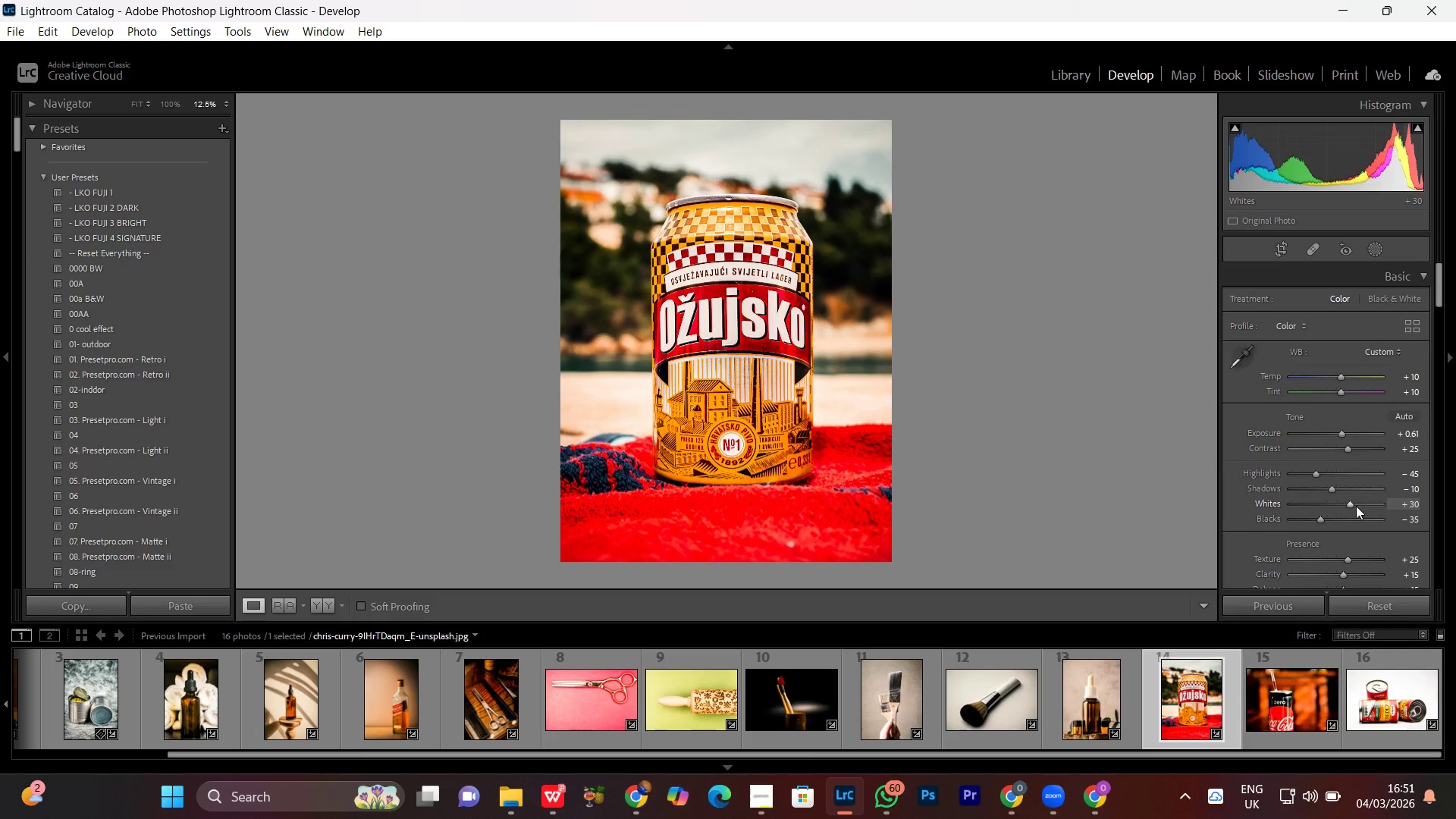 
scroll: coordinate [1356, 506], scroll_direction: up, amount: 1.0
 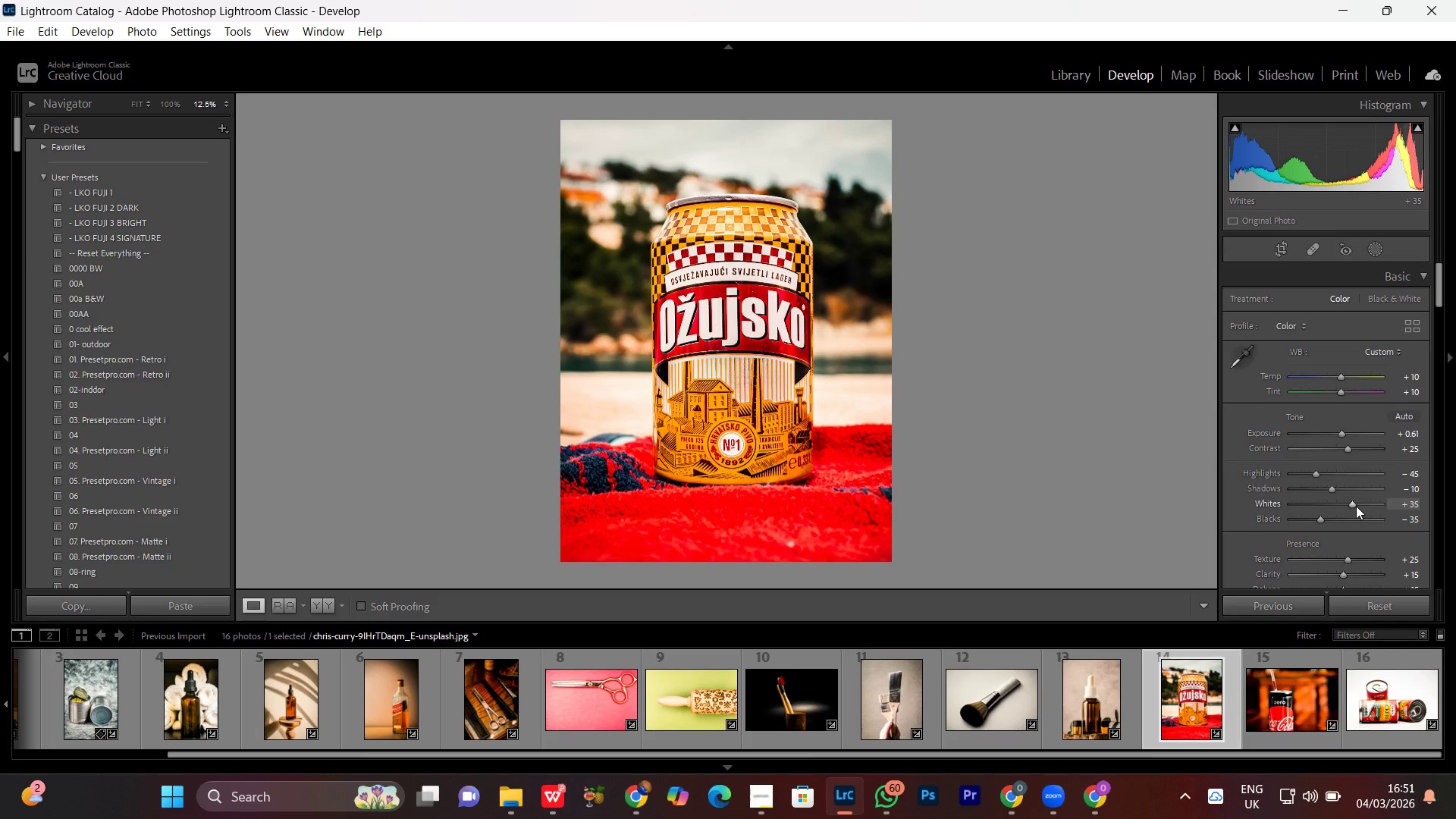 
key(Control+Z)
 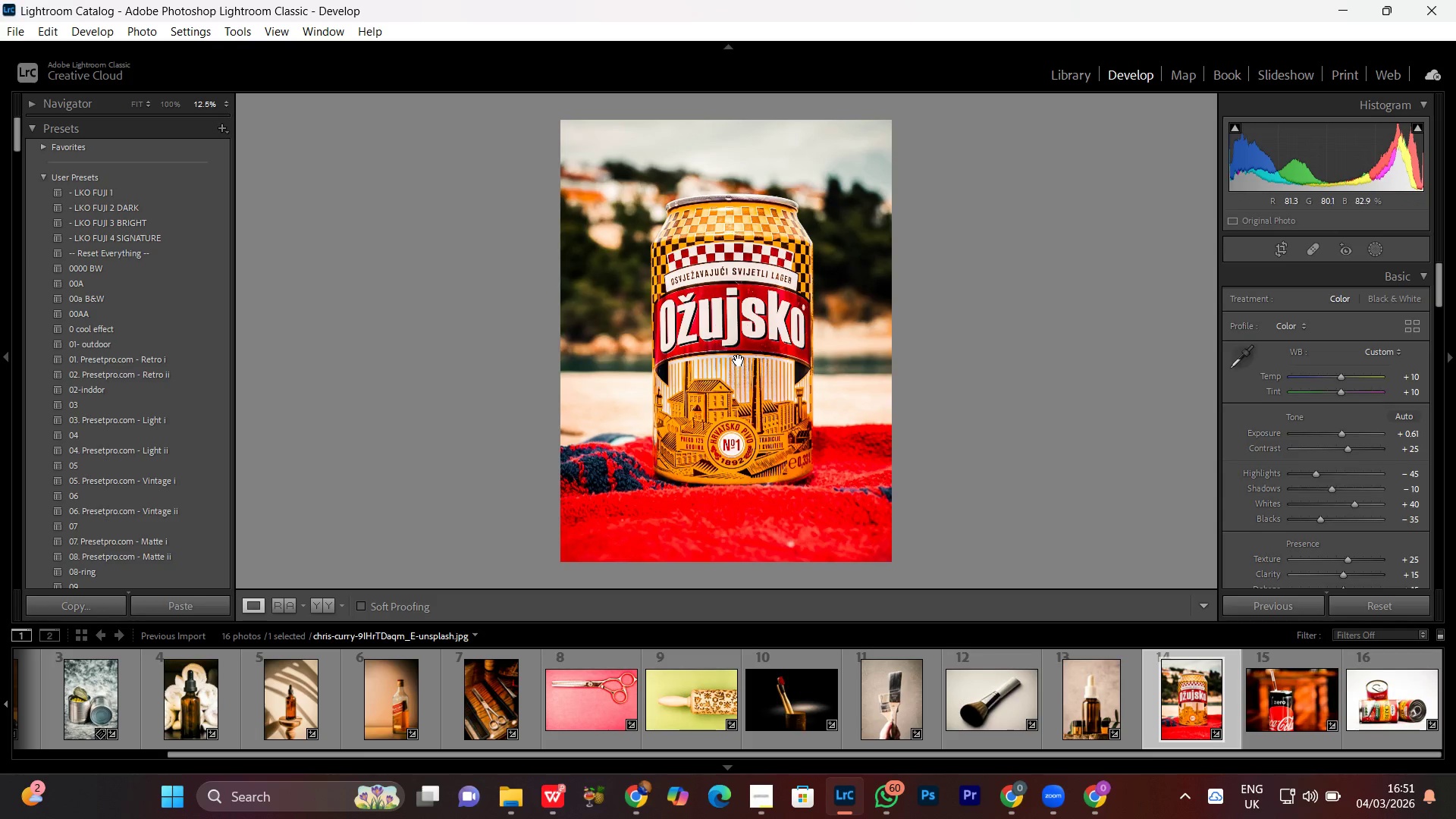 
key(Control+Z)
 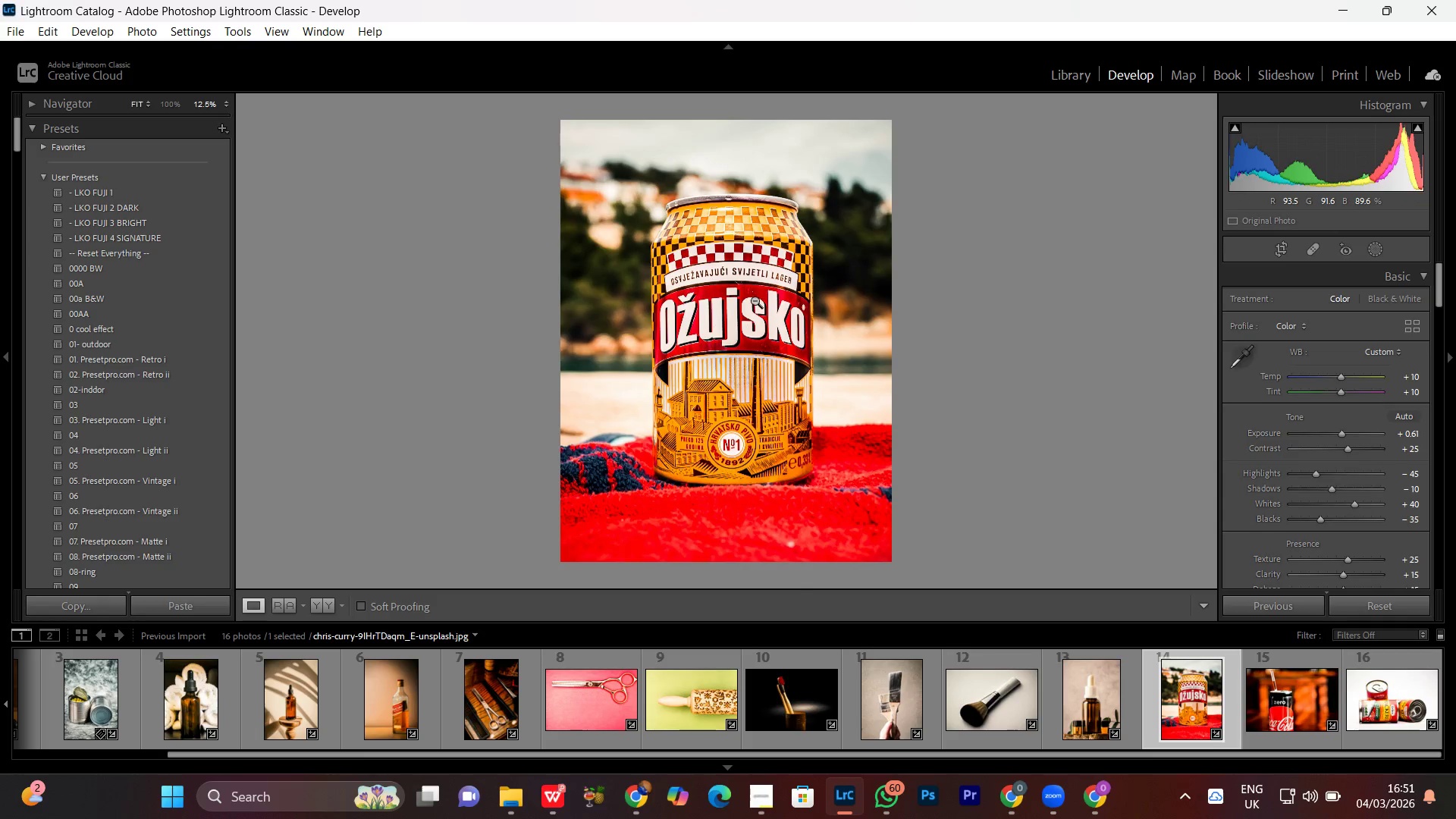 
left_click([716, 298])
 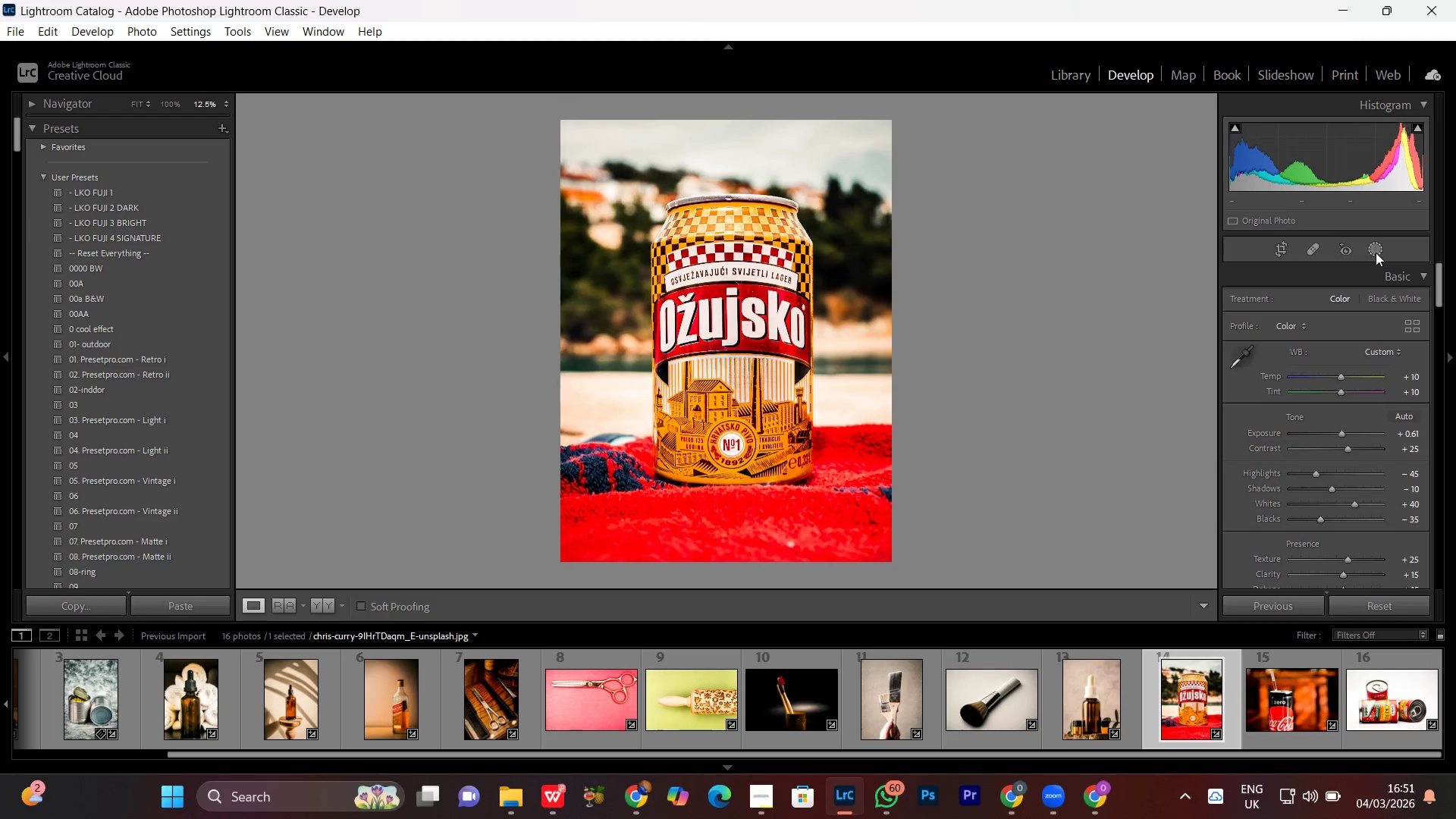 
left_click([1376, 251])
 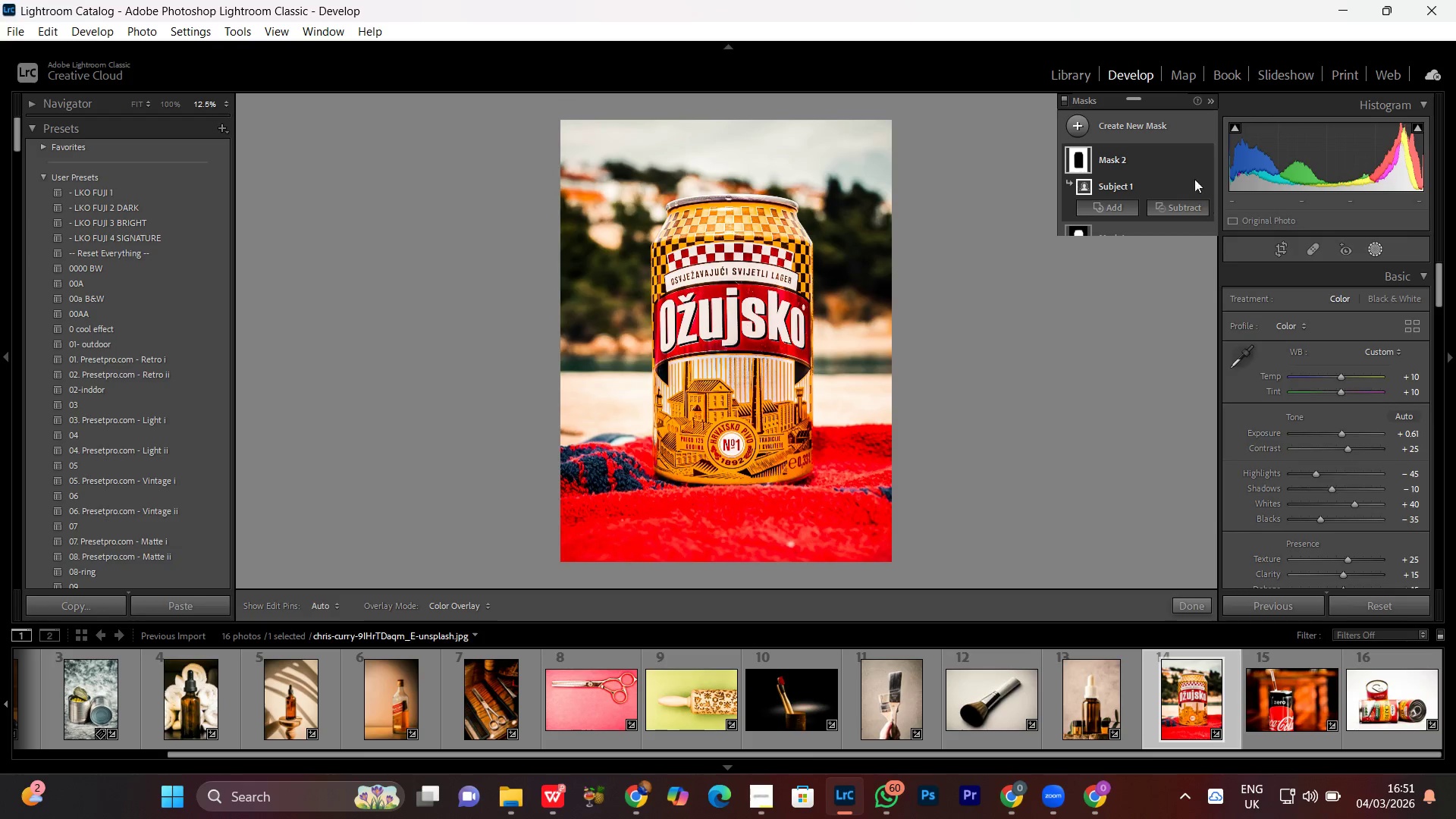 
scroll: coordinate [1148, 215], scroll_direction: down, amount: 1.0
 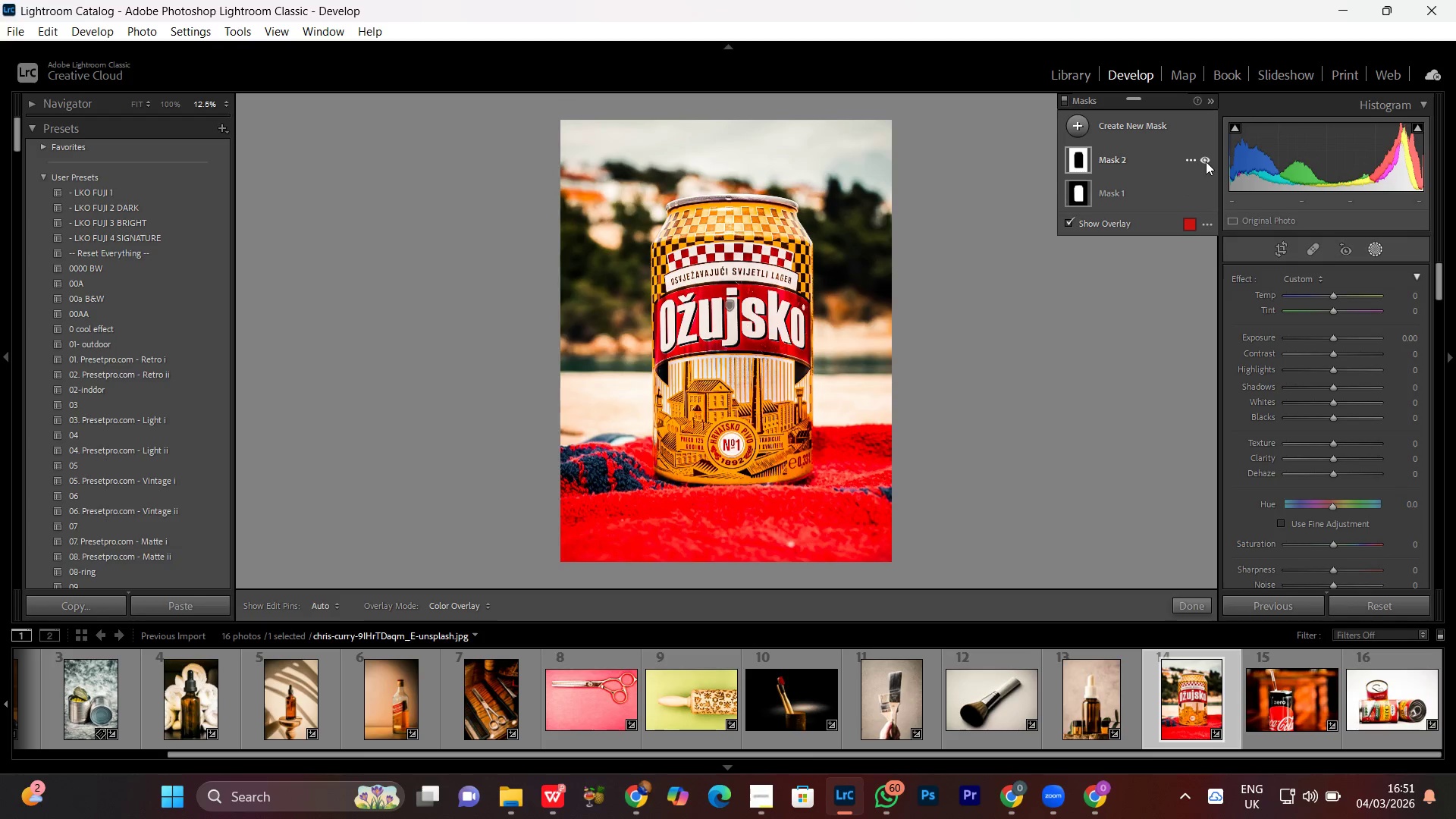 
left_click([1206, 161])
 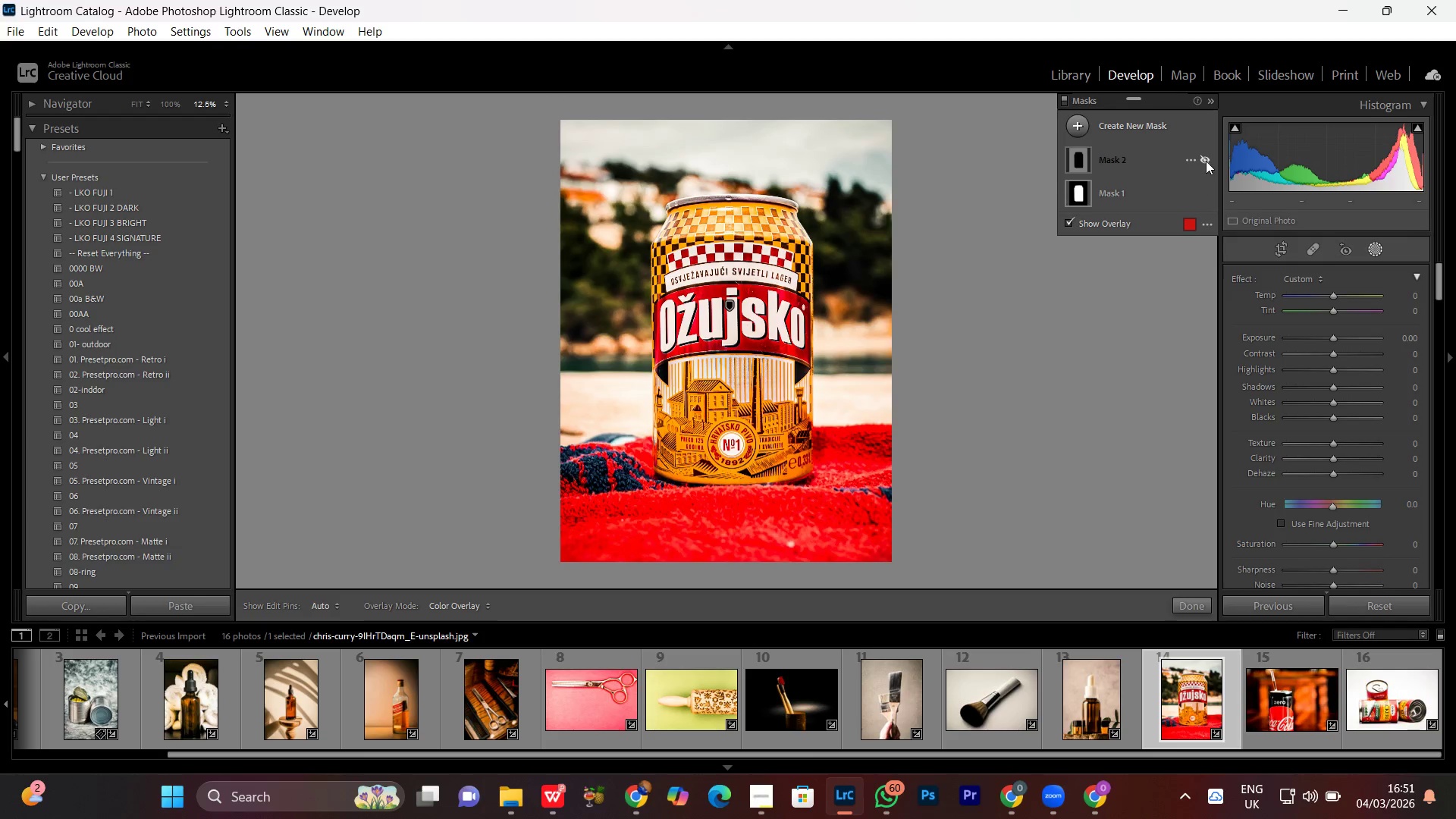 
left_click([1206, 161])
 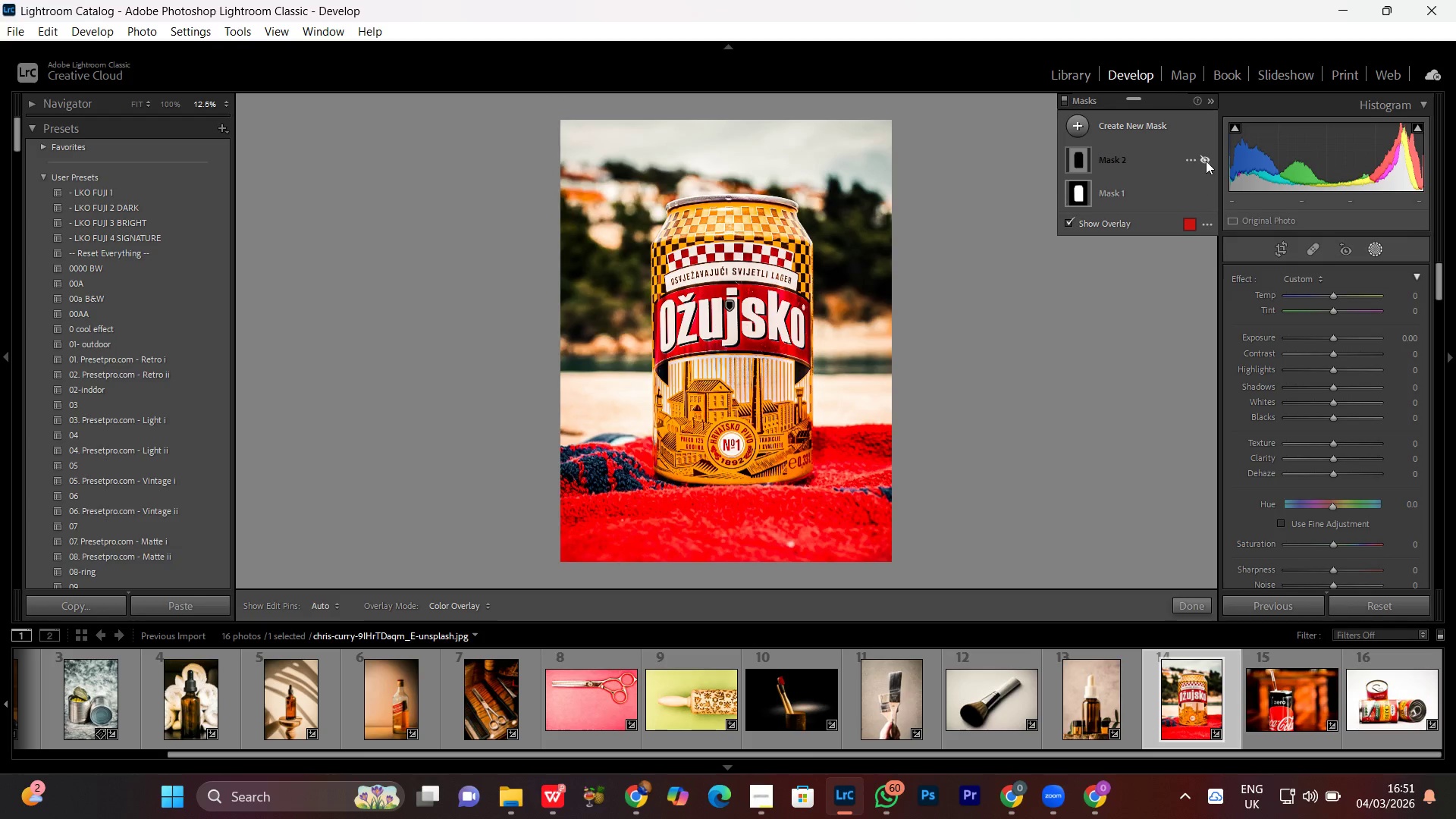 
double_click([1206, 161])
 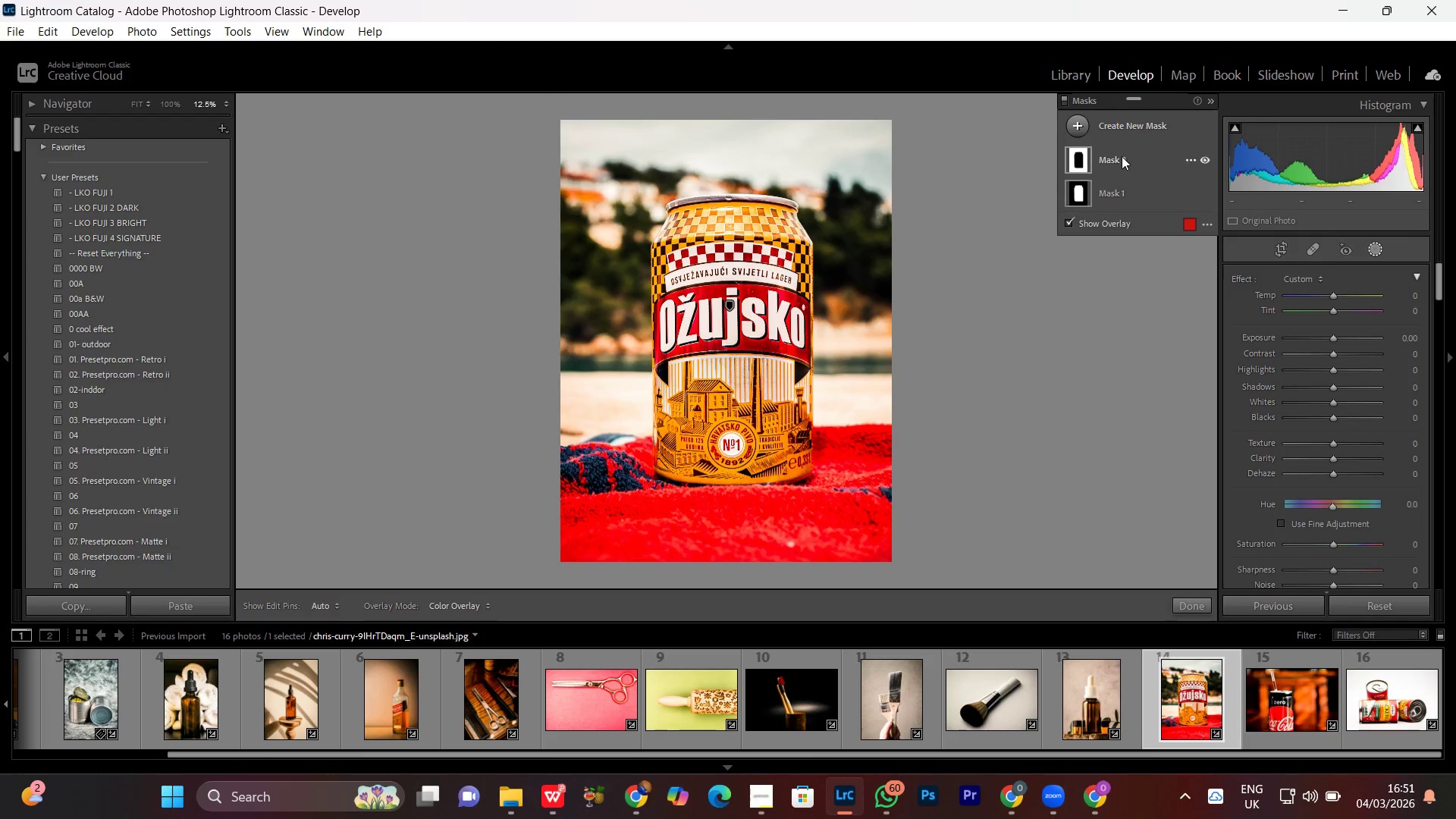 
left_click([1122, 156])
 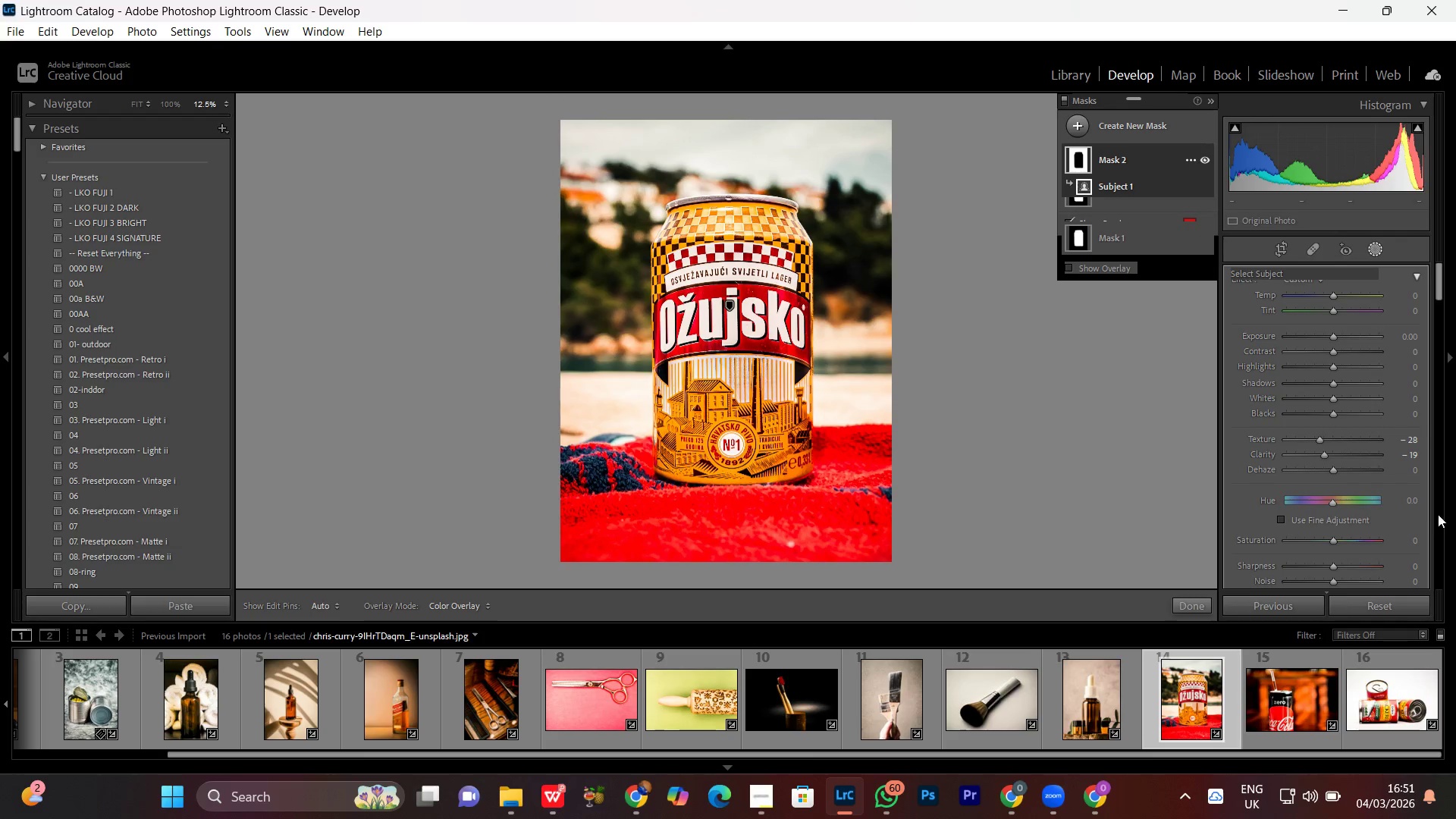 
scroll: coordinate [1412, 513], scroll_direction: down, amount: 1.0
 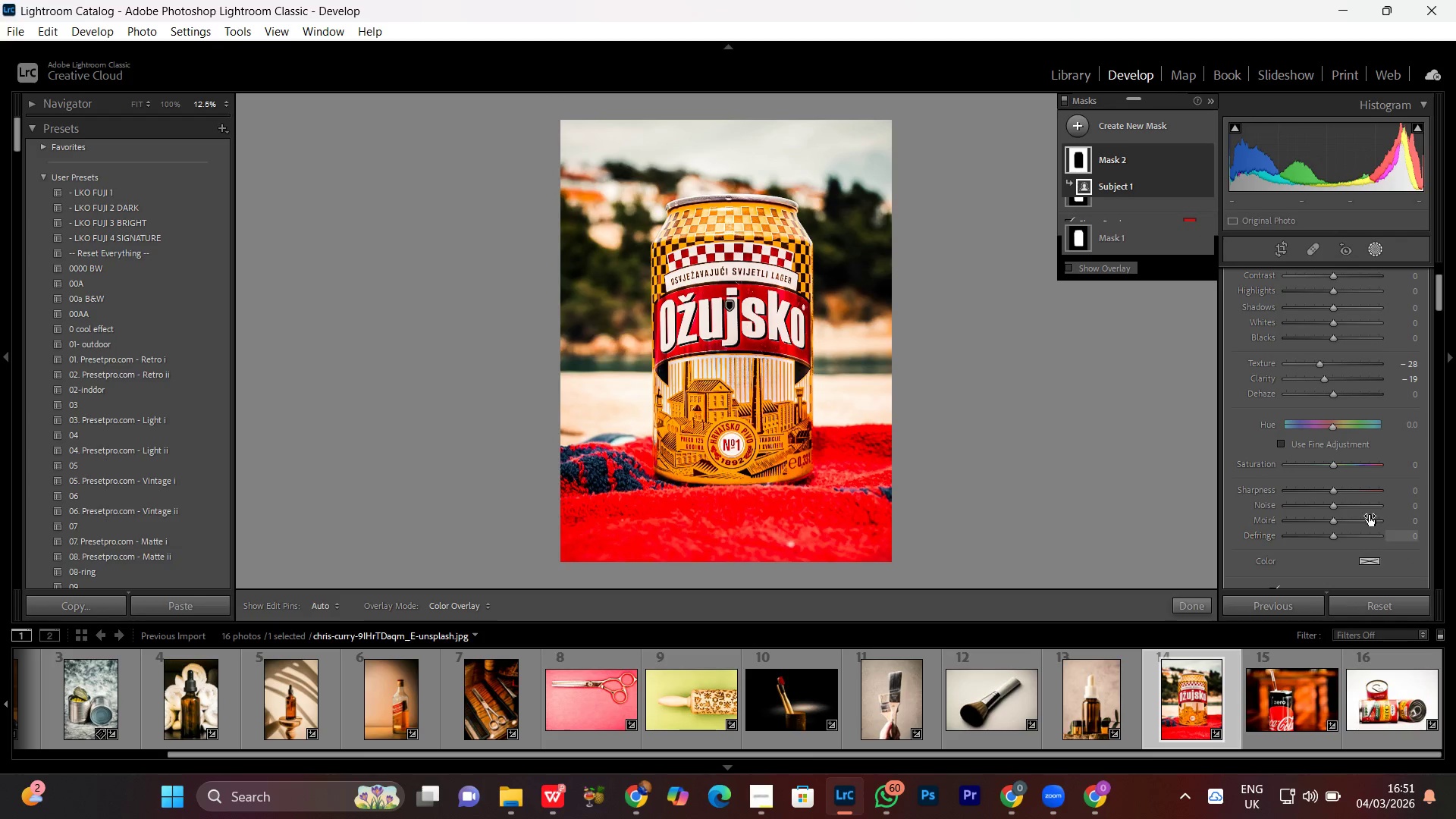 
scroll: coordinate [1369, 512], scroll_direction: up, amount: 1.0
 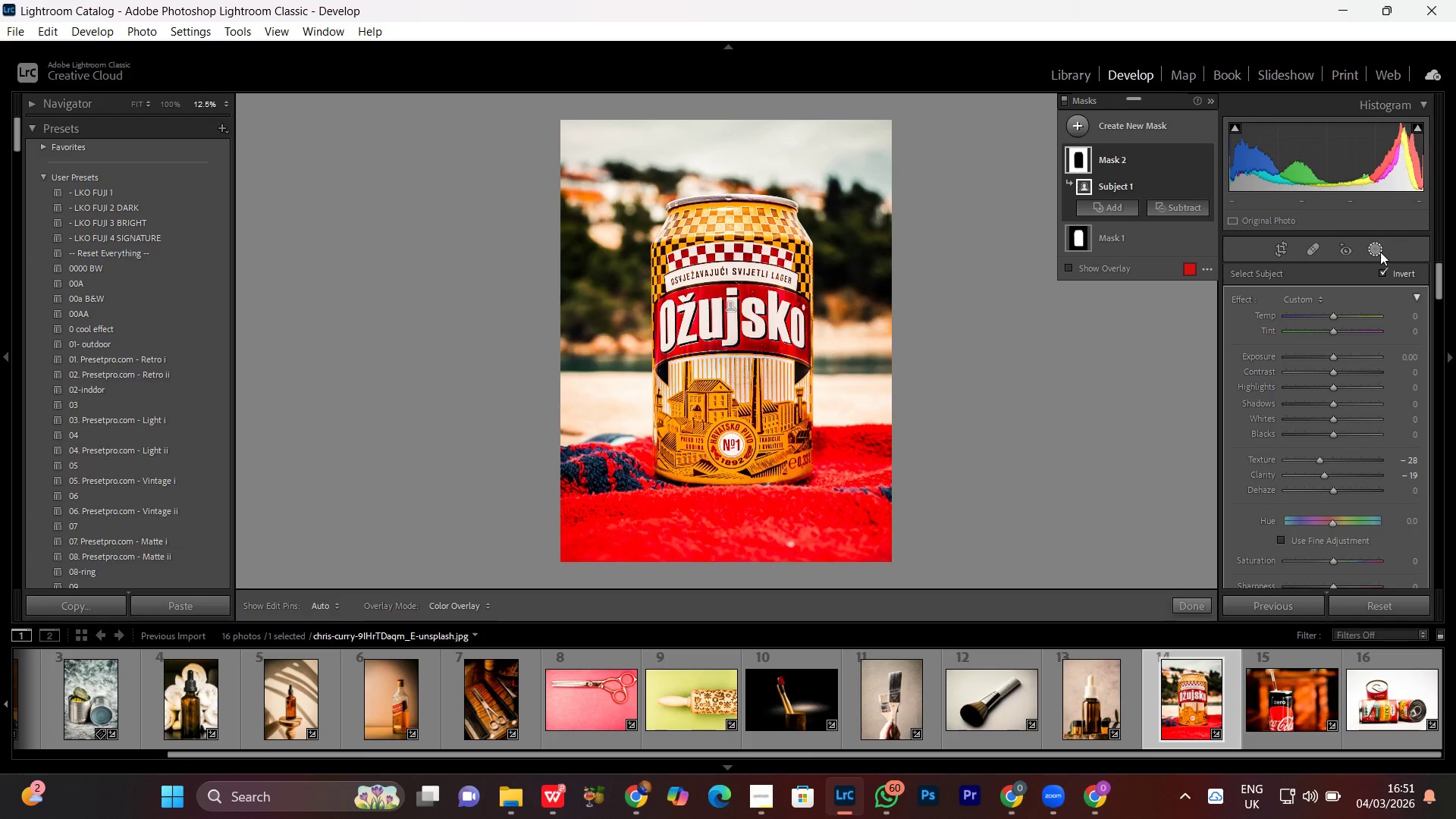 
left_click([1380, 252])
 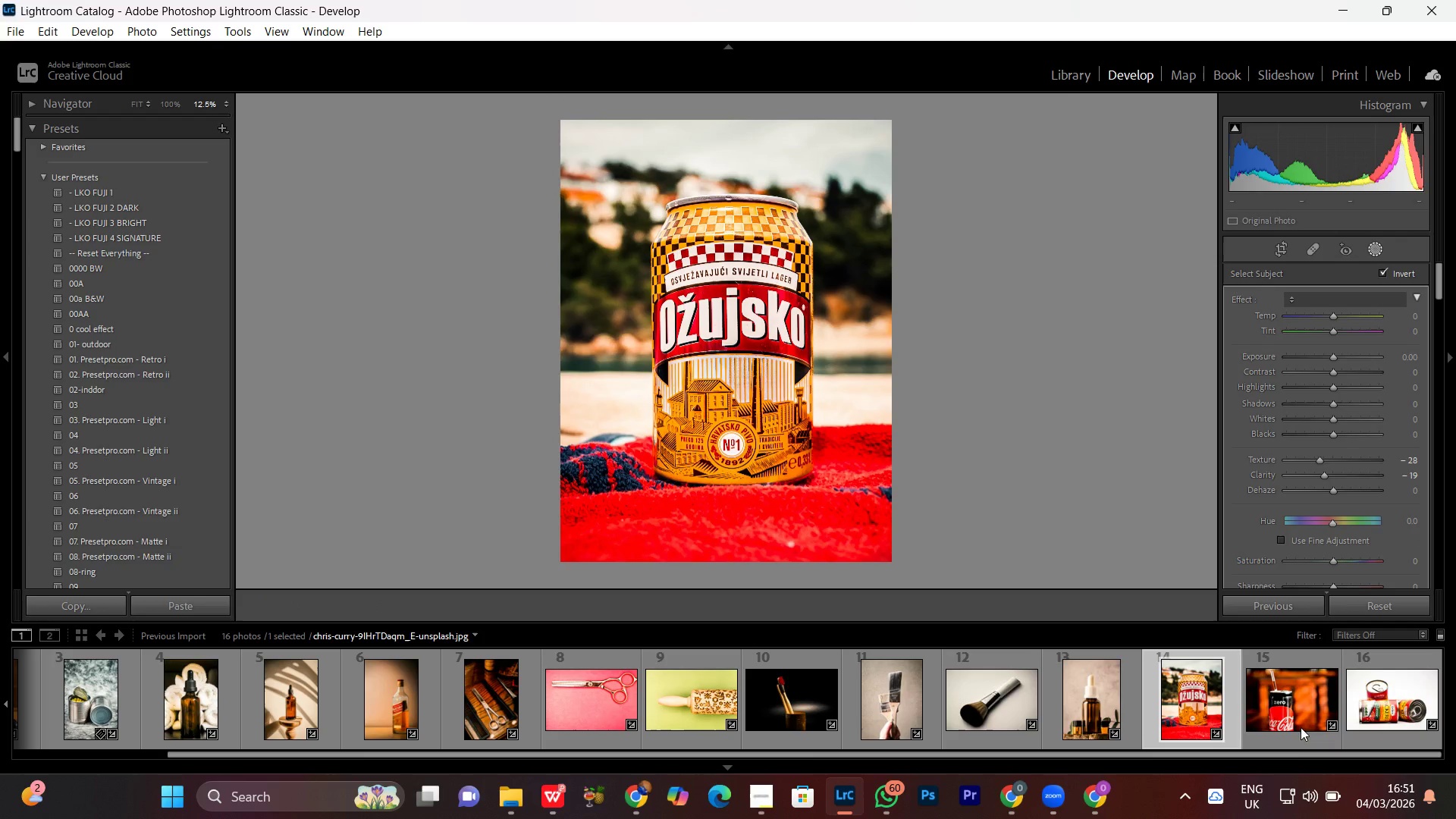 
double_click([1283, 711])
 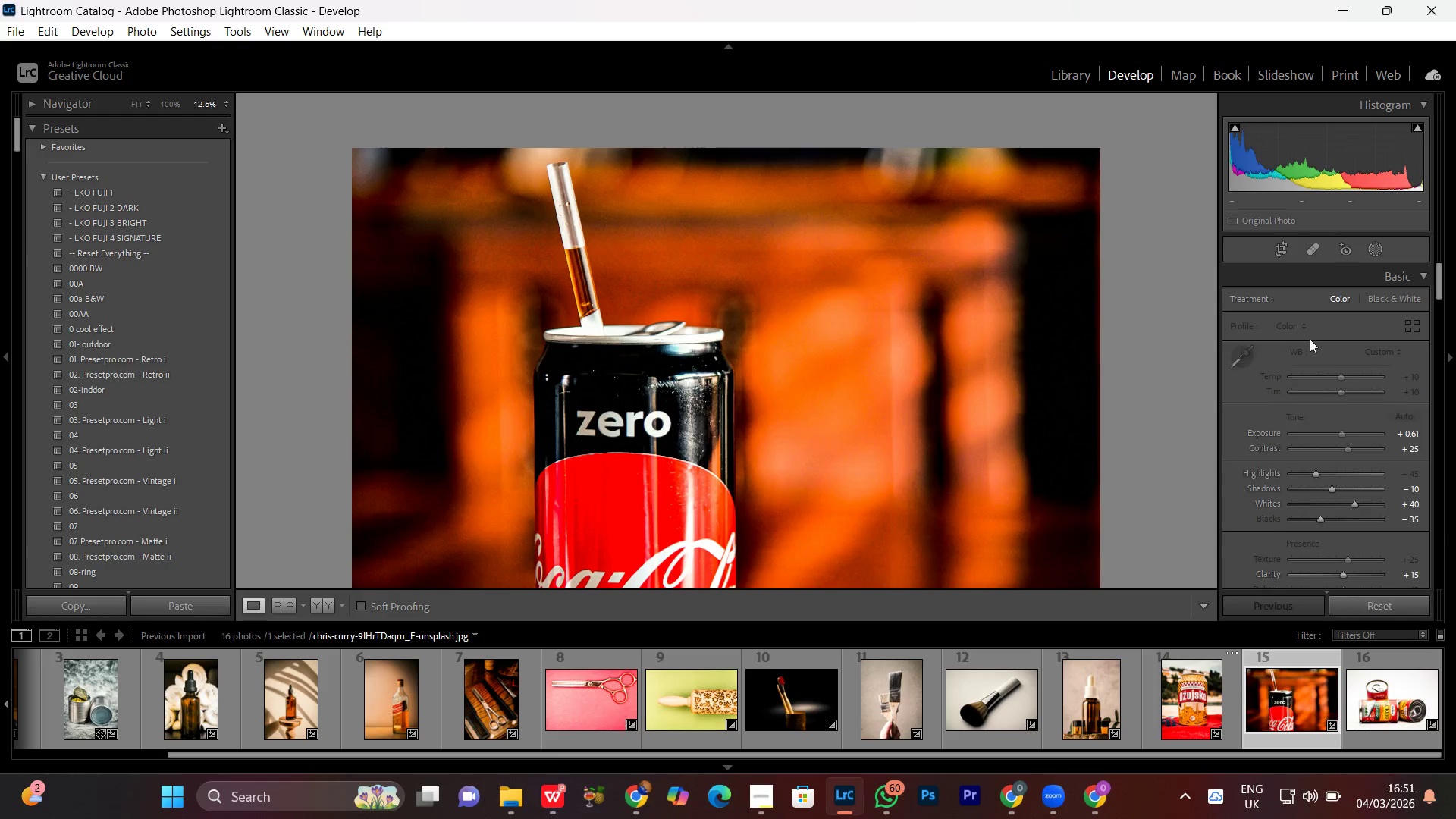 
key(Control+Minus)
 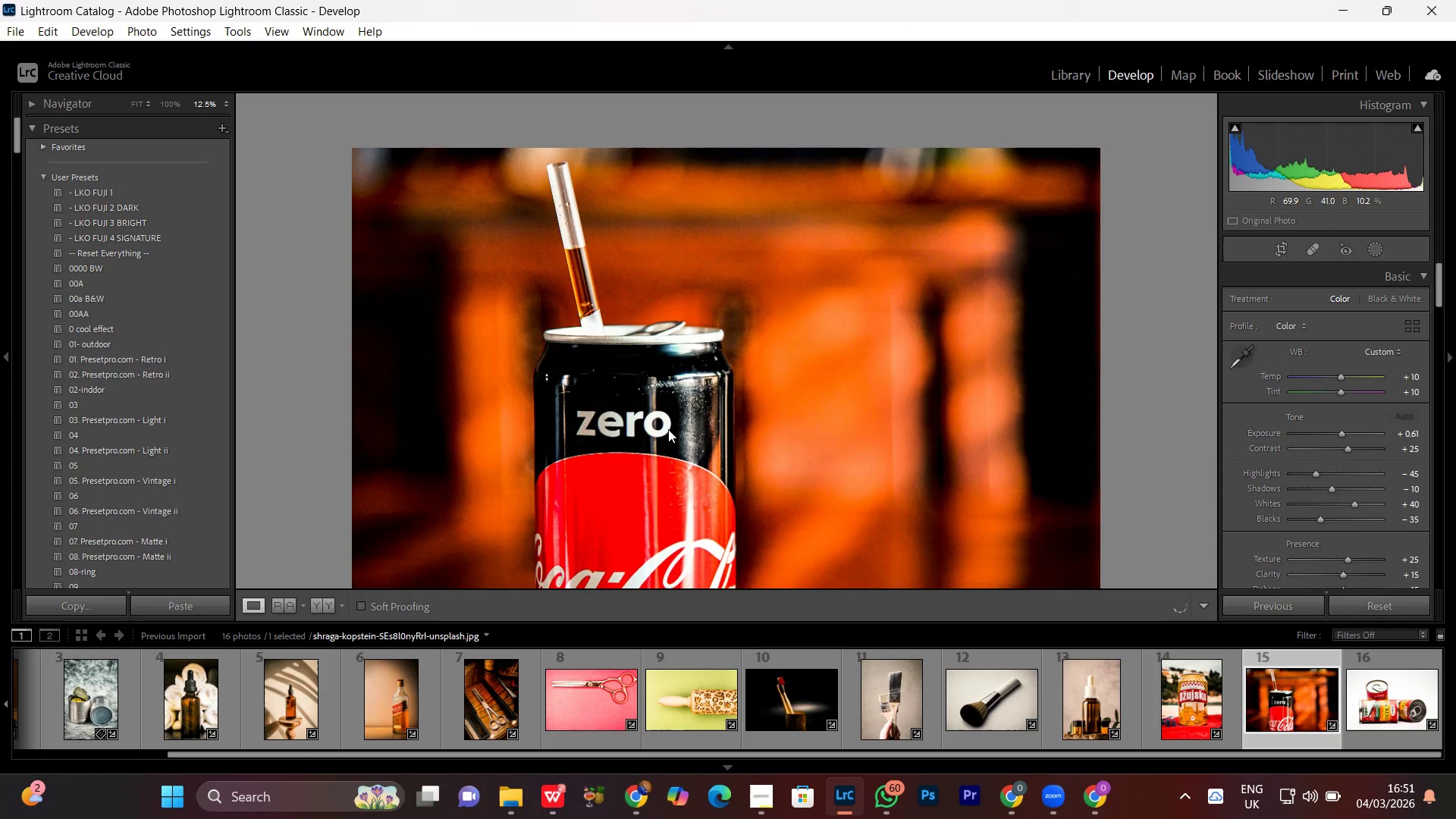 
key(Control+ControlRight)
 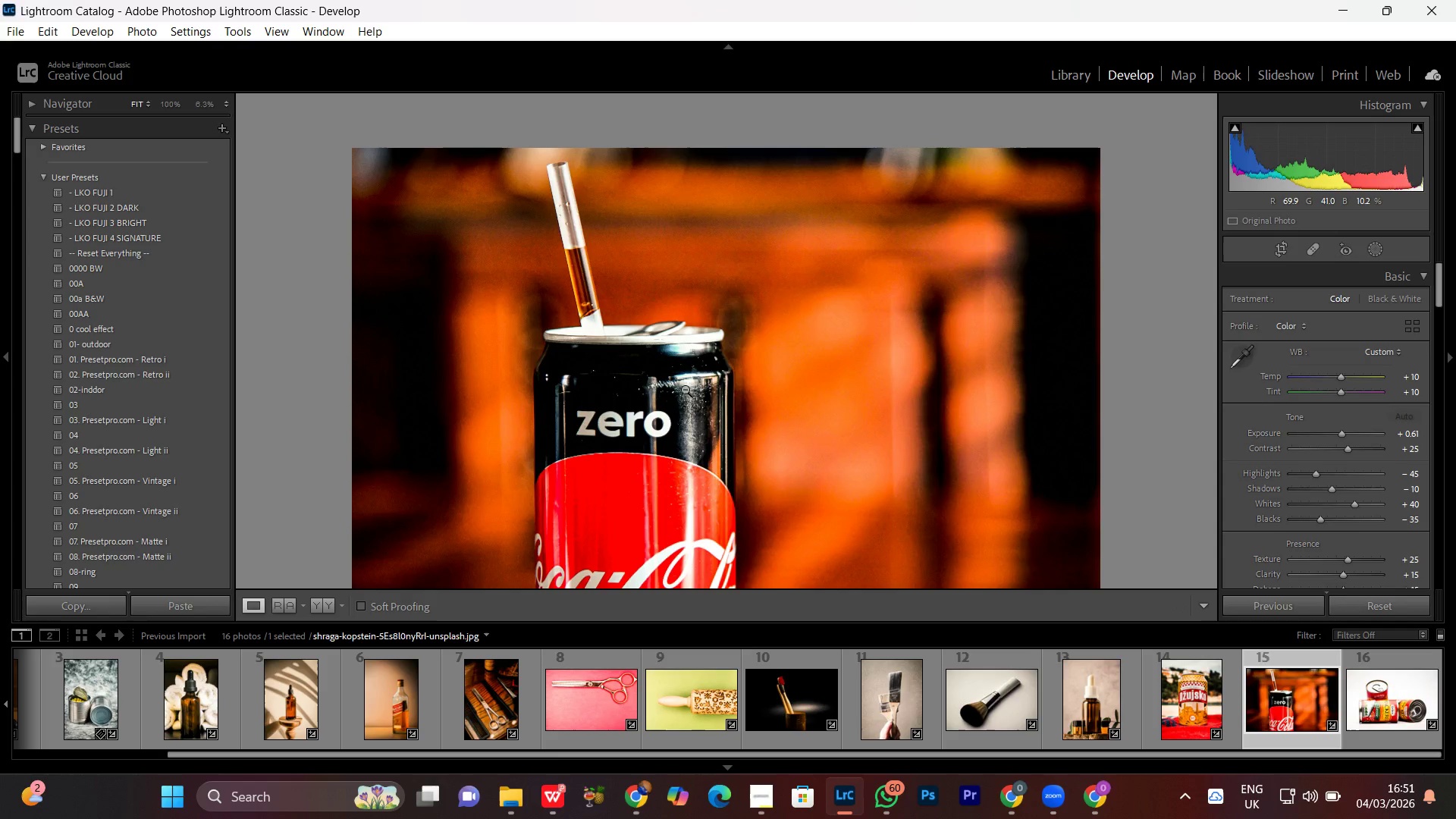 
double_click([685, 389])
 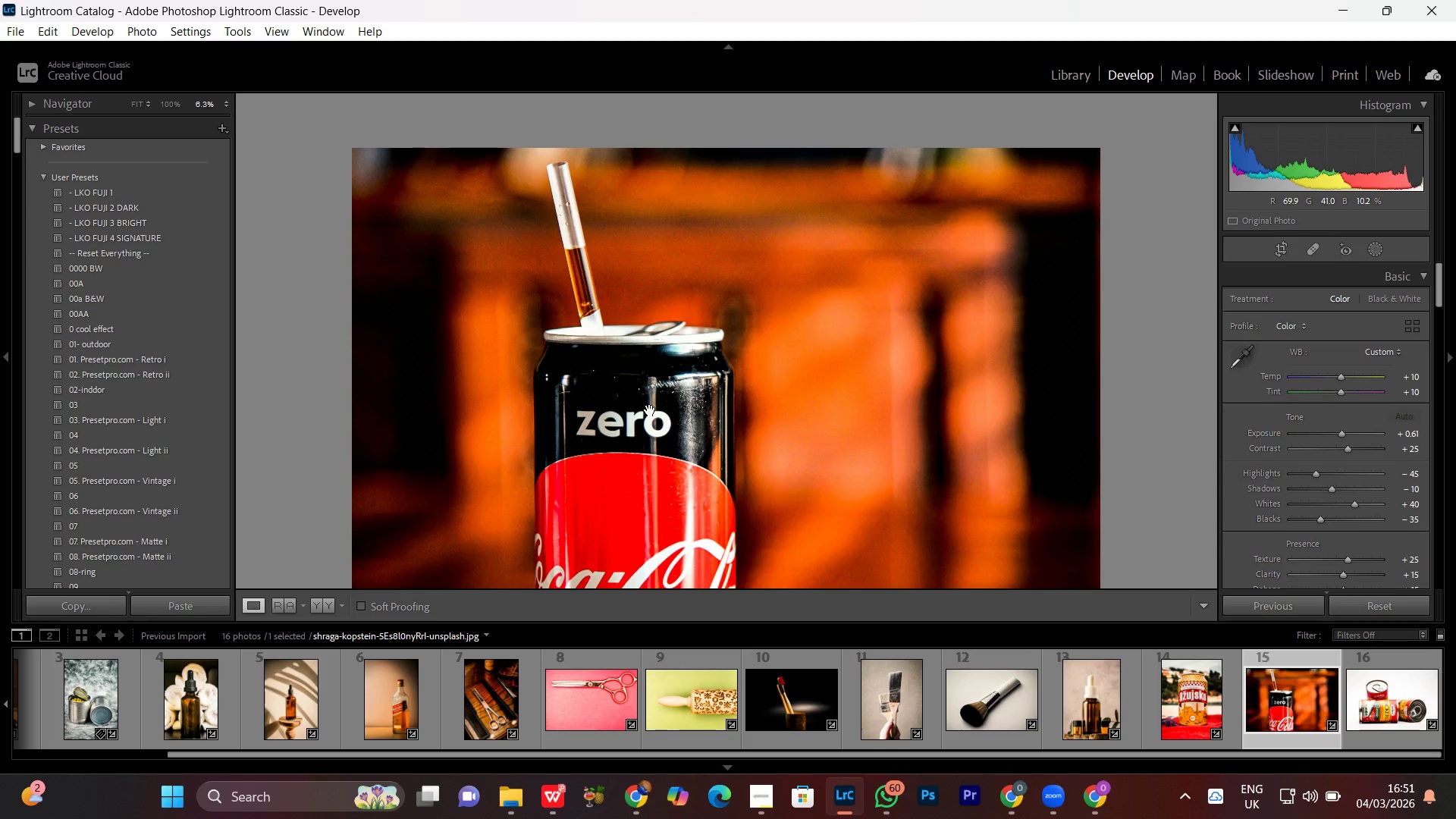 
left_click([650, 410])
 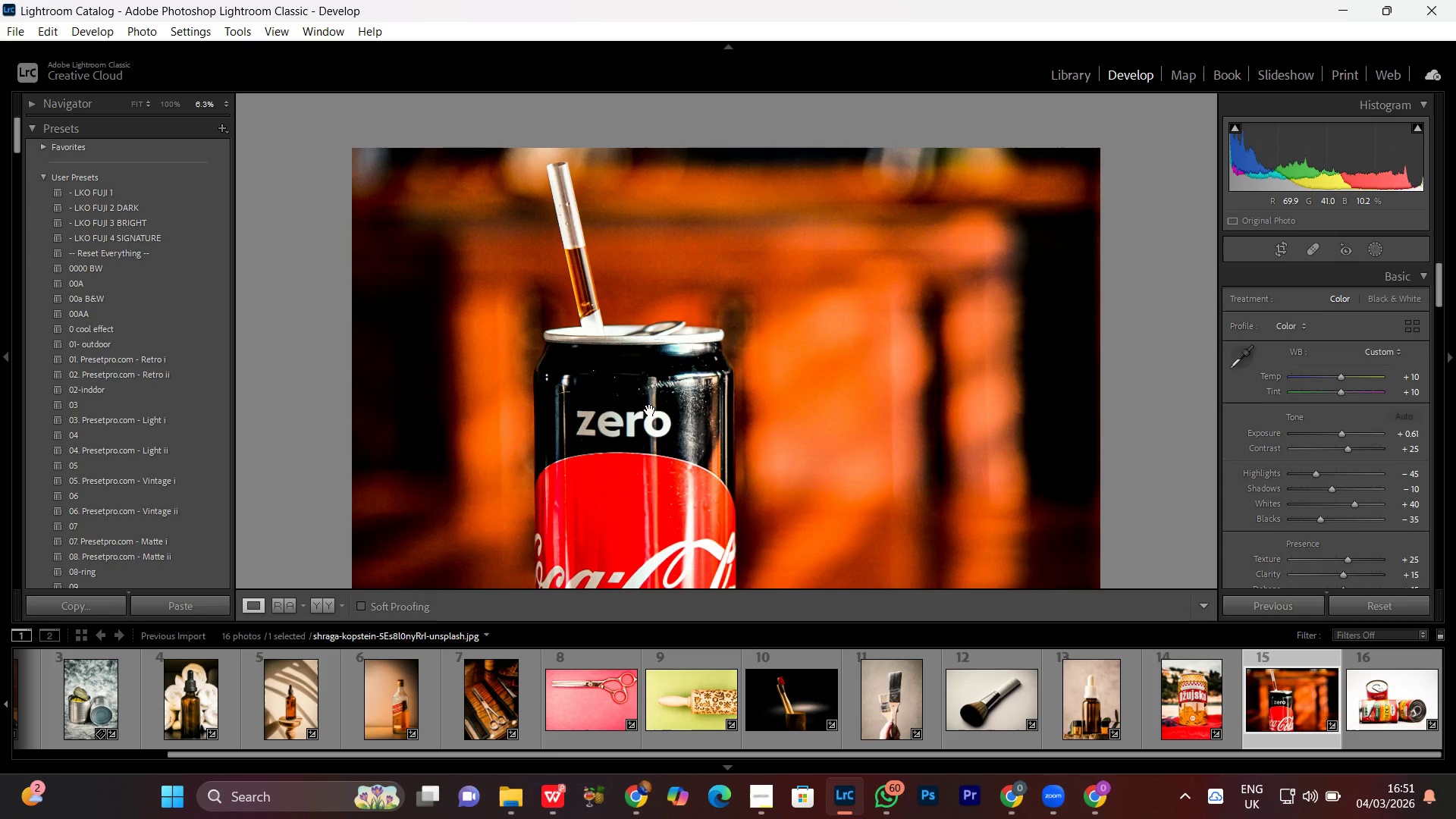 
hold_key(key=ControlRight, duration=0.69)
 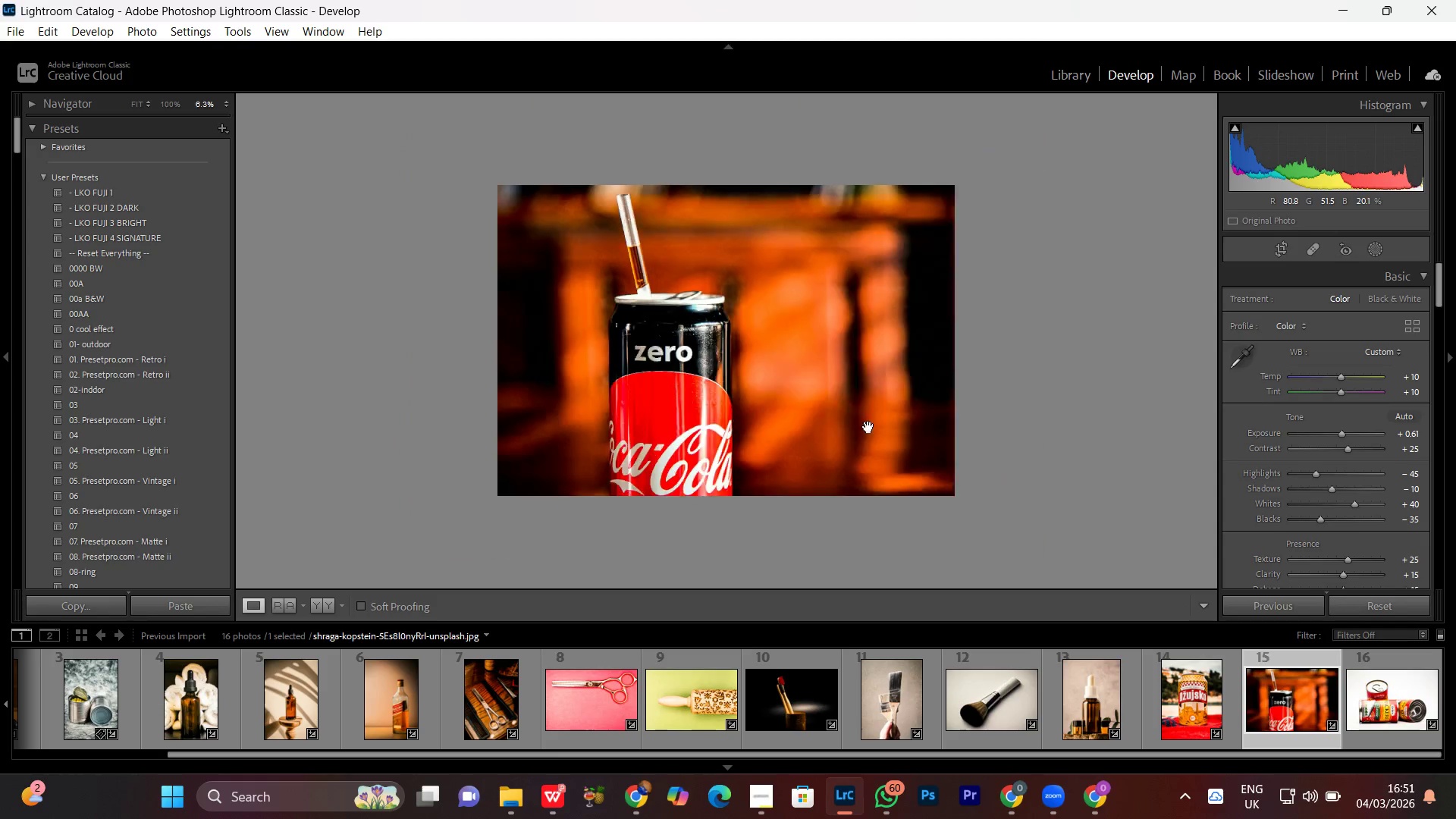 
double_click([868, 427])
 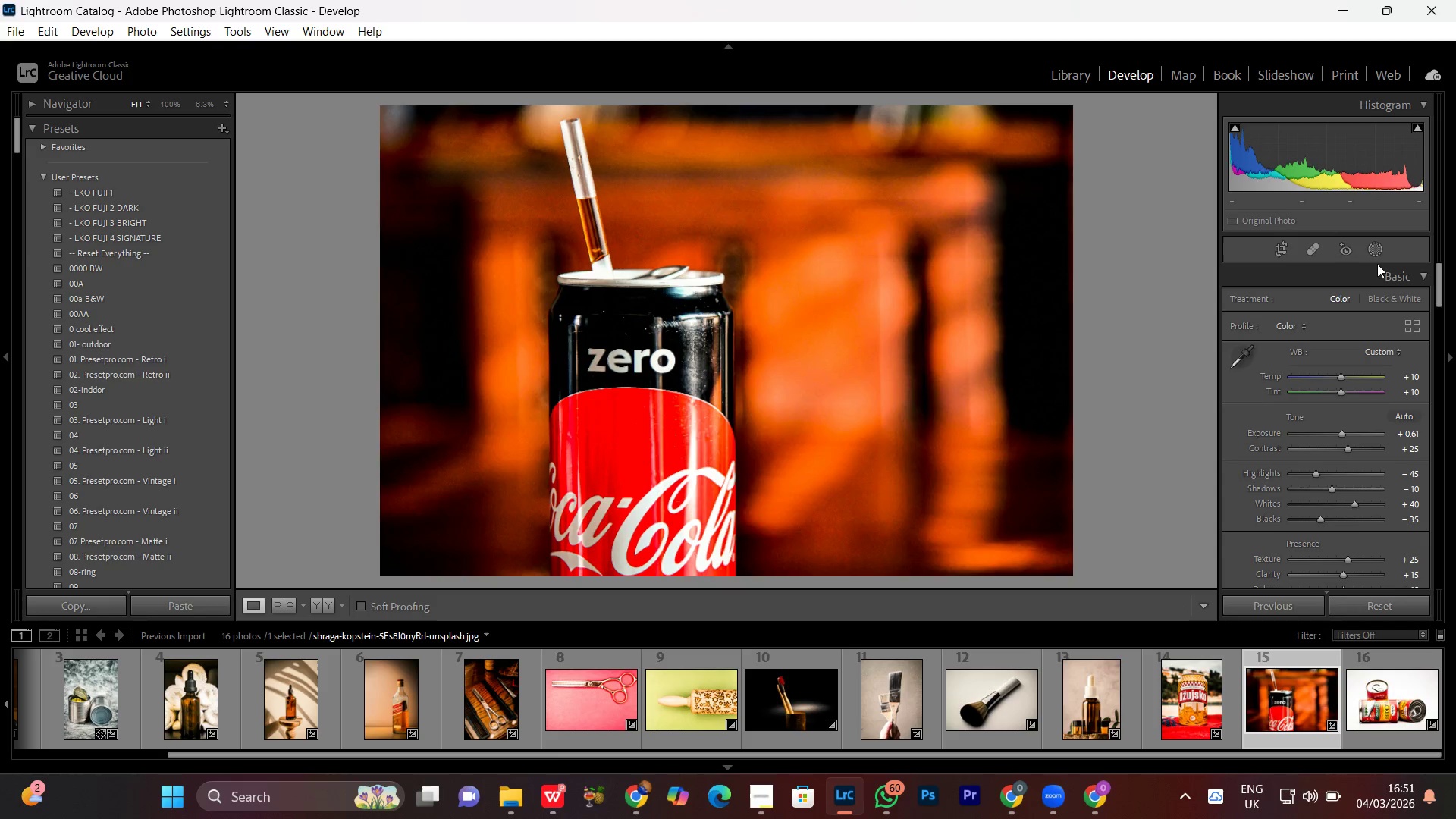 
left_click([1372, 250])
 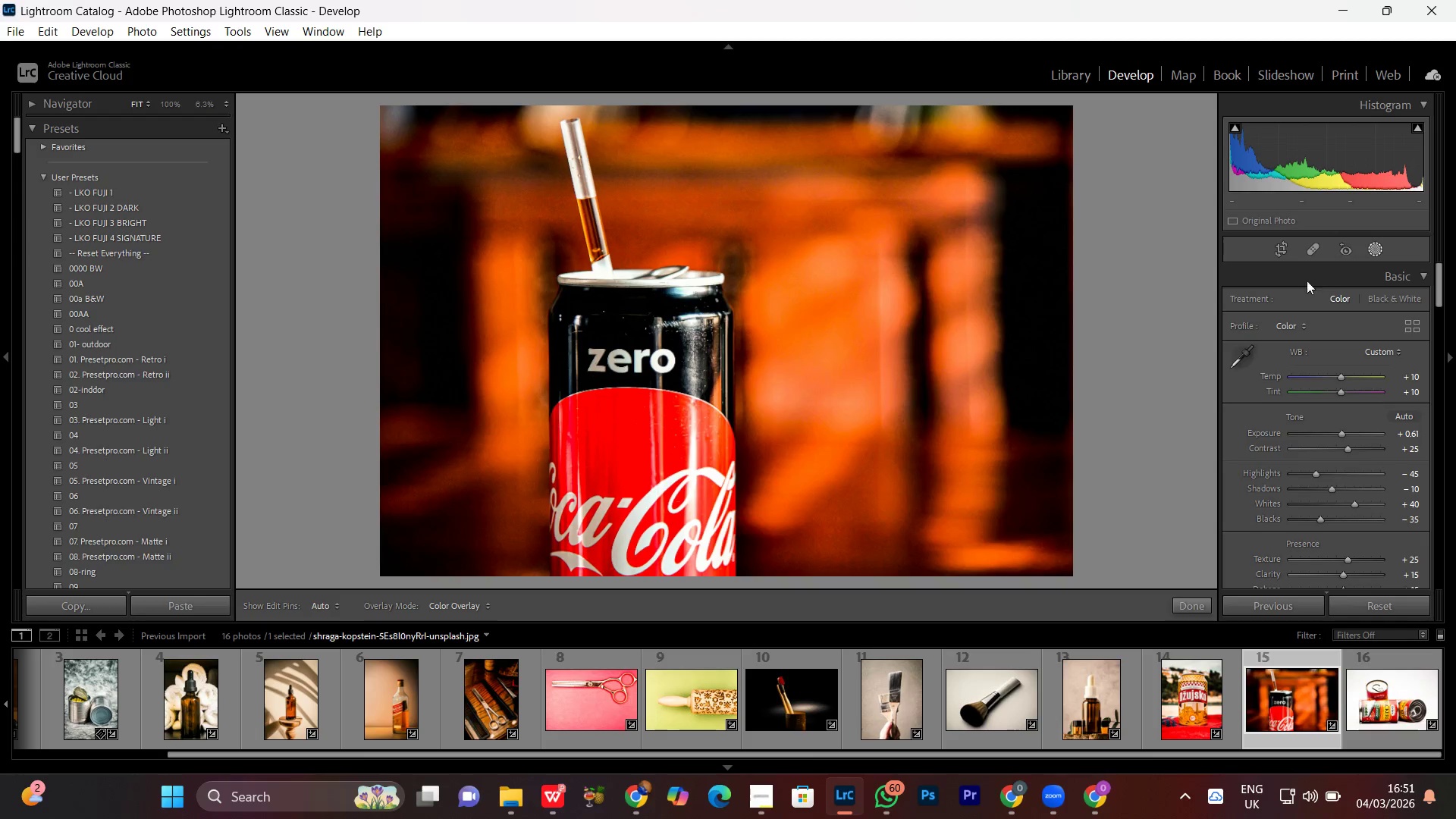 
mouse_move([1277, 311])
 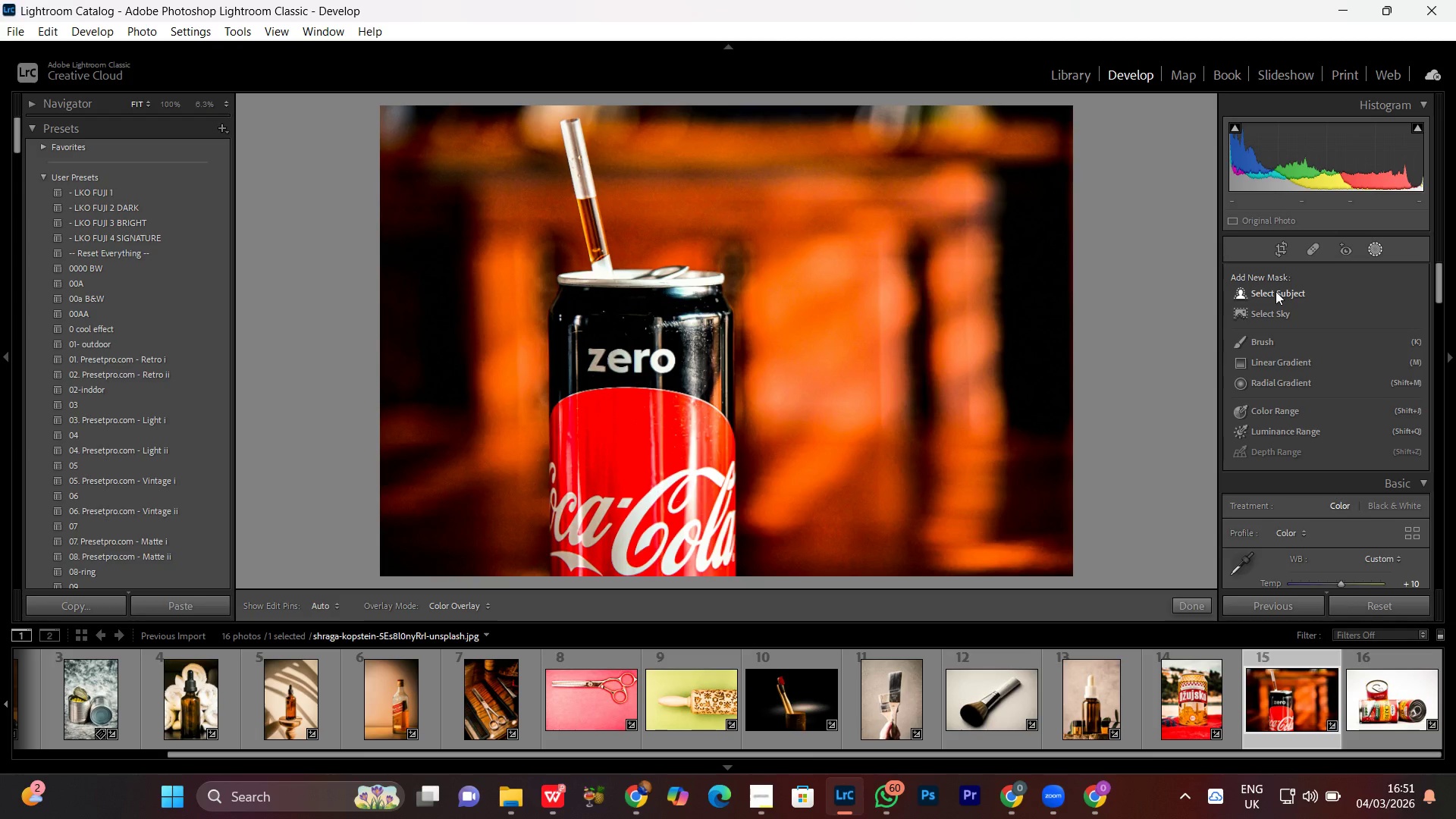 
left_click([1276, 291])
 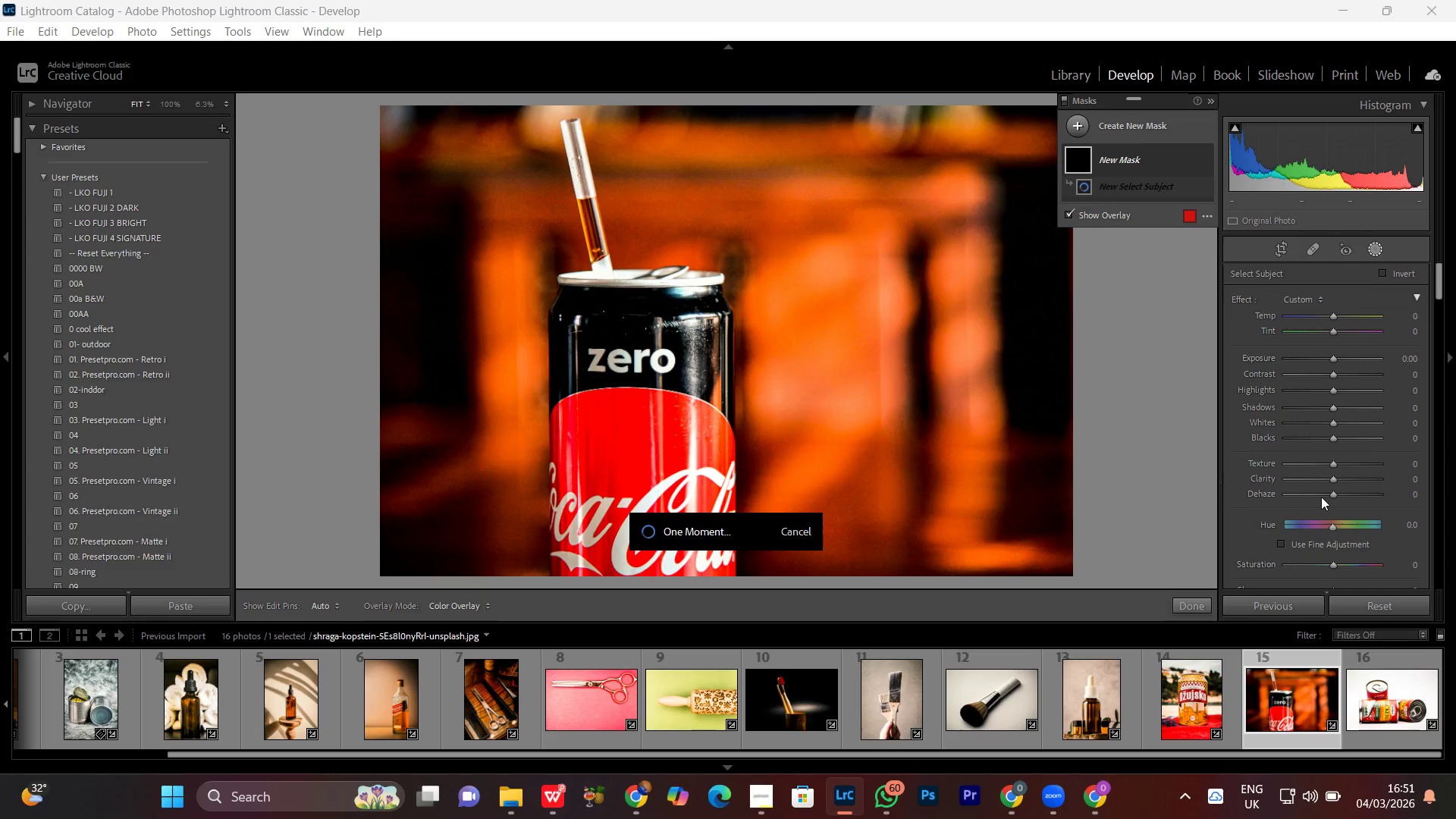 
wait(17.48)
 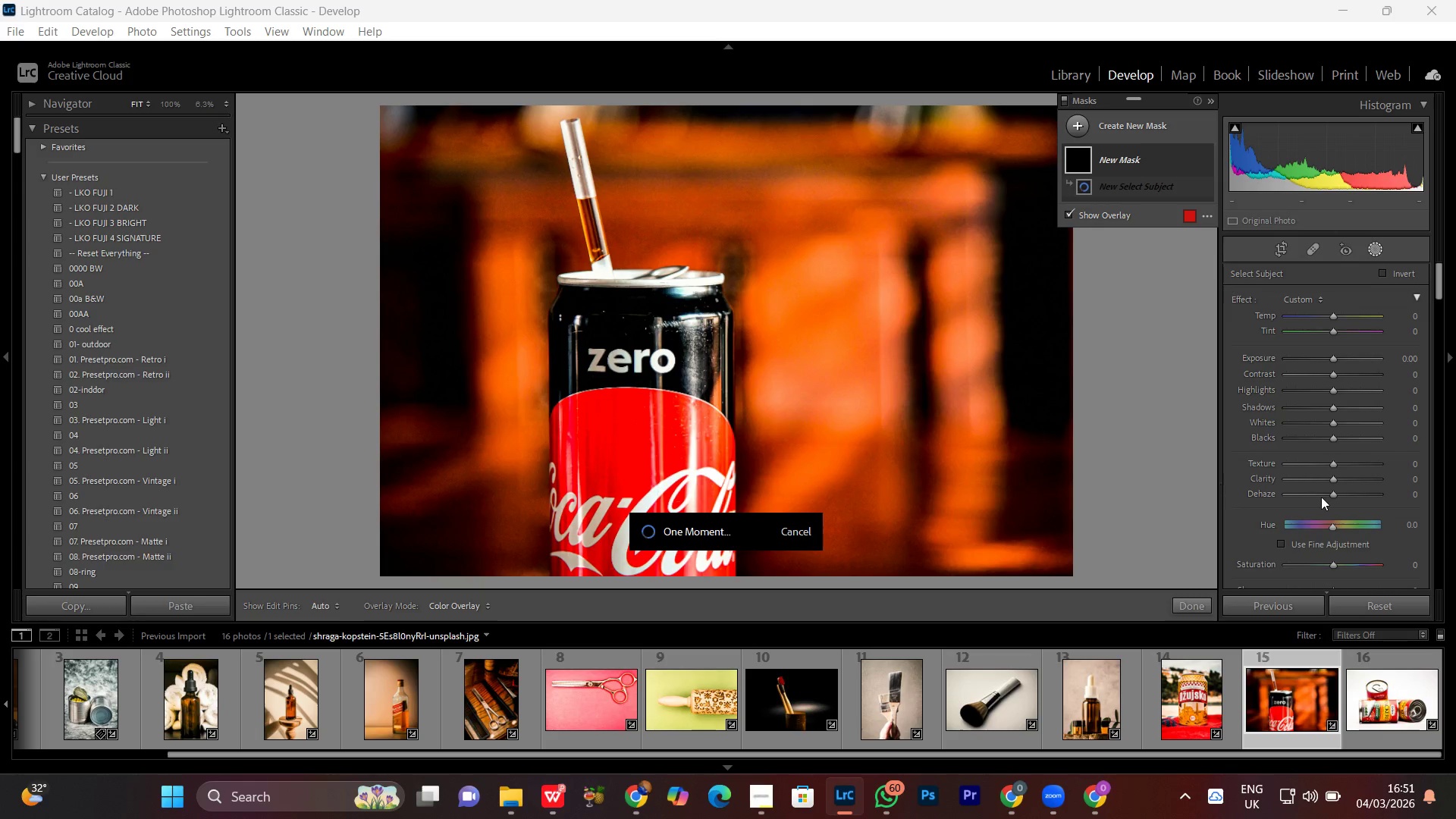 
left_click_drag(start_coordinate=[1335, 461], to_coordinate=[1354, 466])
 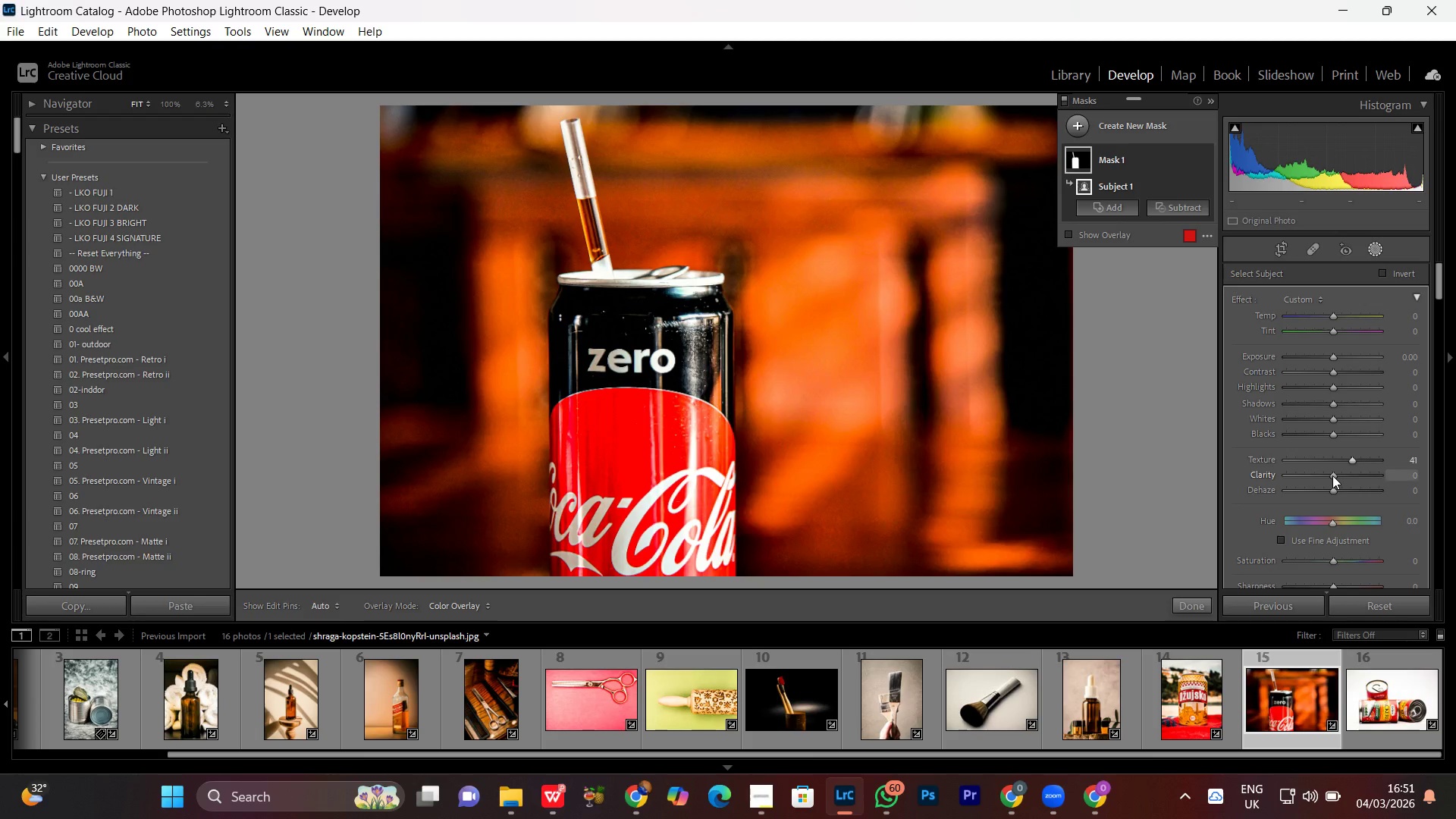 
left_click([1332, 475])
 